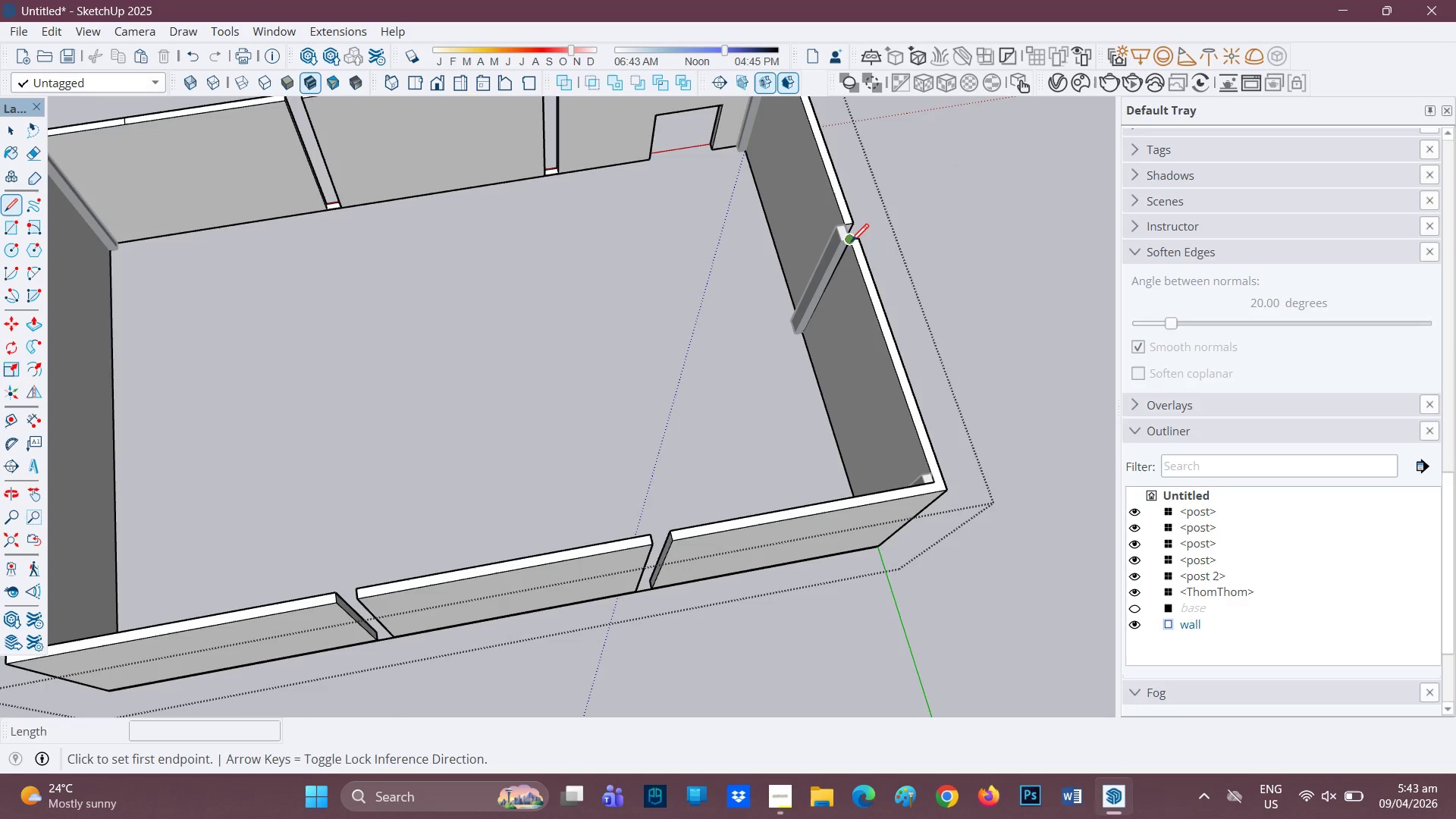 
left_click([851, 243])
 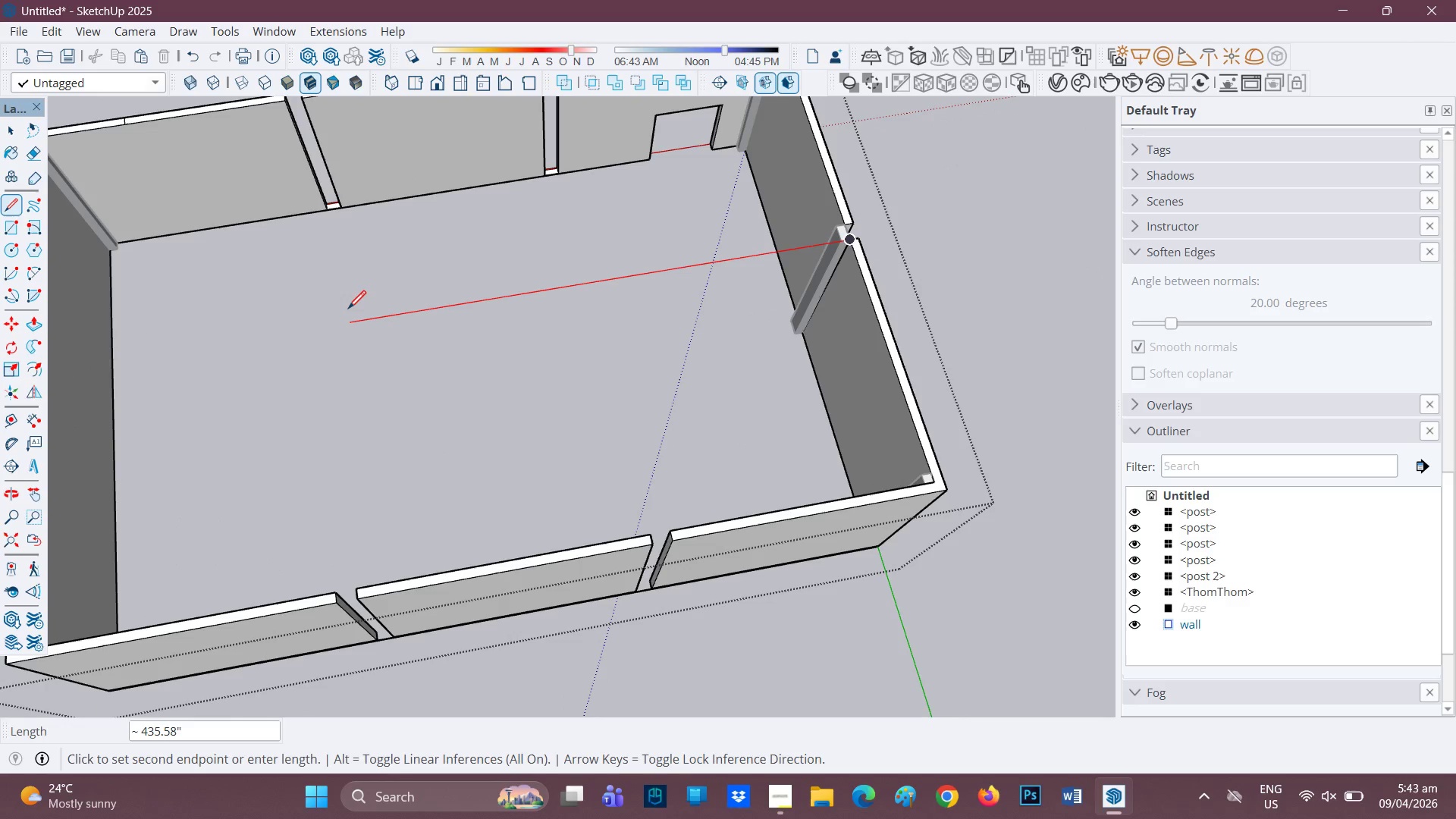 
type(hl)
 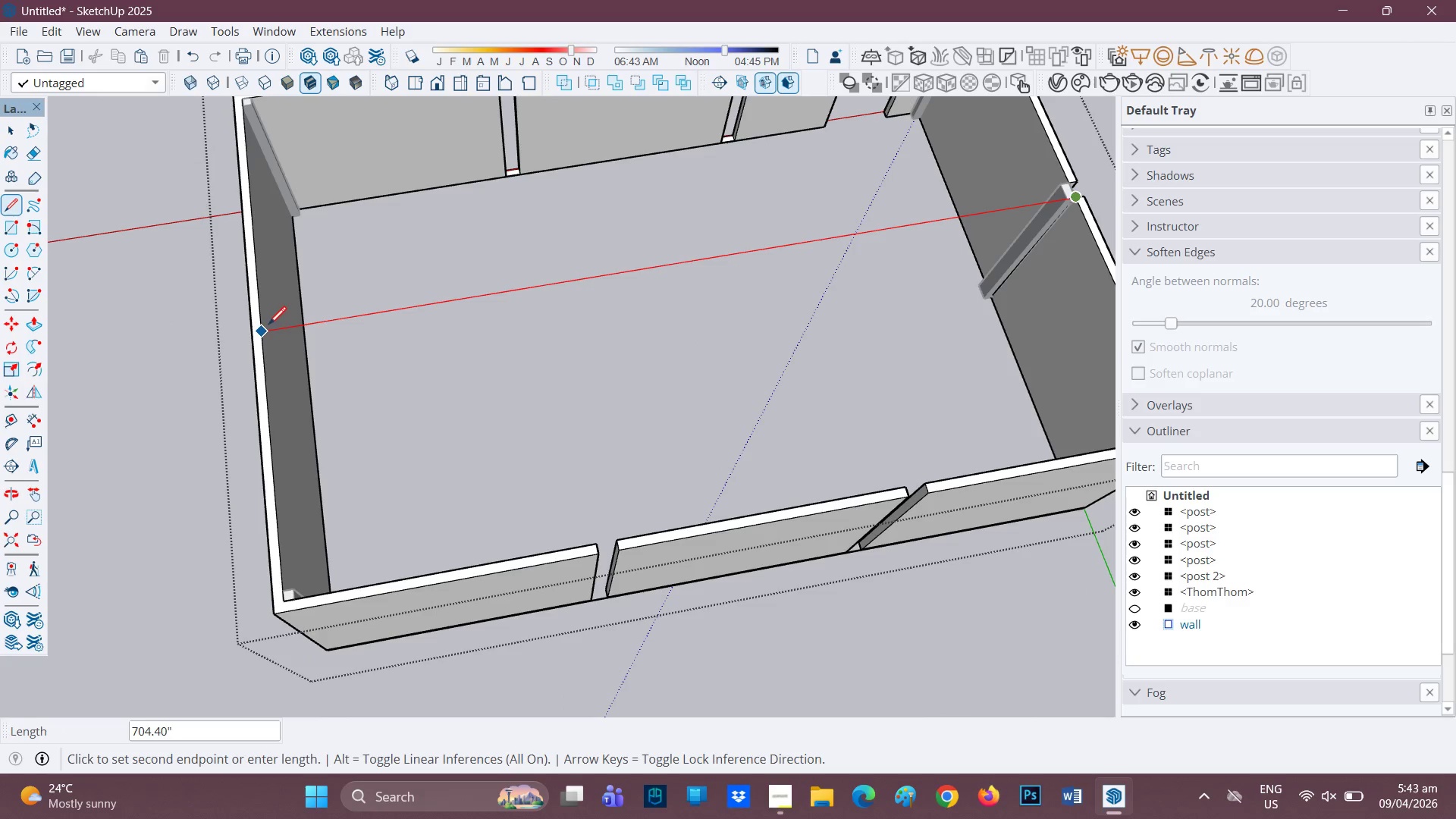 
left_click_drag(start_coordinate=[349, 310], to_coordinate=[528, 278])
 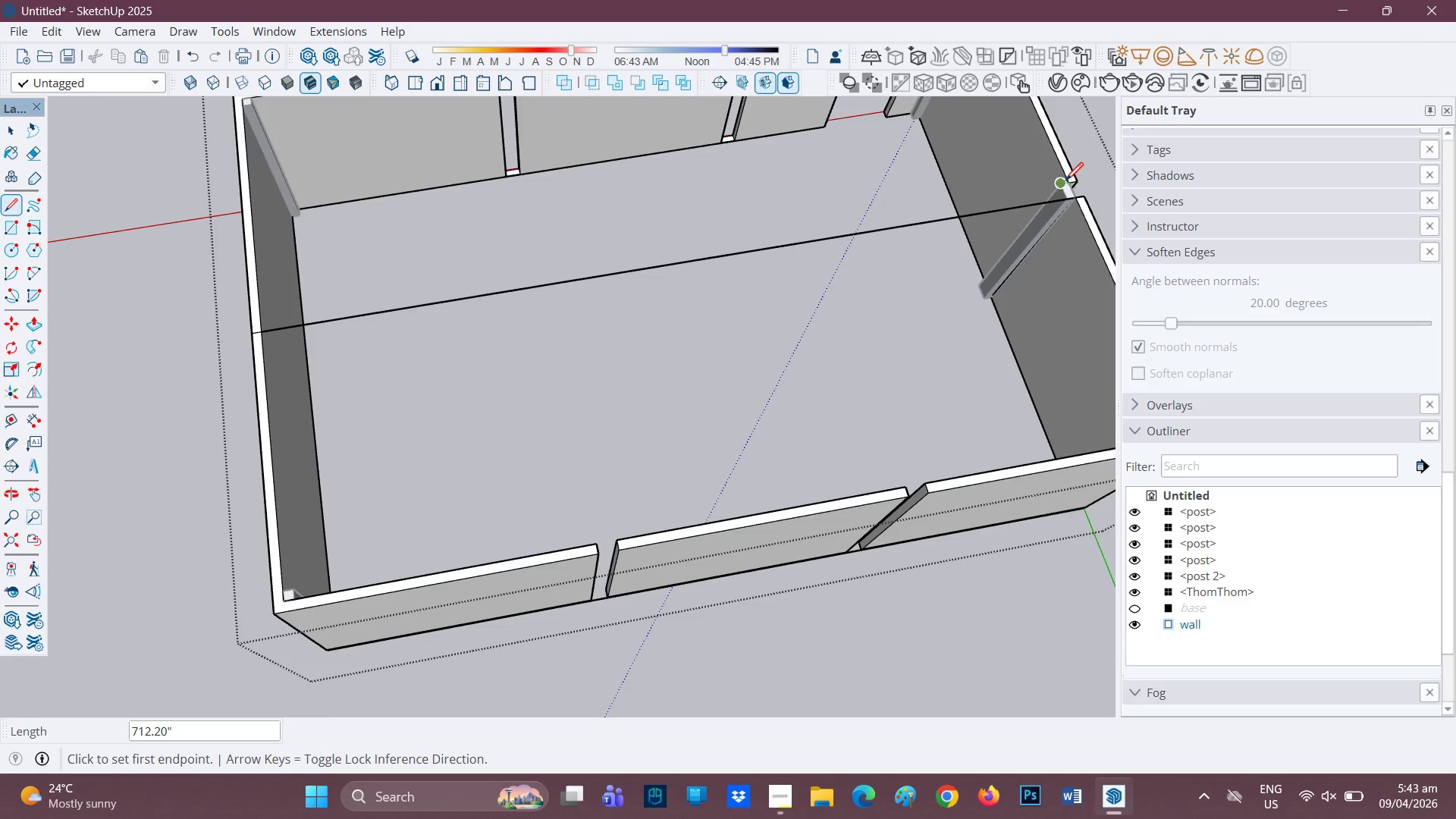 
left_click_drag(start_coordinate=[1080, 182], to_coordinate=[1075, 182])
 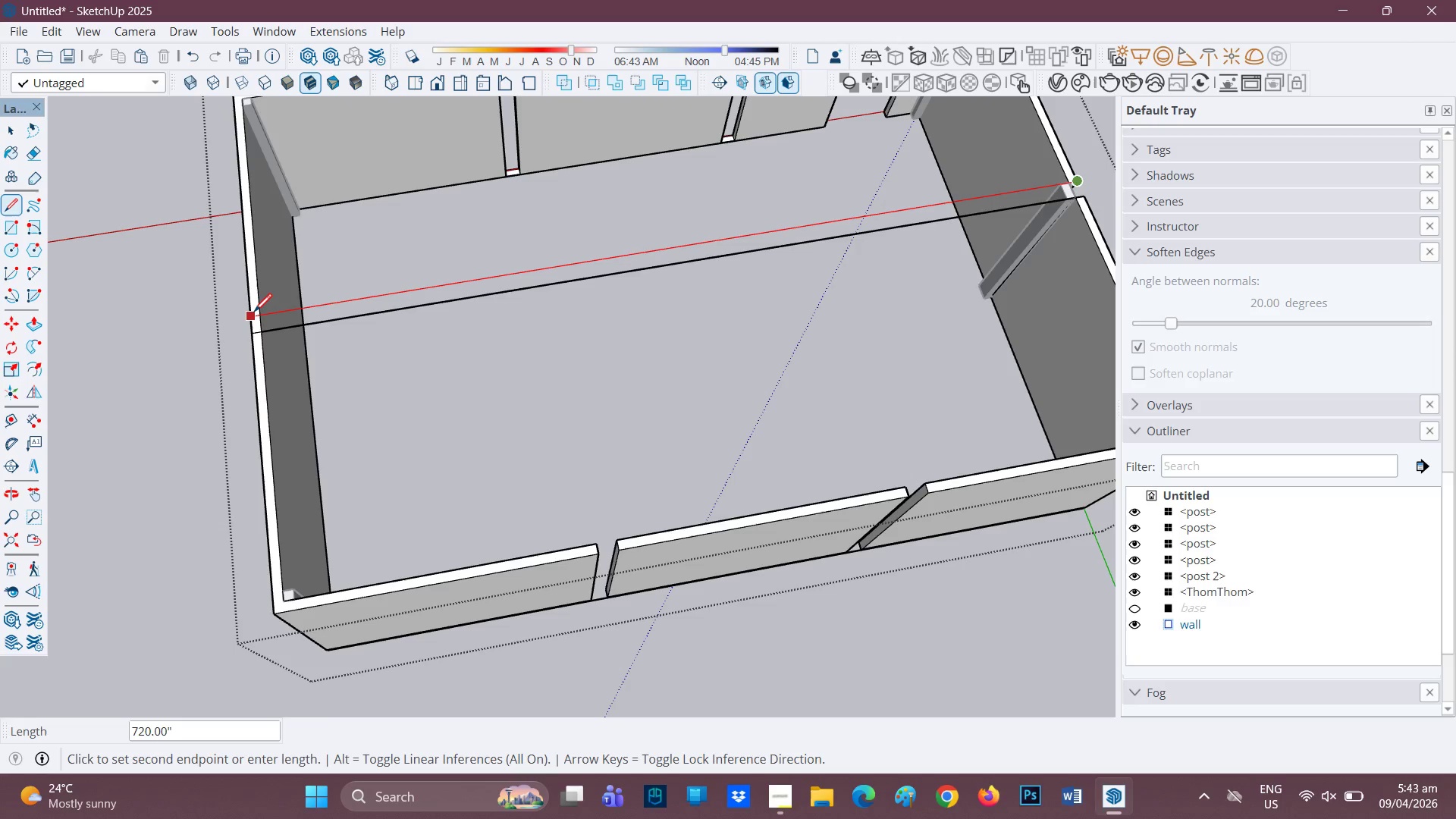 
left_click([253, 315])
 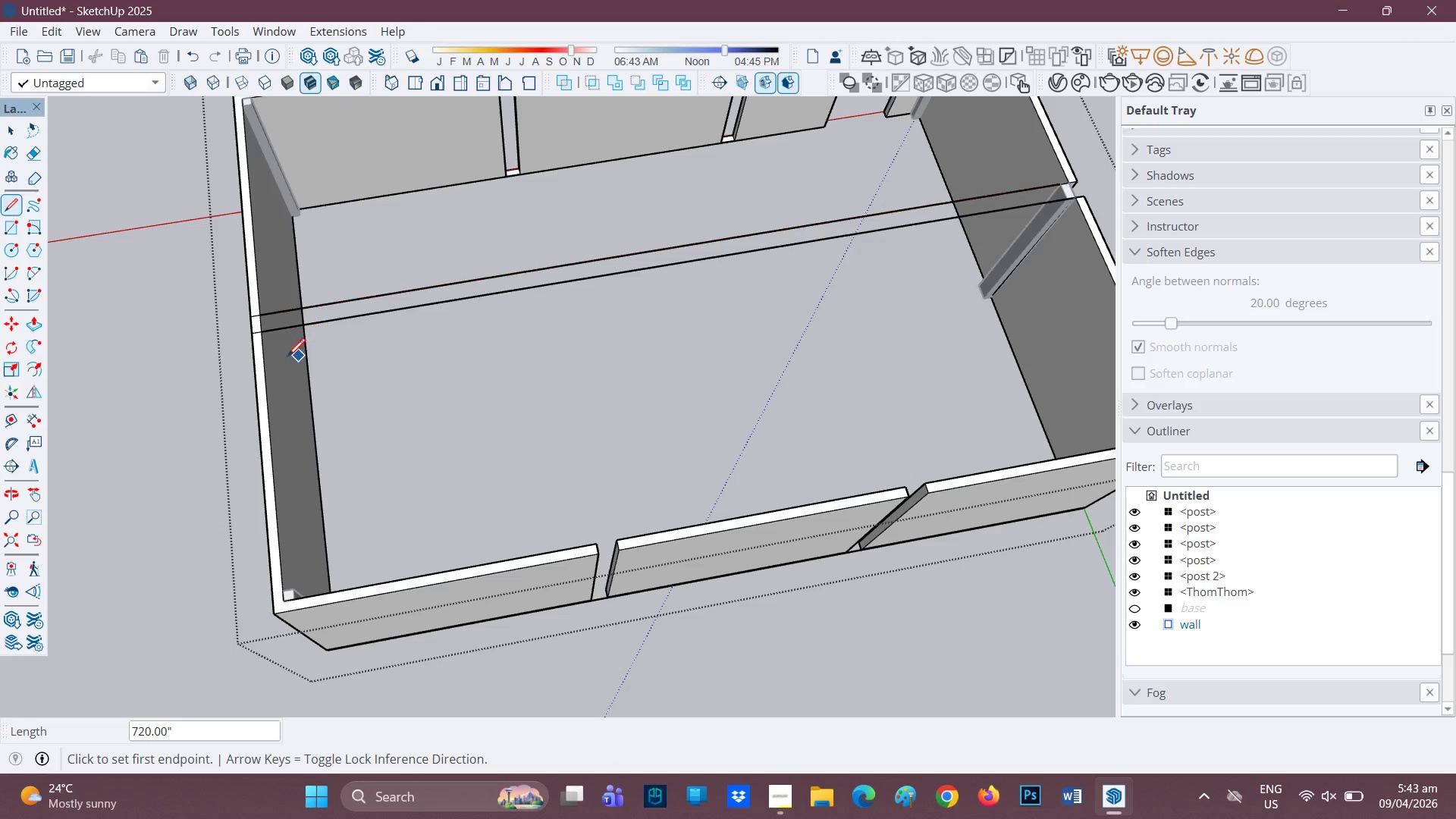 
scroll: coordinate [287, 326], scroll_direction: up, amount: 2.0
 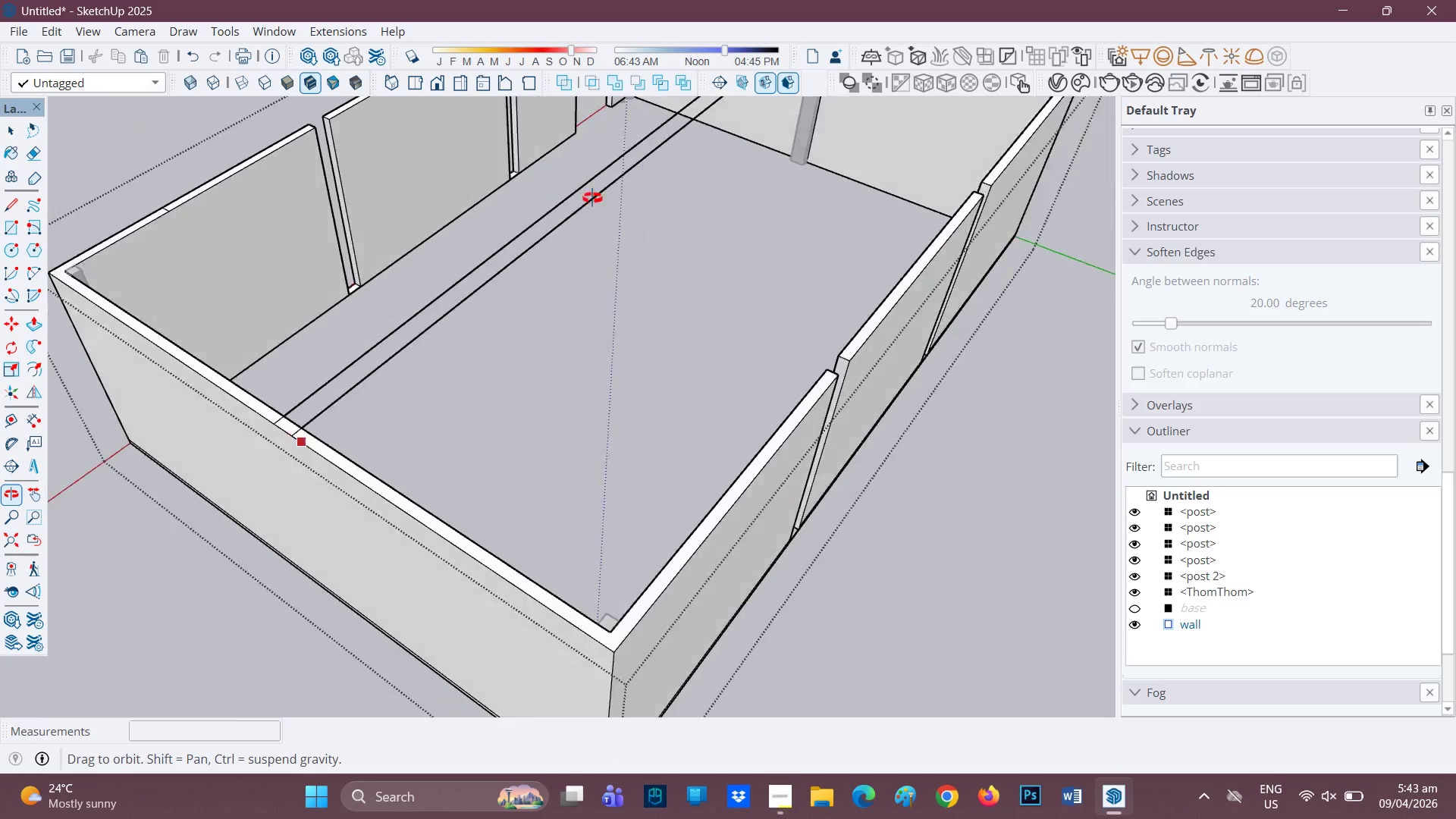 
key(Space)
 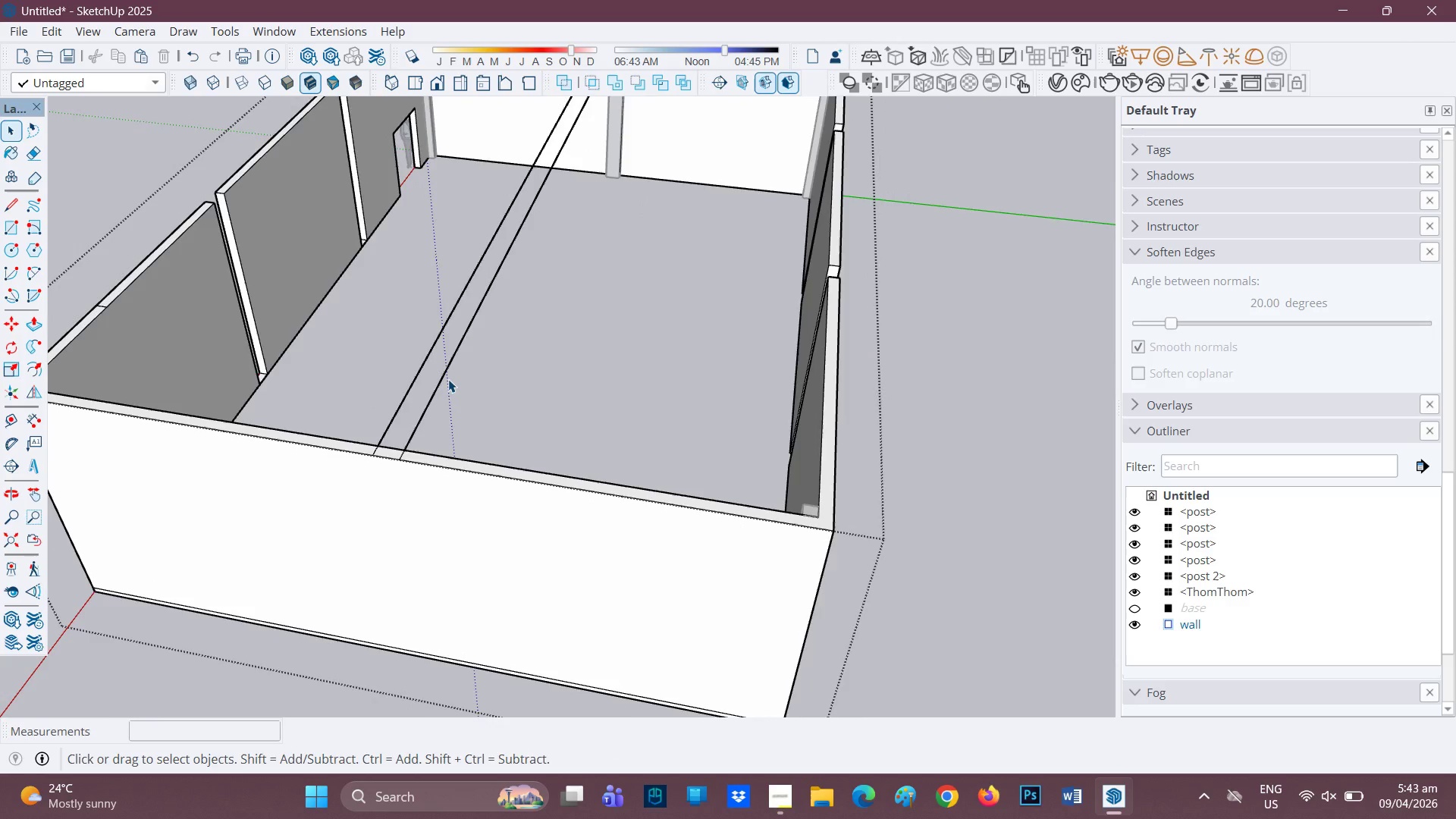 
scroll: coordinate [431, 426], scroll_direction: up, amount: 2.0
 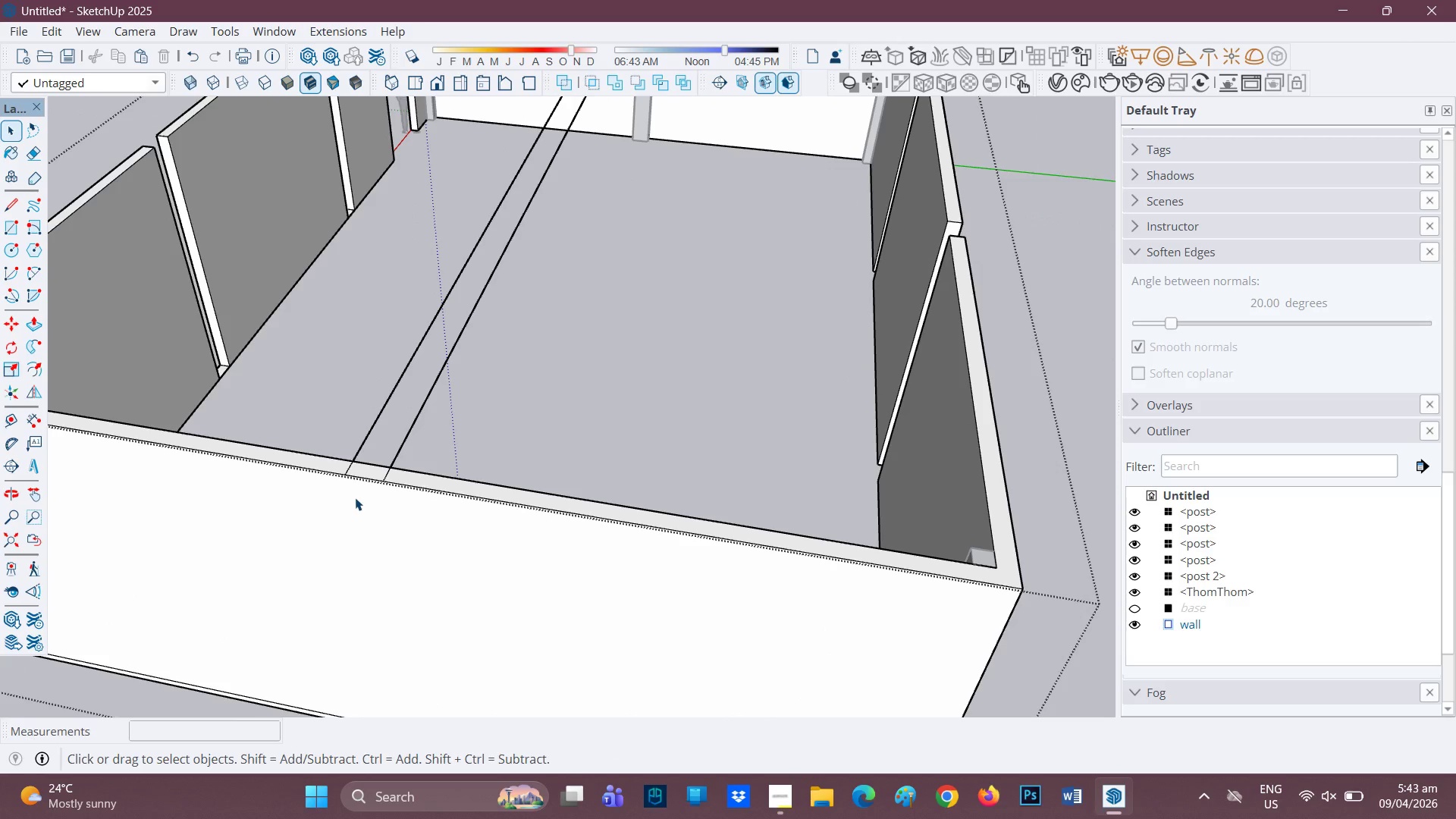 
key(P)
 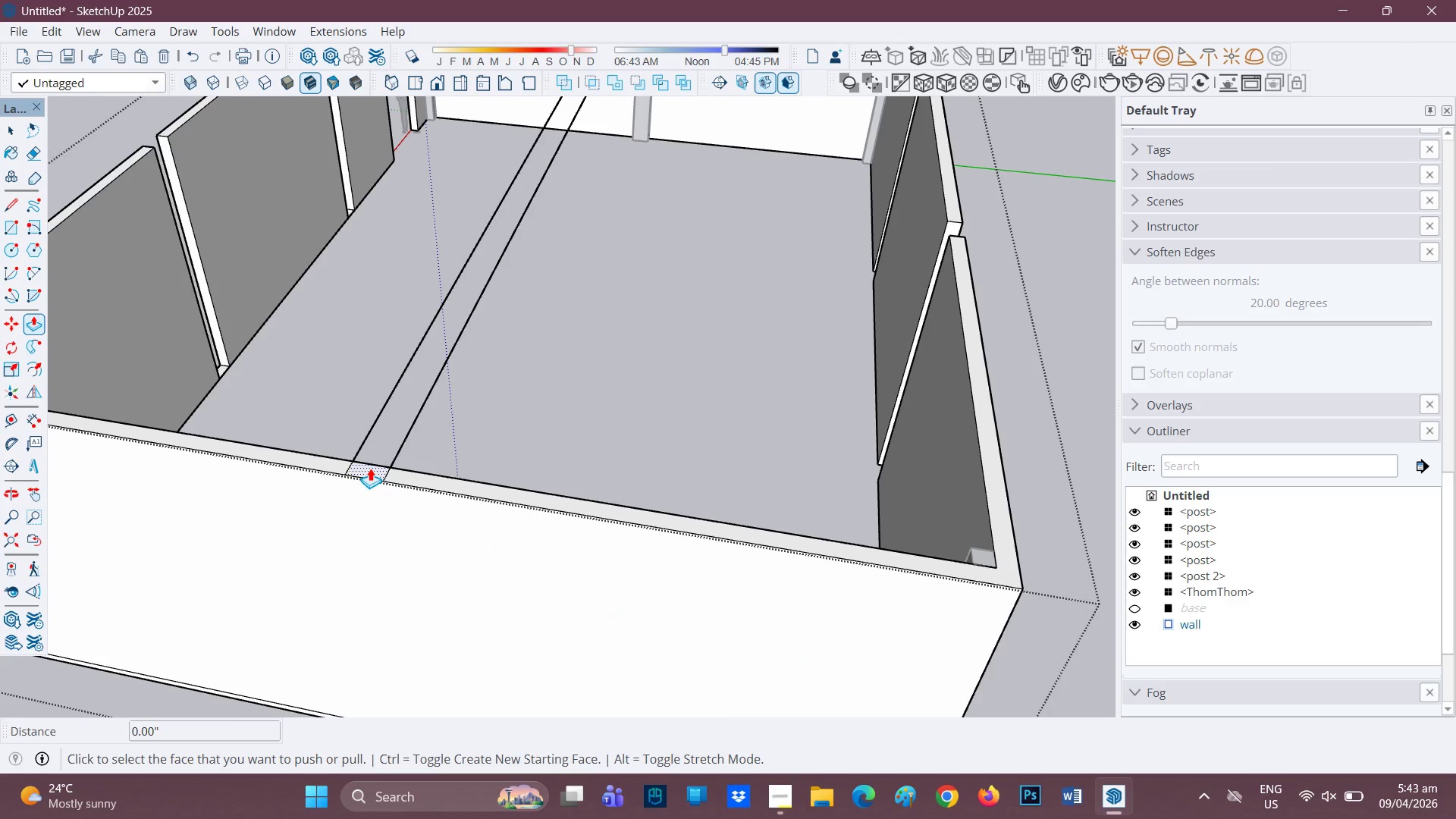 
left_click([370, 468])
 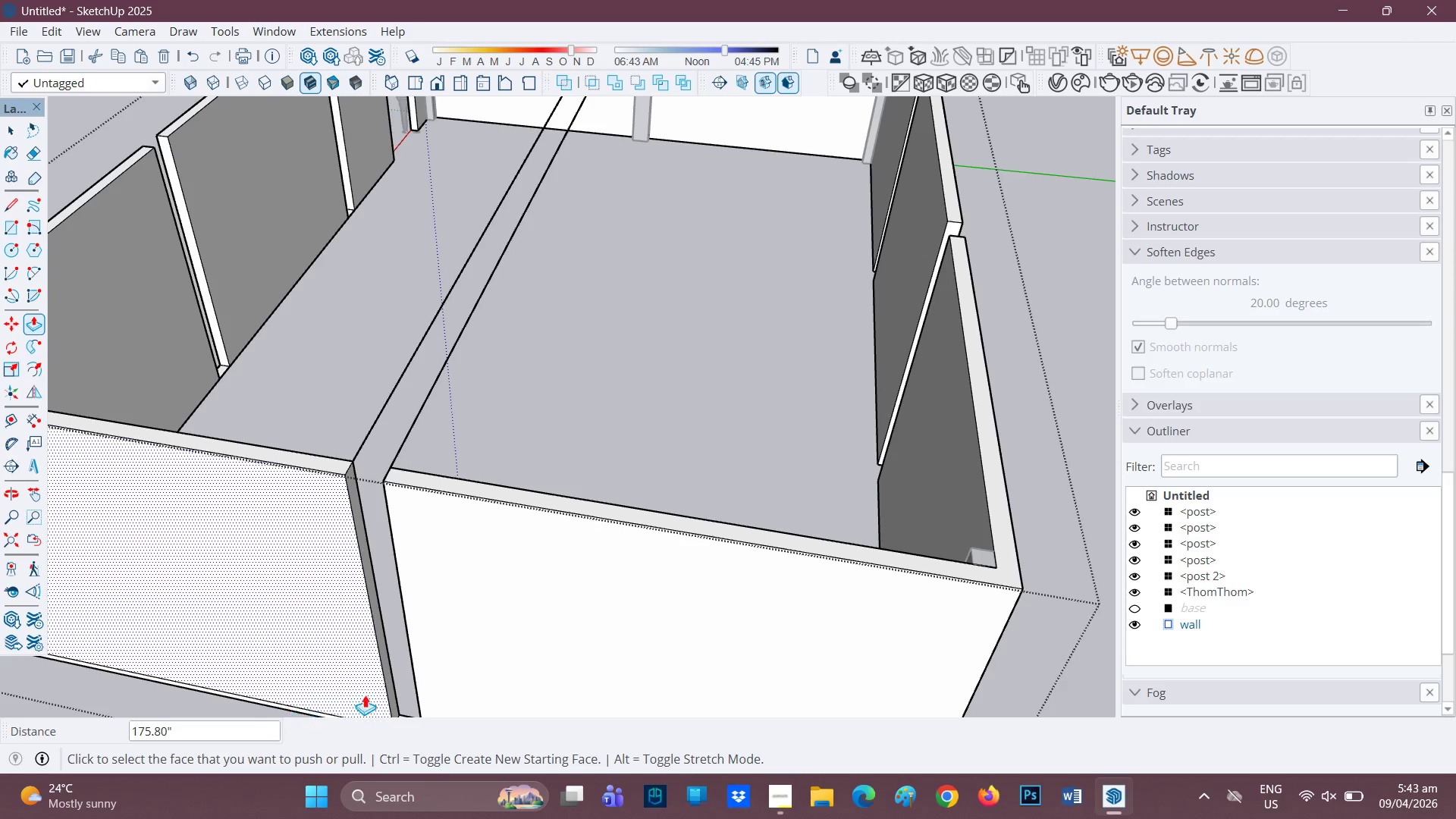 
type(hp)
 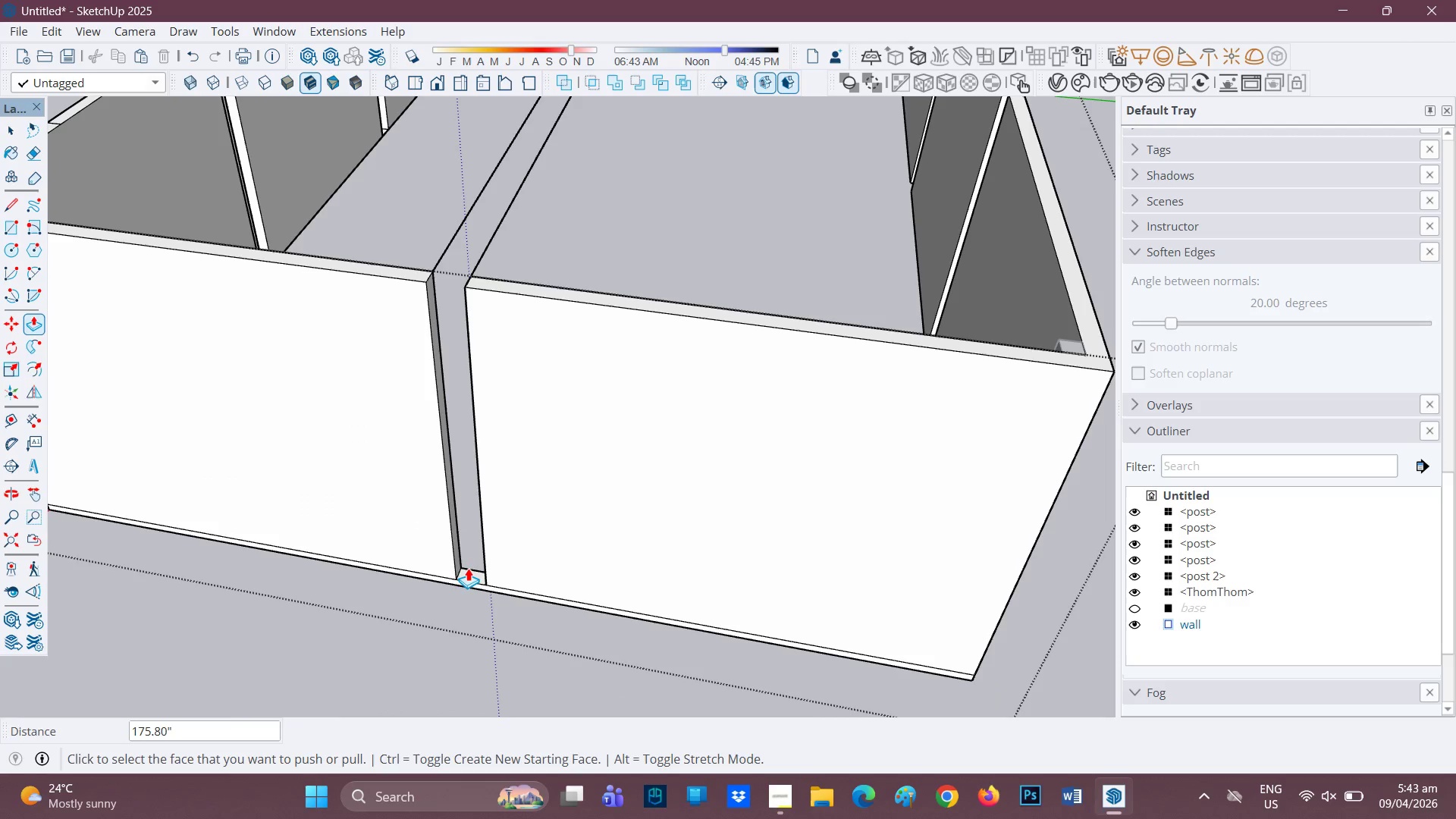 
left_click_drag(start_coordinate=[400, 680], to_coordinate=[464, 528])
 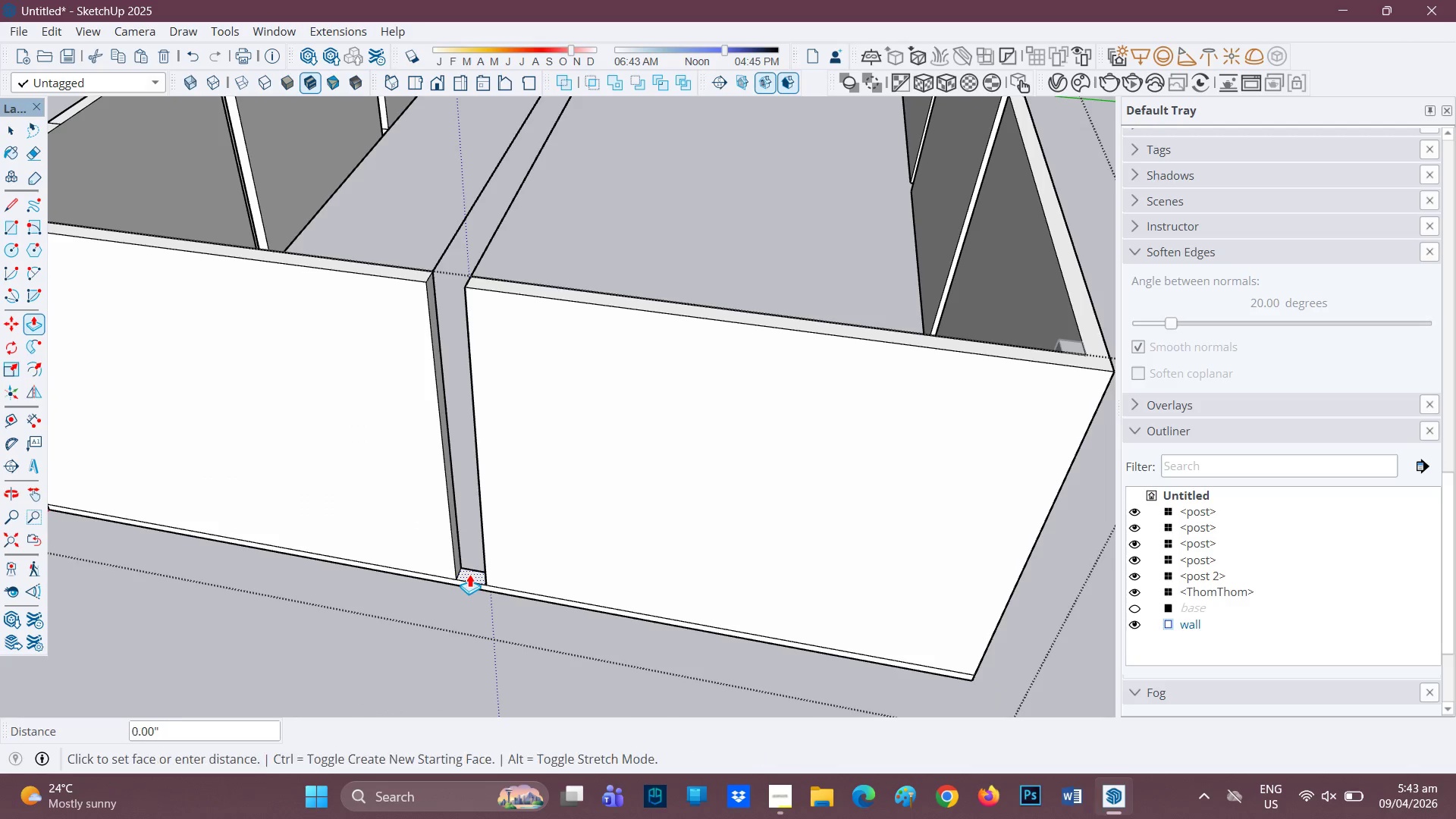 
left_click([435, 595])
 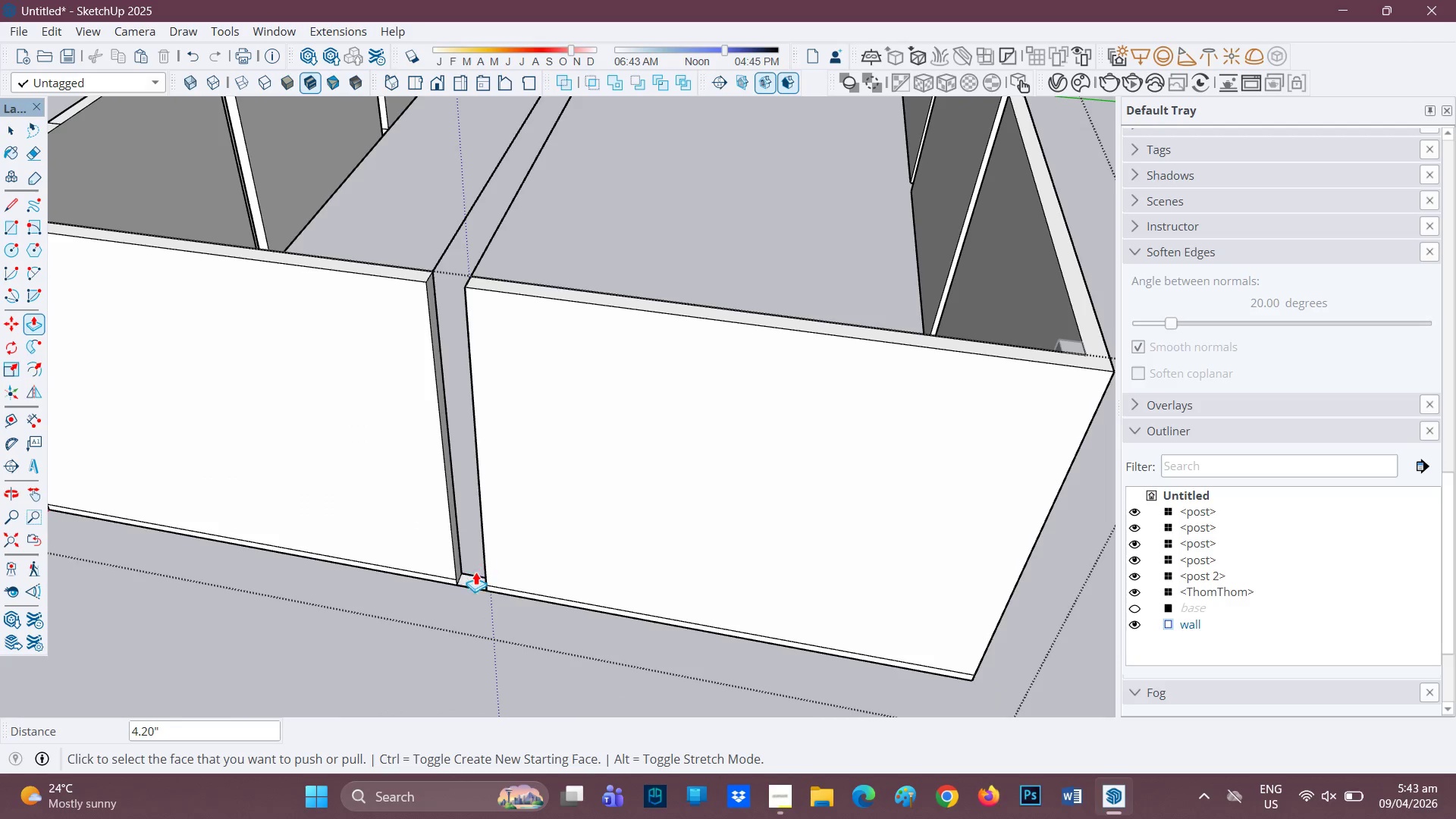 
key(E)
 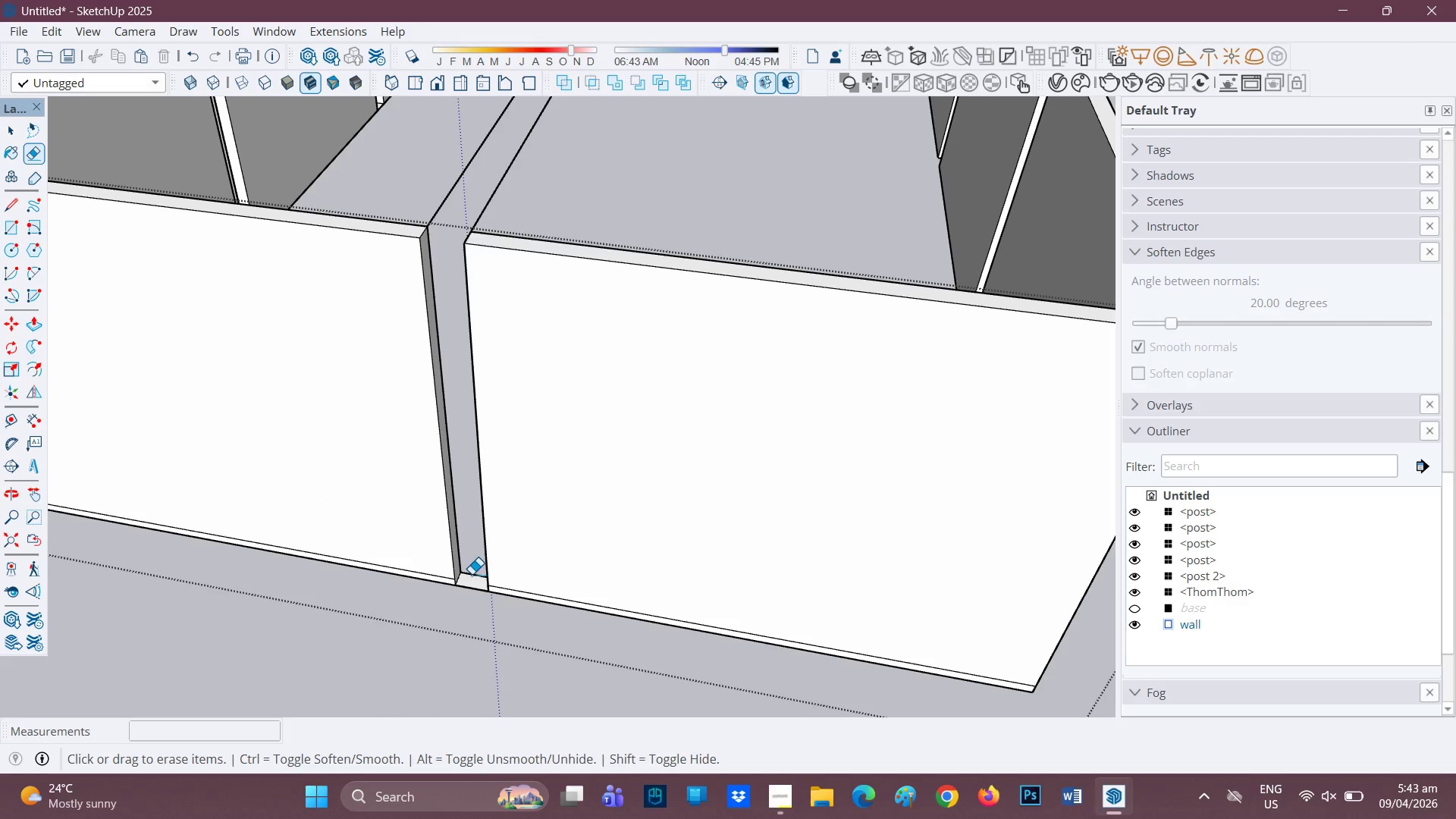 
scroll: coordinate [470, 584], scroll_direction: up, amount: 1.0
 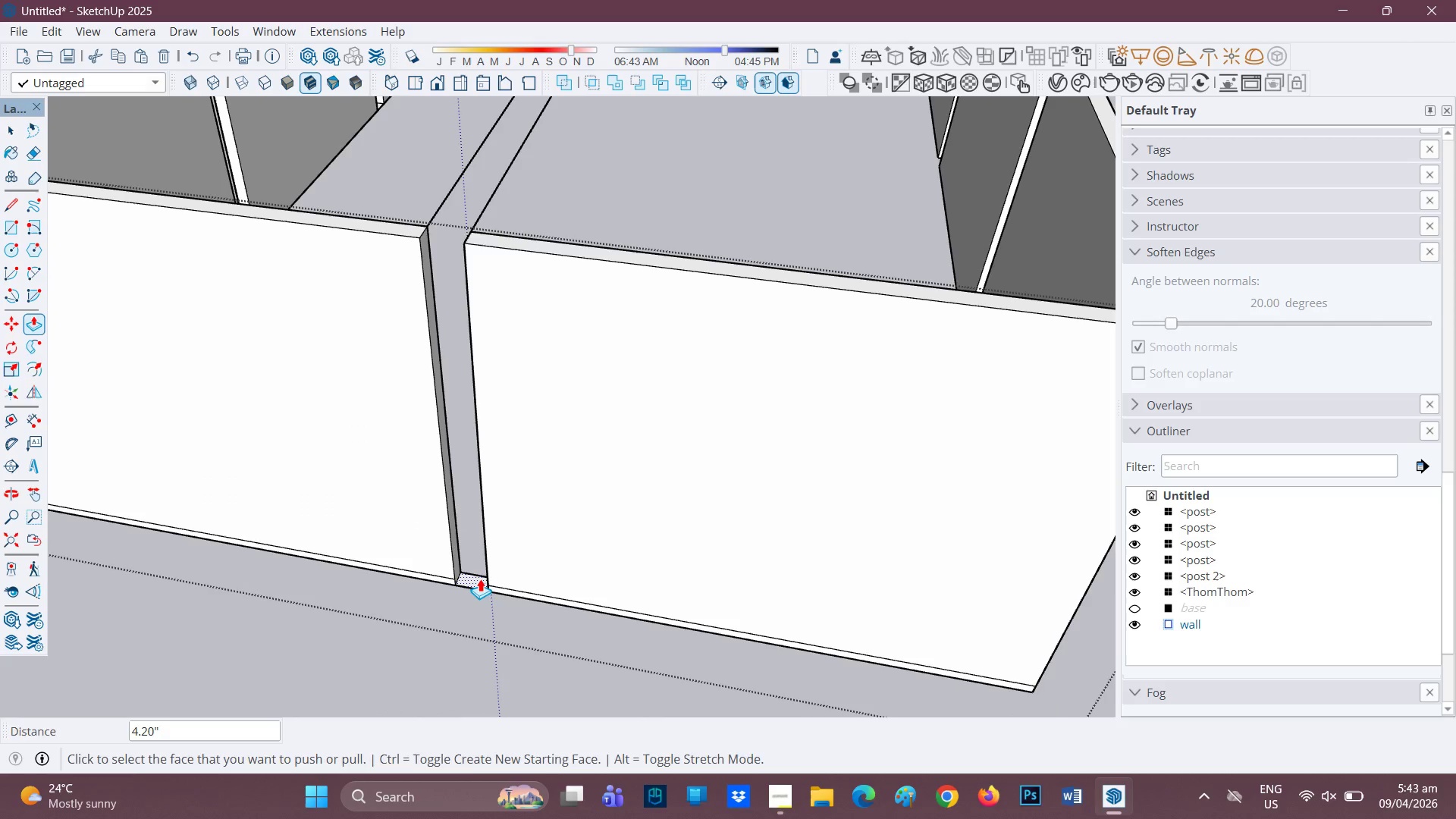 
left_click_drag(start_coordinate=[472, 574], to_coordinate=[474, 594])
 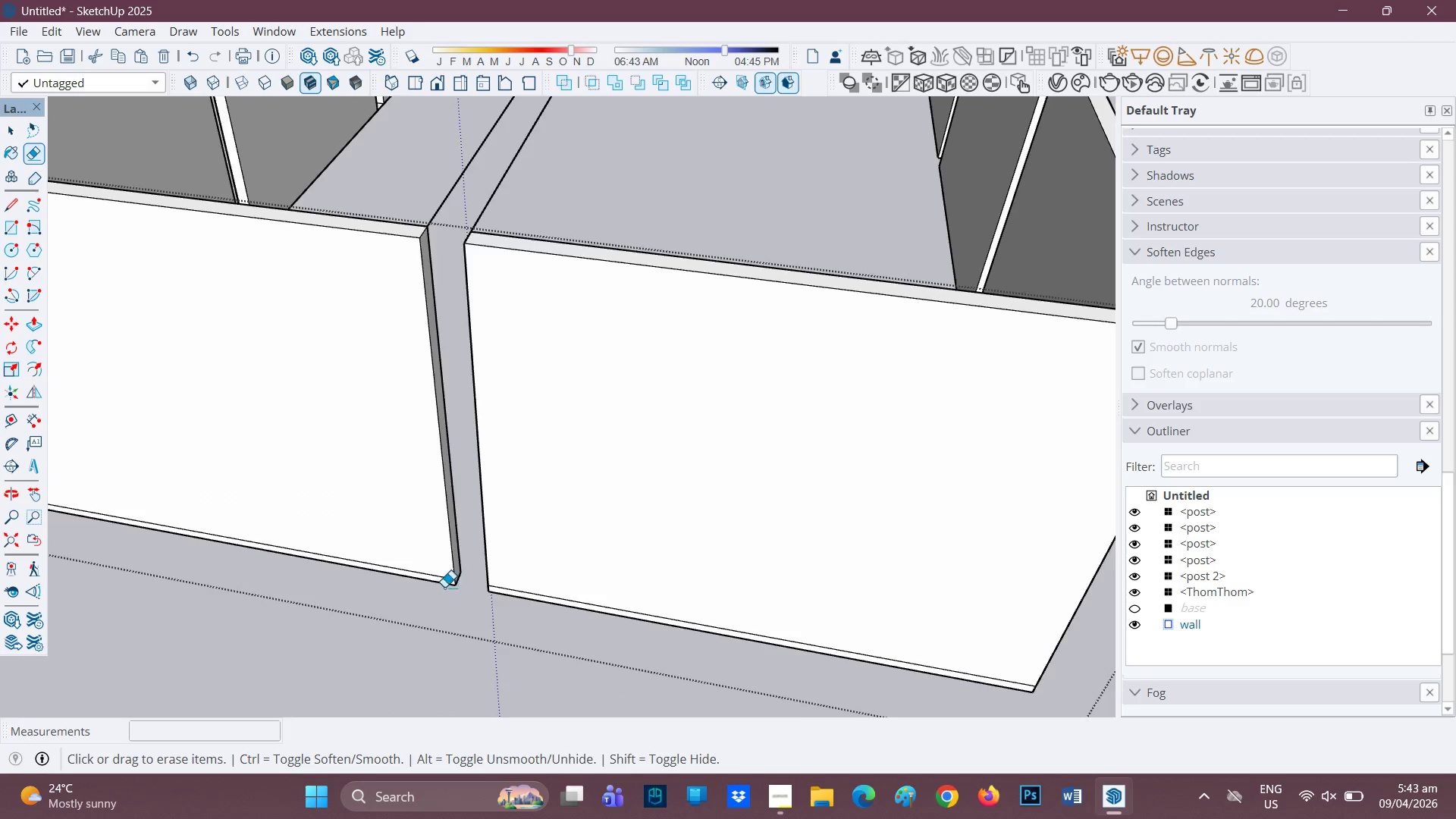 
scroll: coordinate [556, 449], scroll_direction: down, amount: 7.0
 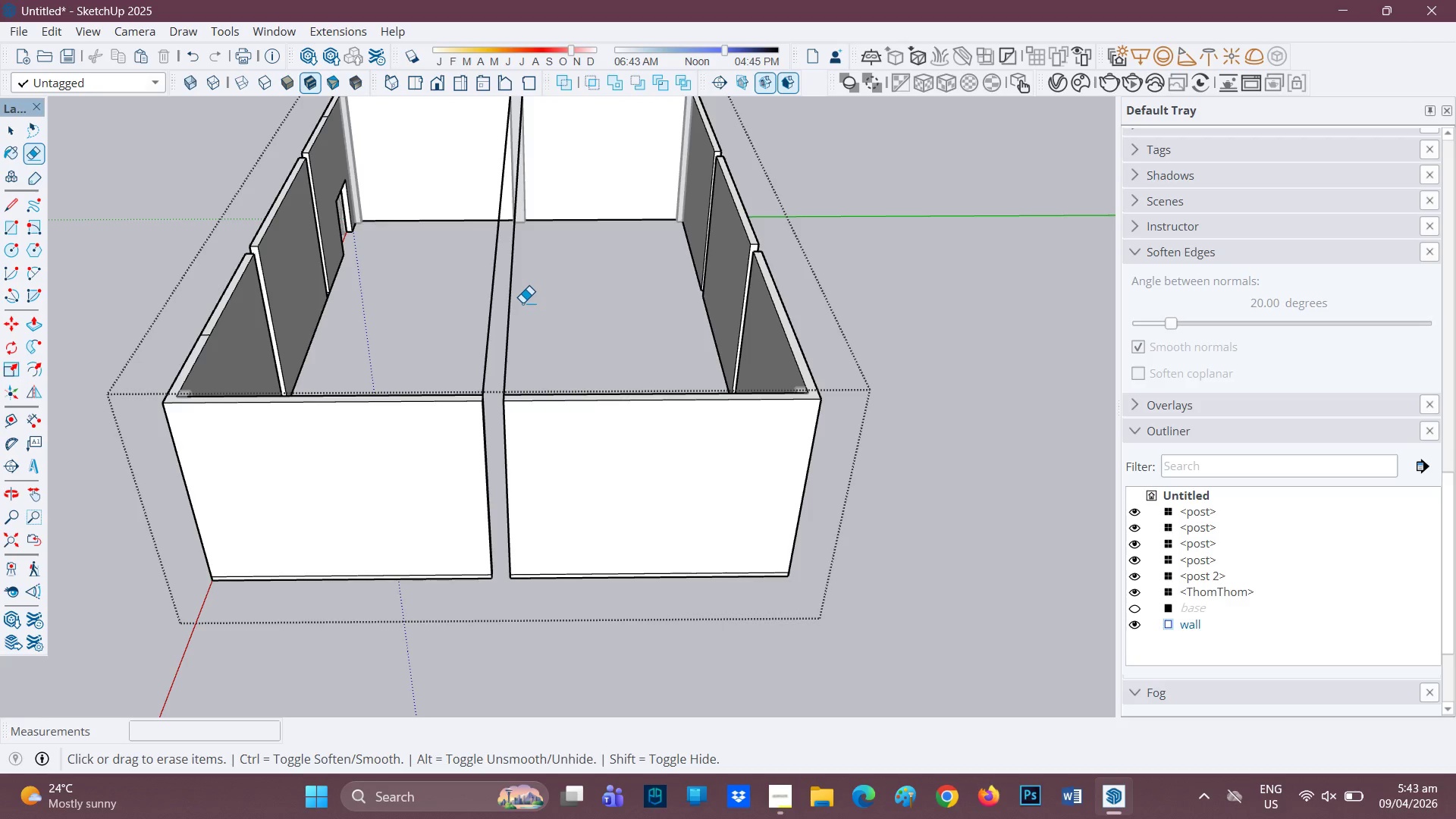 
left_click_drag(start_coordinate=[524, 303], to_coordinate=[481, 303])
 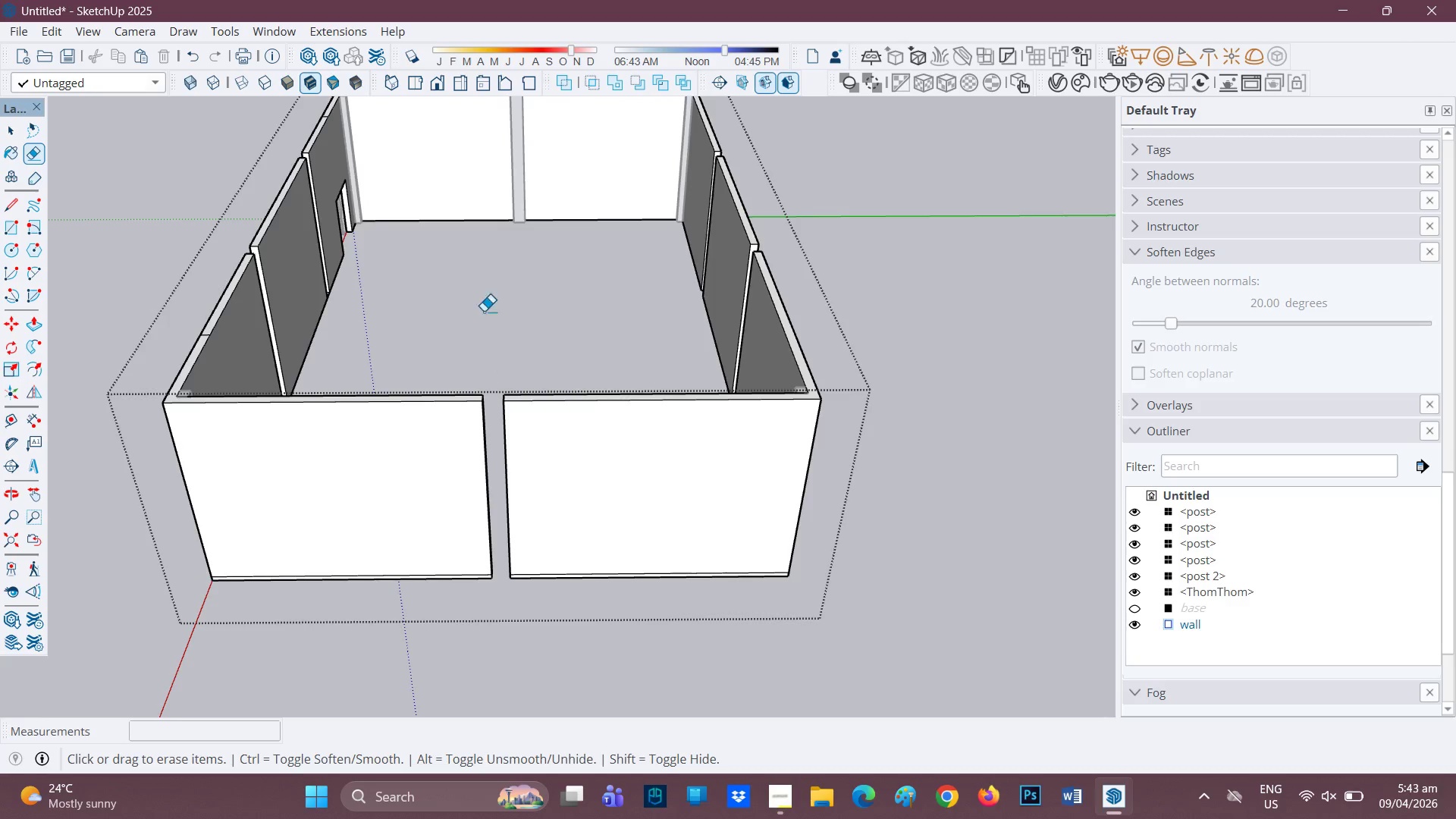 
scroll: coordinate [538, 309], scroll_direction: down, amount: 3.0
 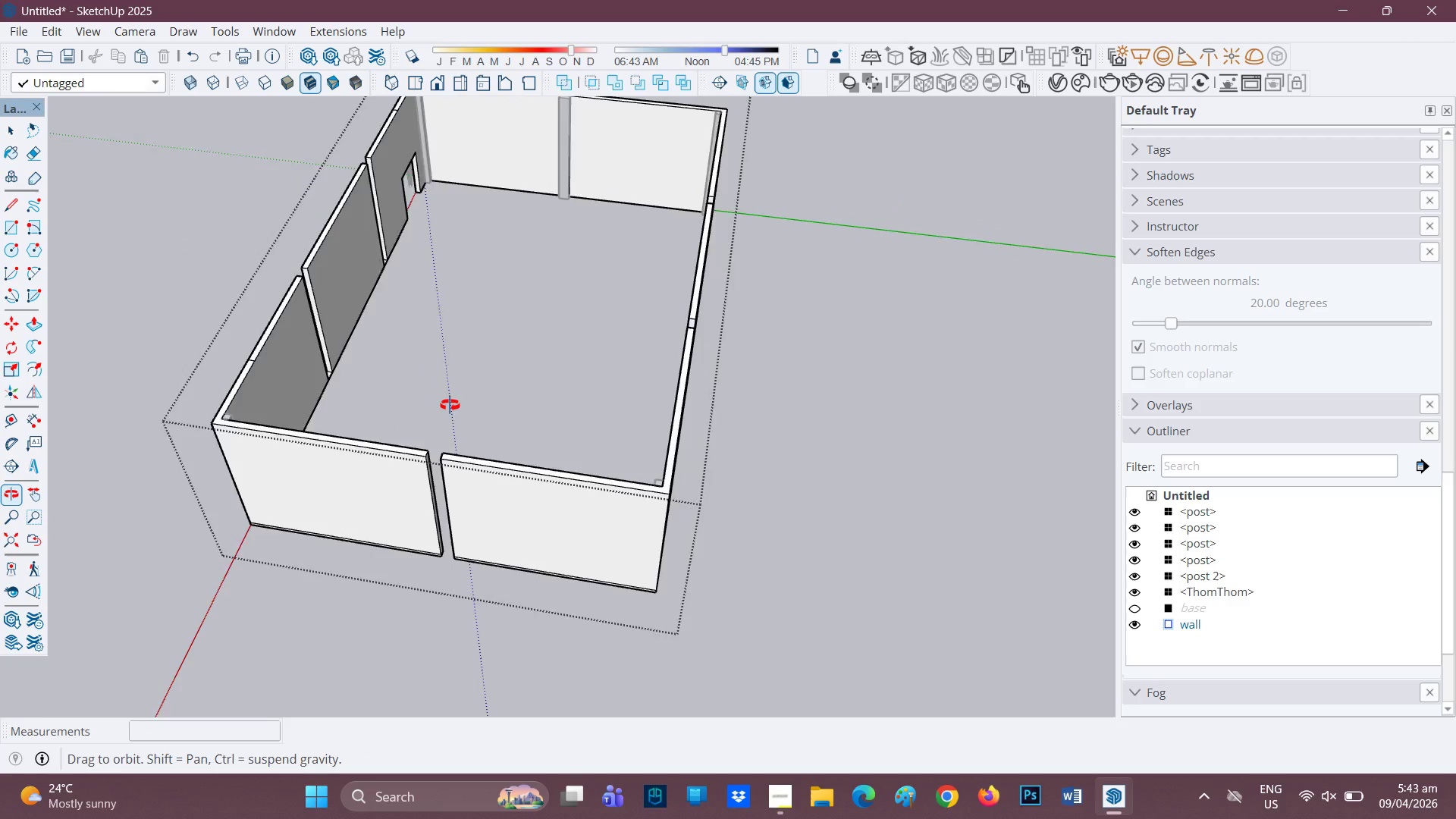 
scroll: coordinate [453, 352], scroll_direction: up, amount: 1.0
 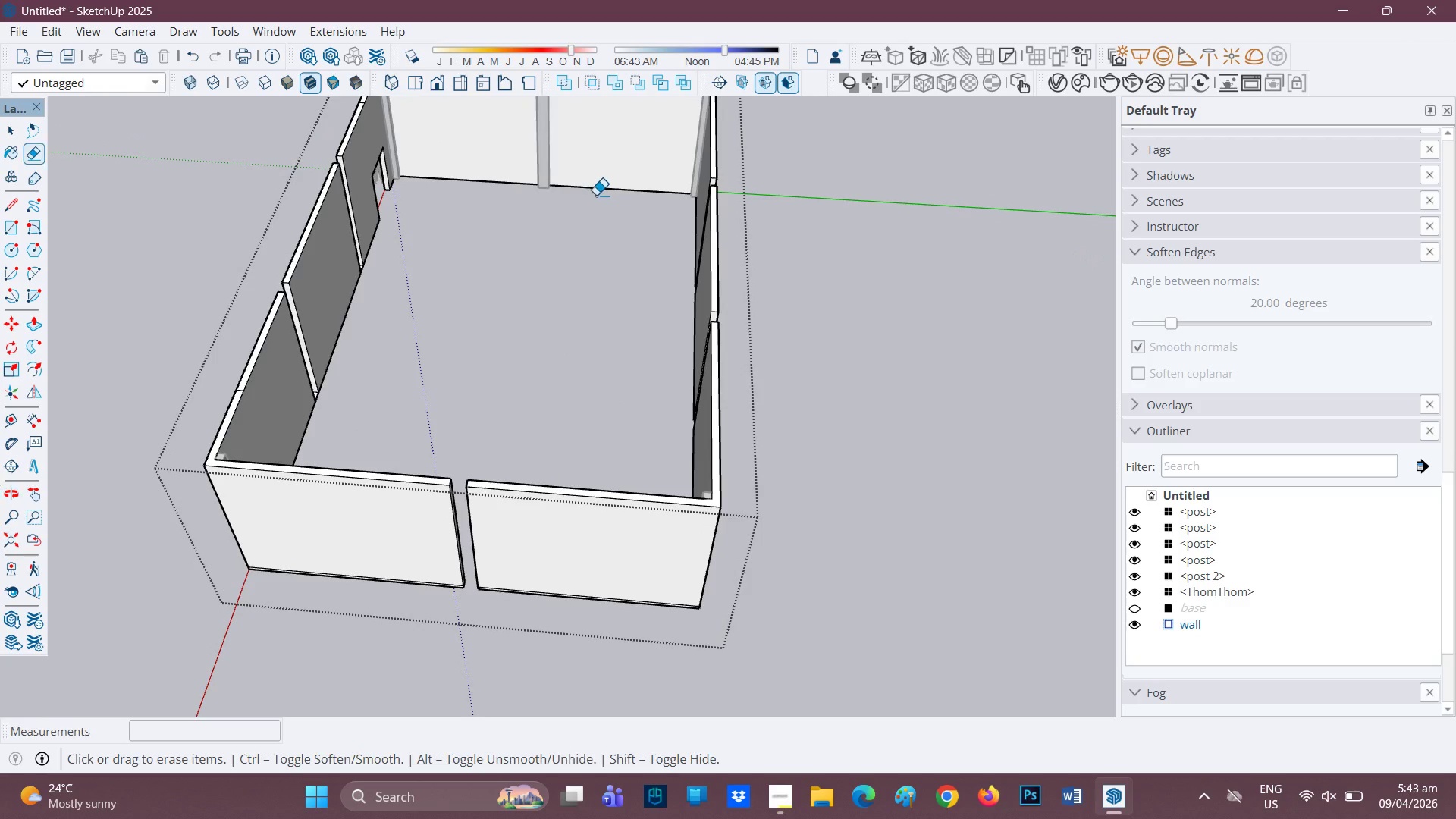 
key(H)
 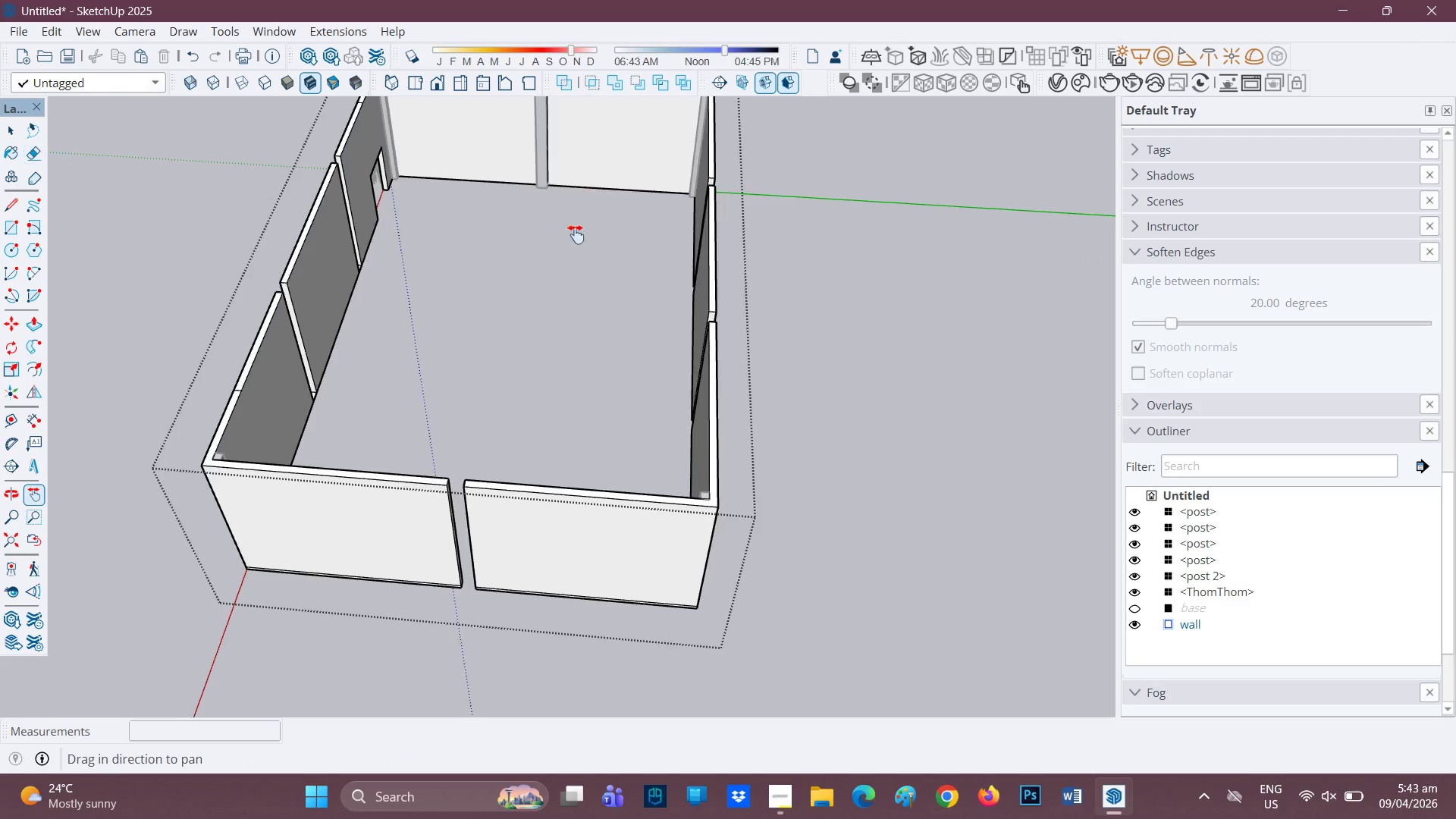 
left_click_drag(start_coordinate=[592, 196], to_coordinate=[522, 415])
 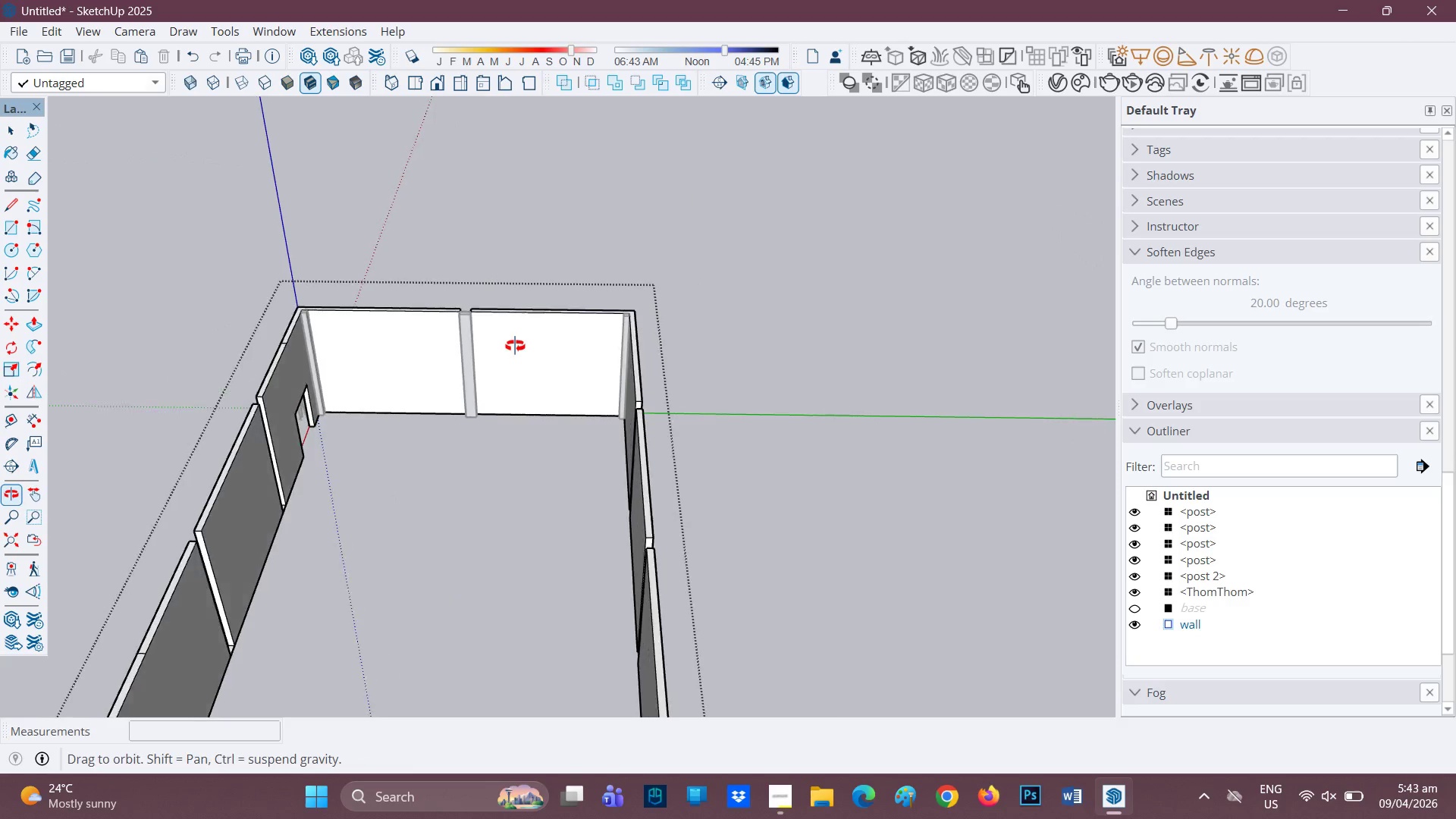 
key(Space)
 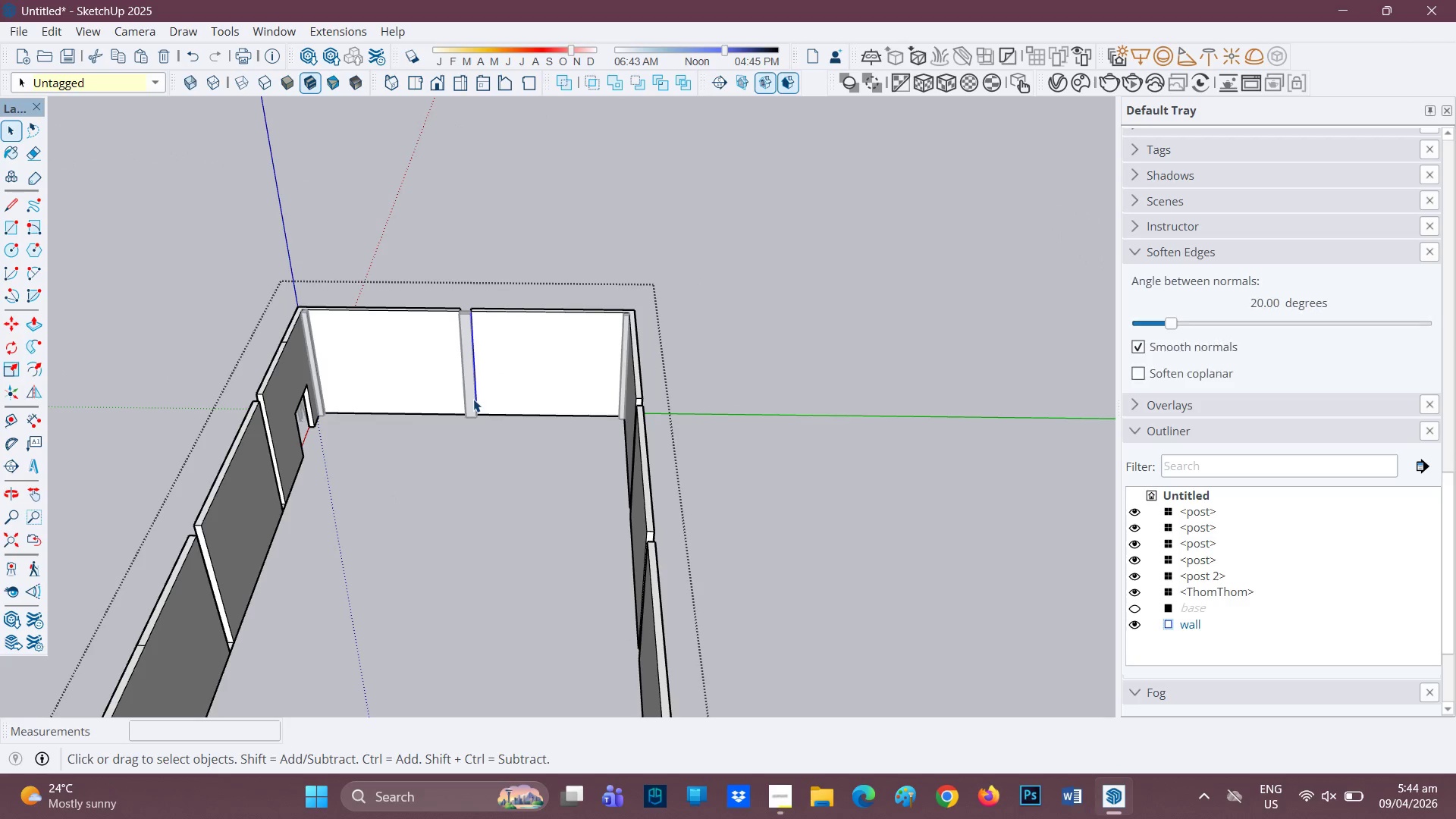 
key(Space)
 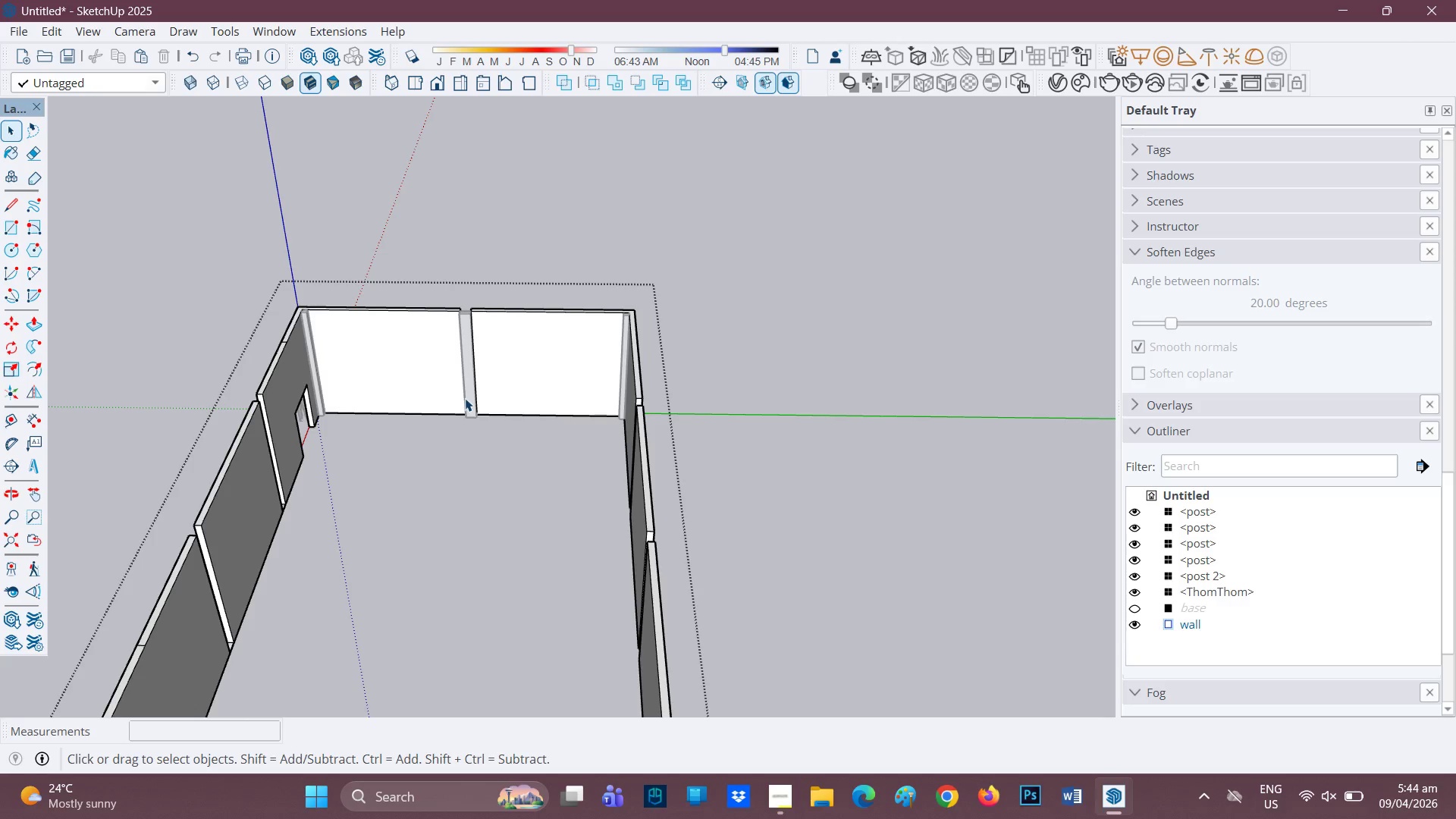 
double_click([505, 243])
 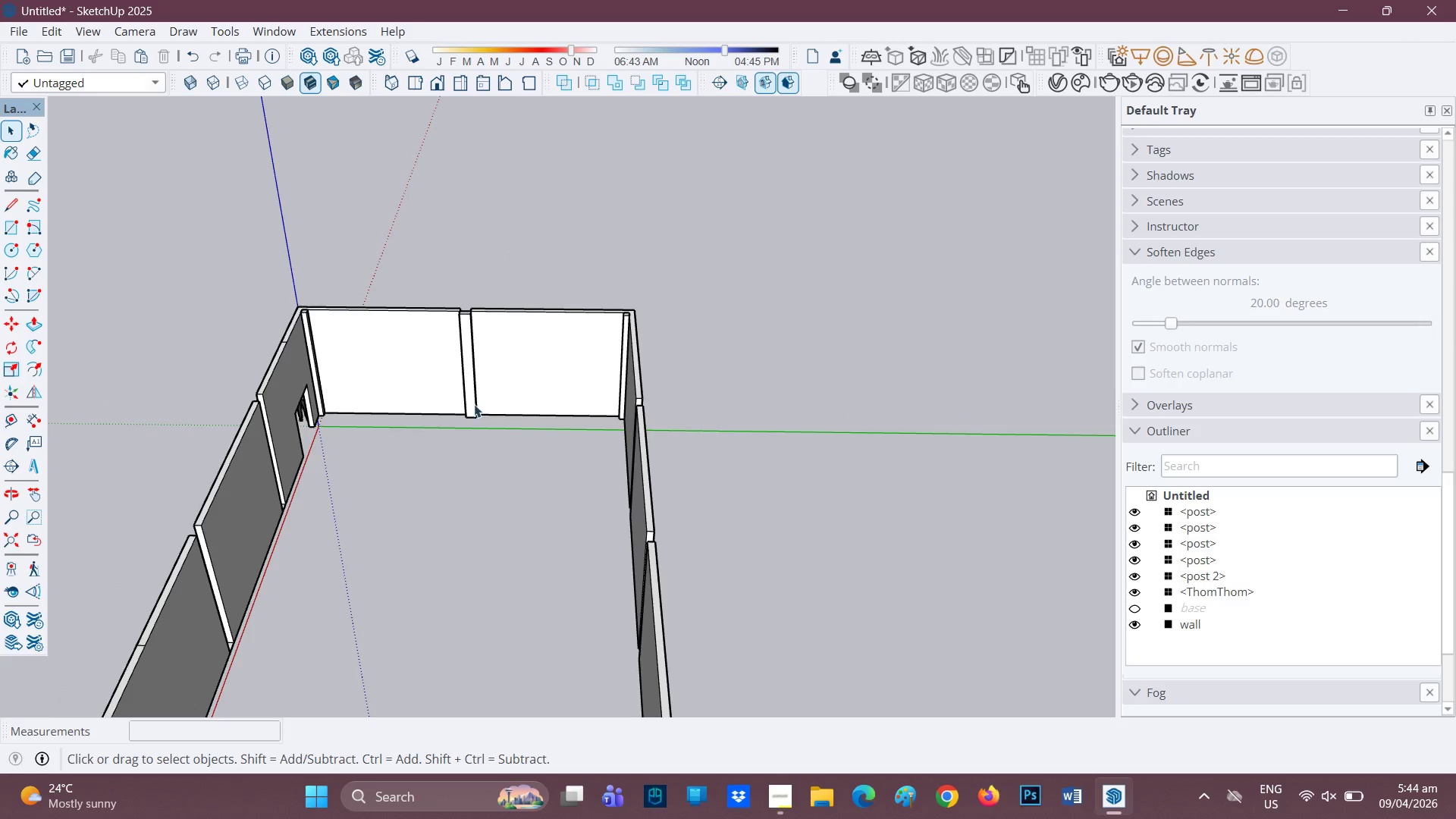 
left_click([474, 404])
 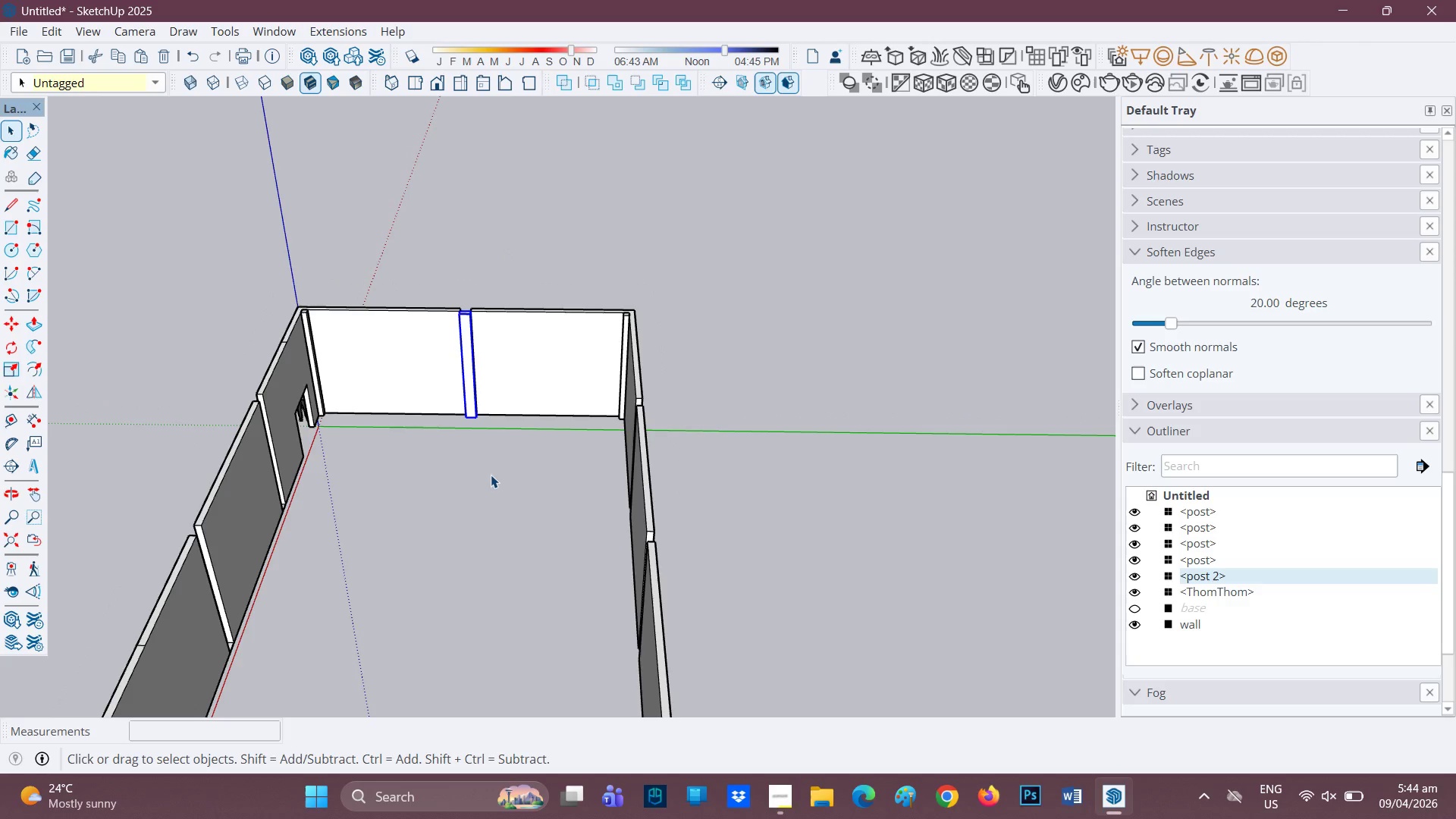 
scroll: coordinate [348, 214], scroll_direction: up, amount: 19.0
 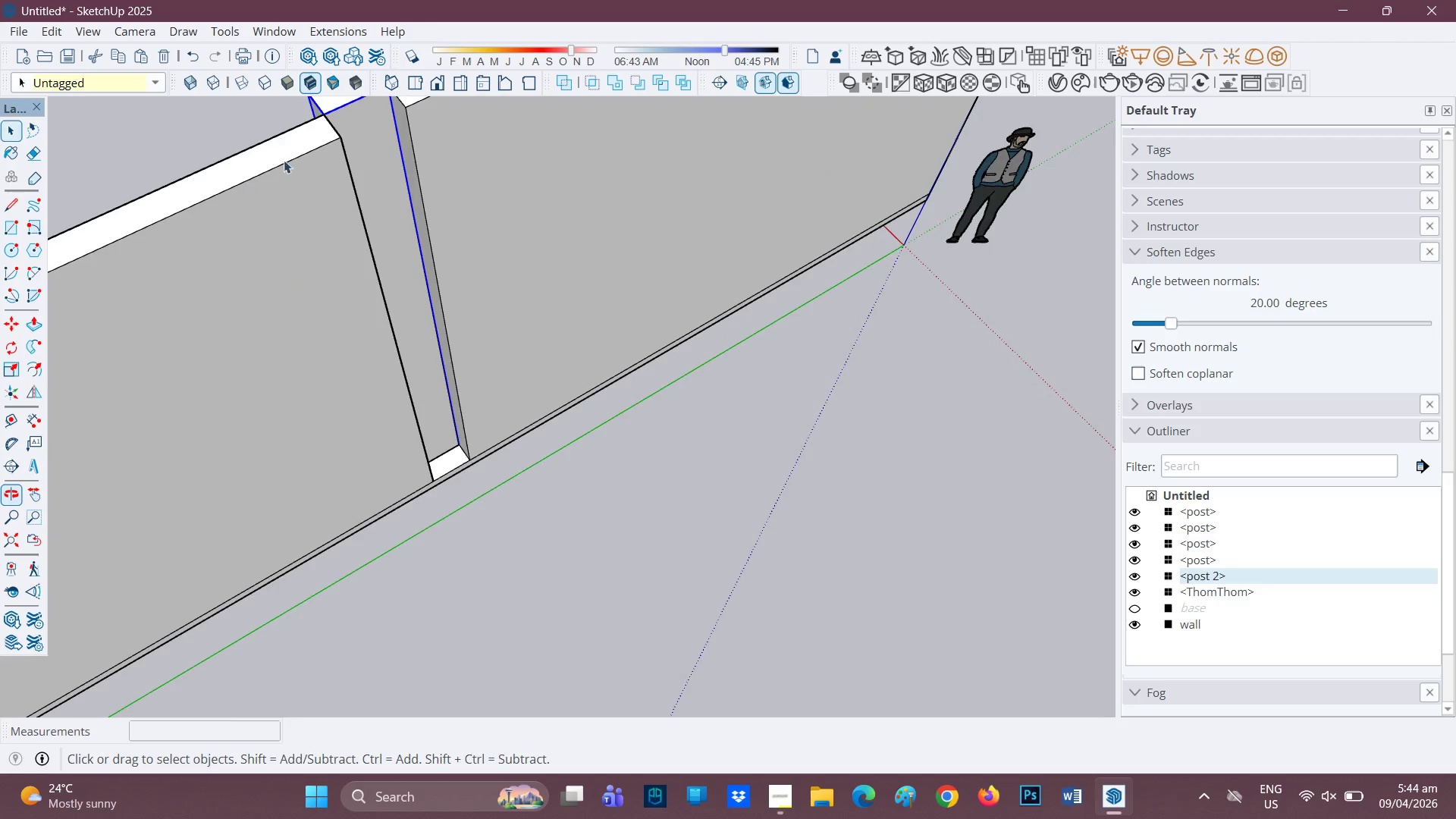 
type(hh)
 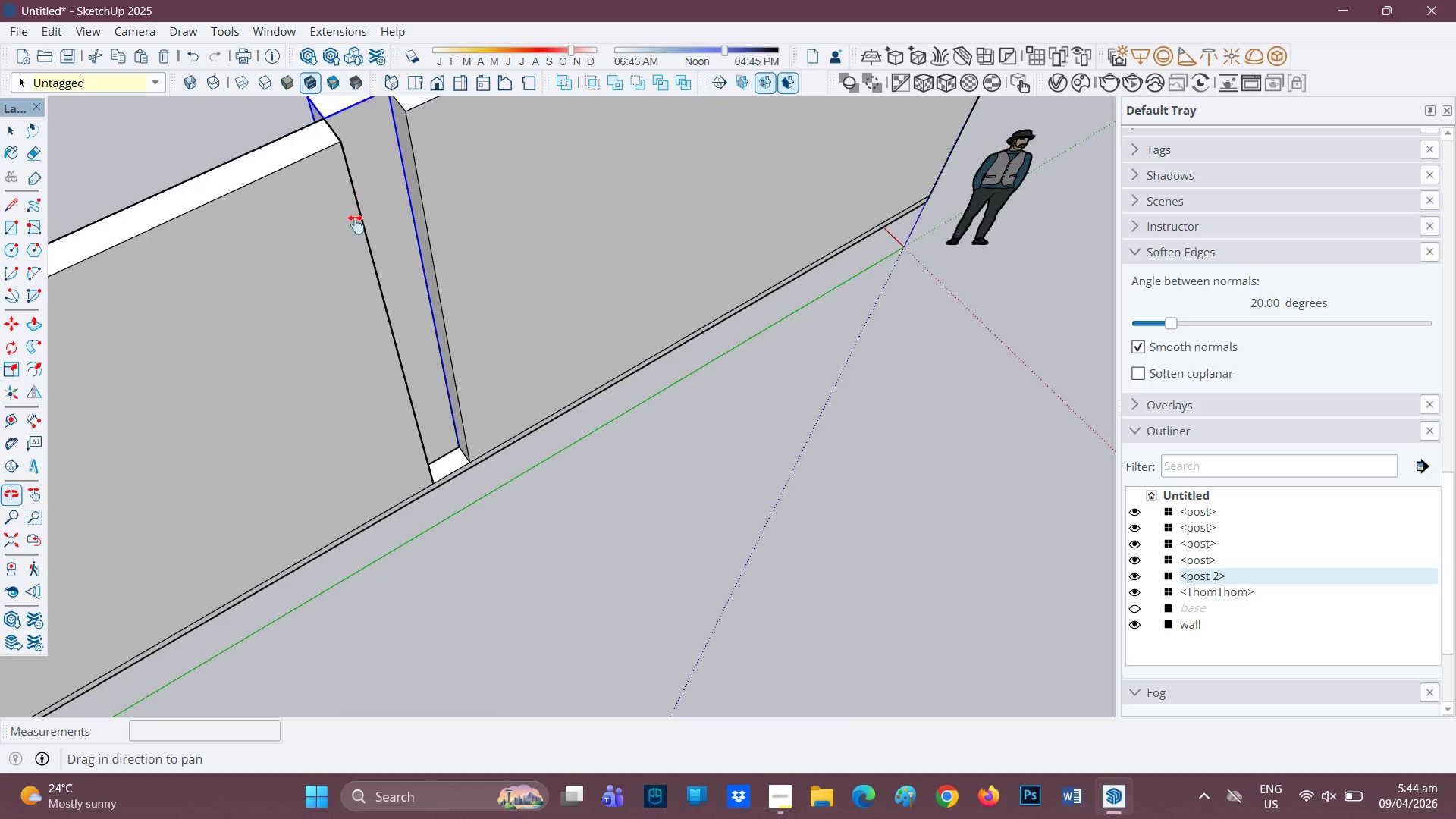 
left_click_drag(start_coordinate=[354, 201], to_coordinate=[313, 386])
 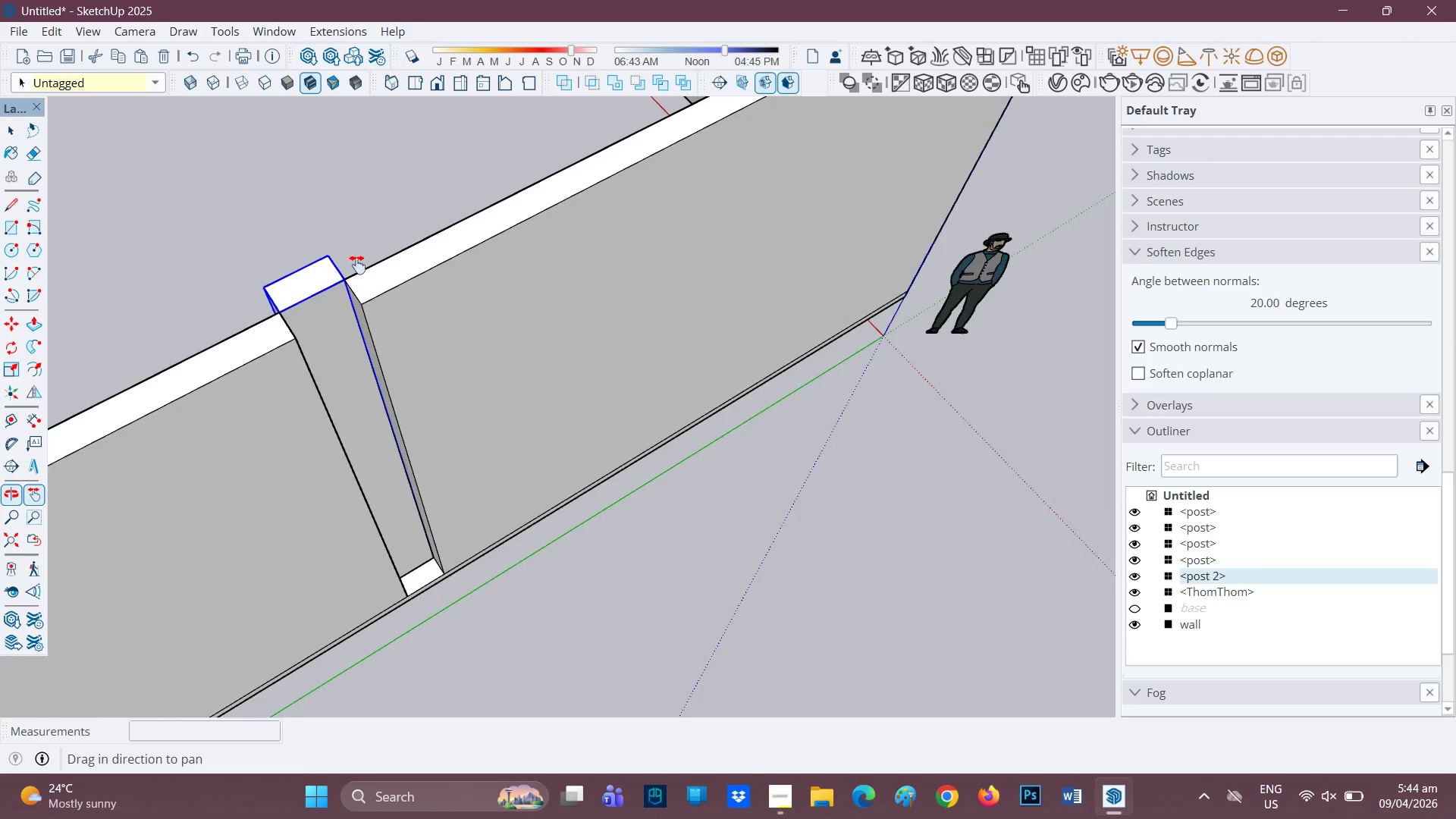 
scroll: coordinate [357, 265], scroll_direction: up, amount: 1.0
 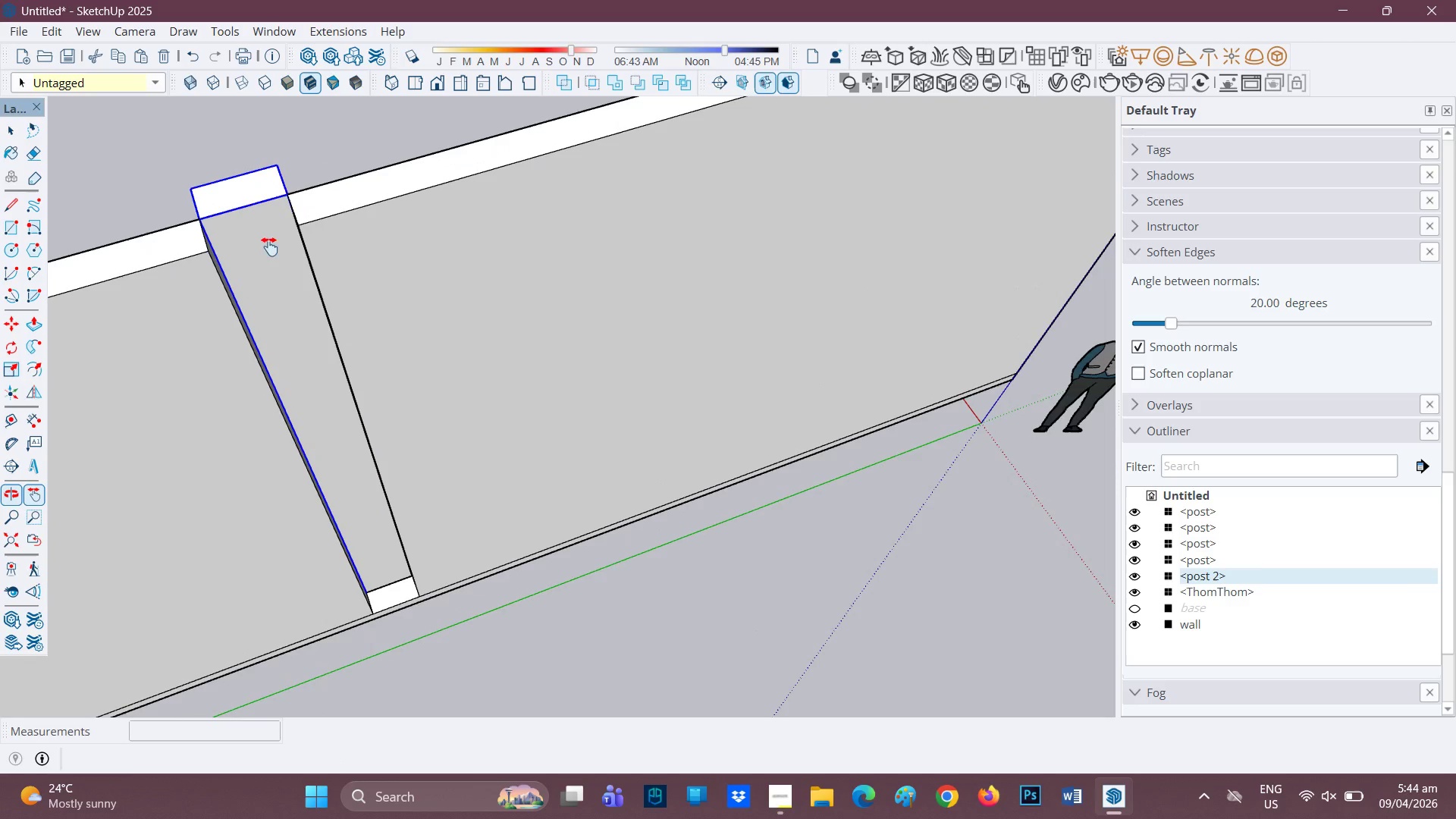 
key(Space)
 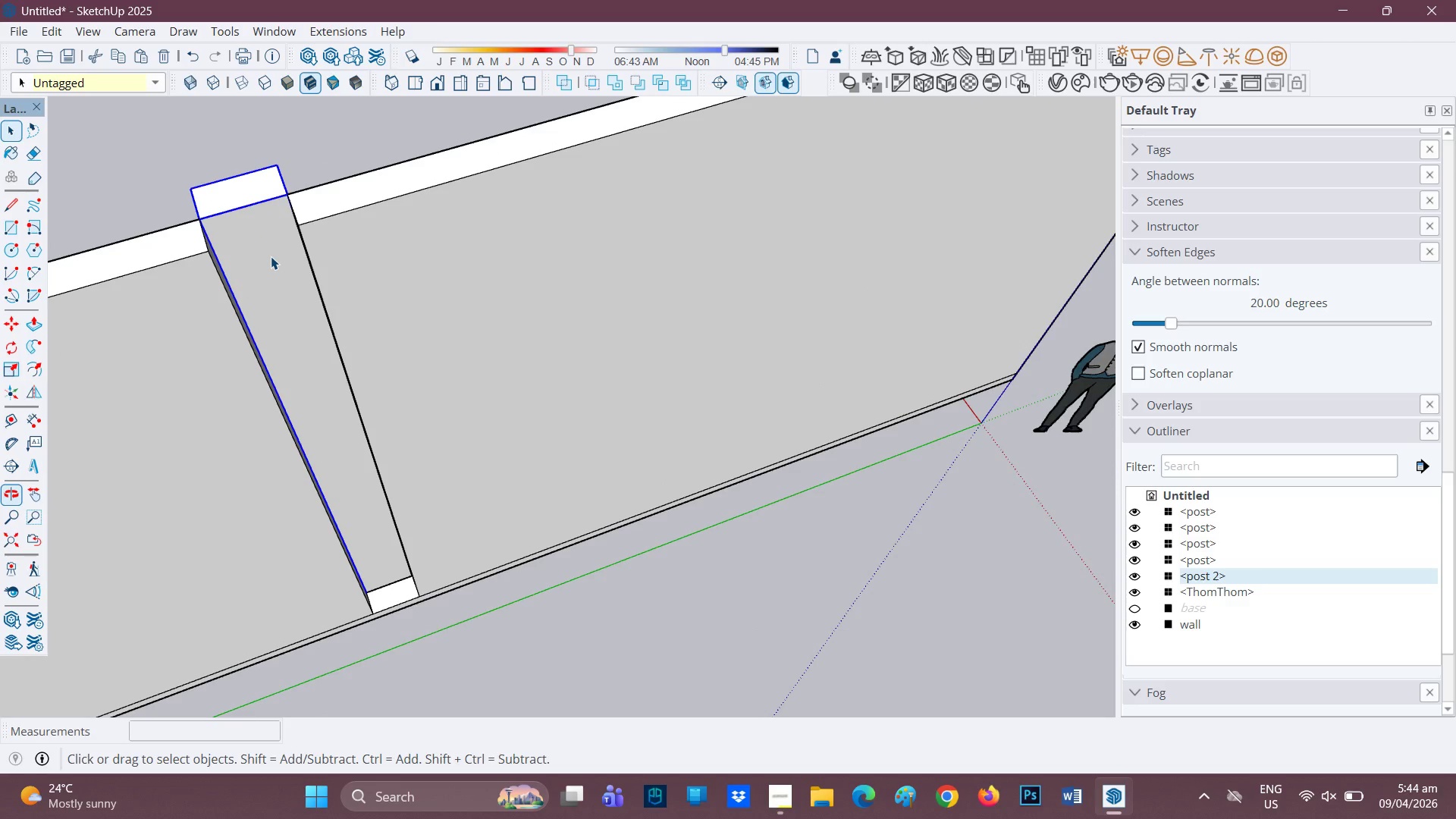 
double_click([271, 256])
 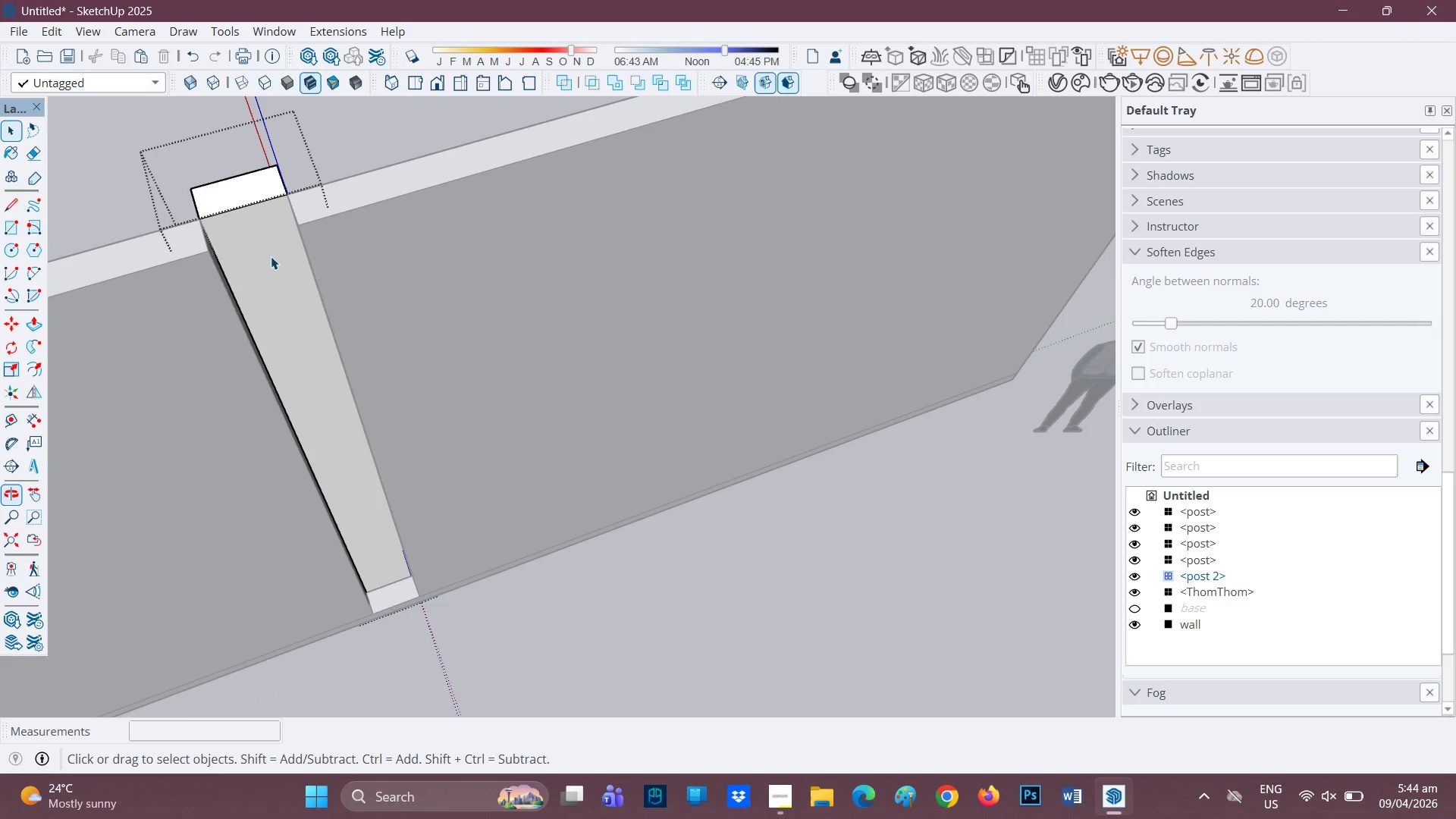 
key(P)
 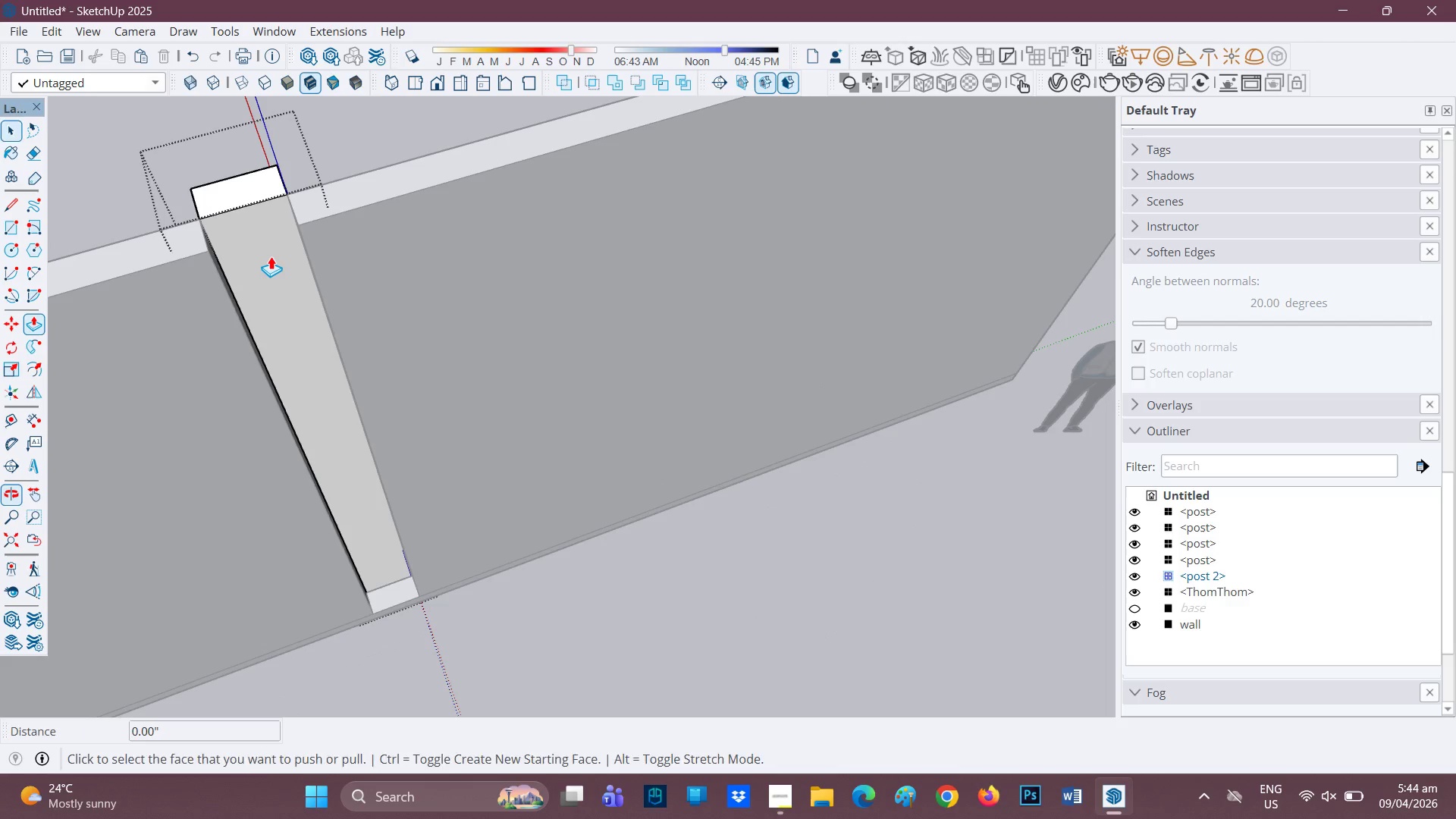 
left_click([271, 256])
 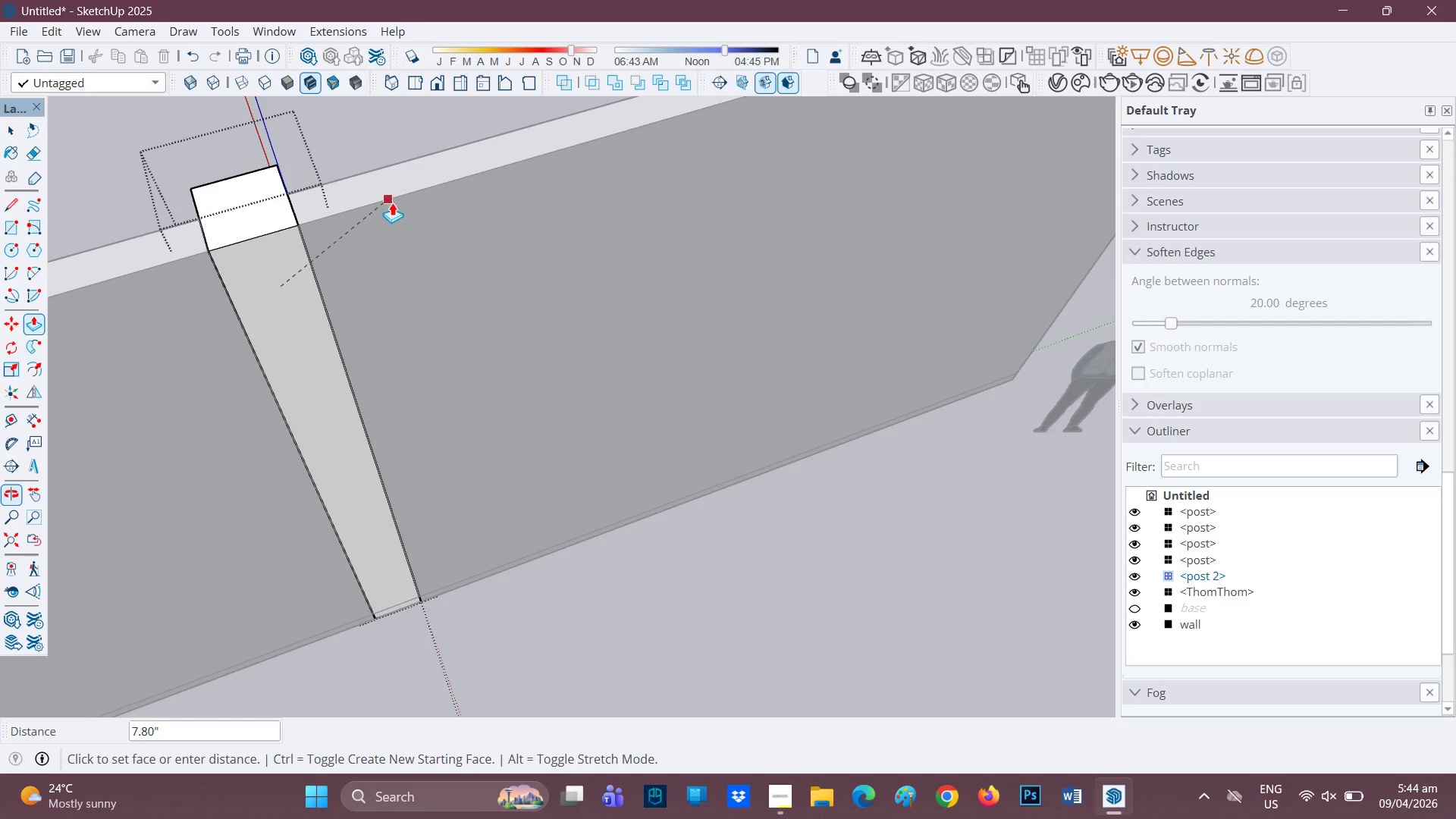 
left_click([397, 198])
 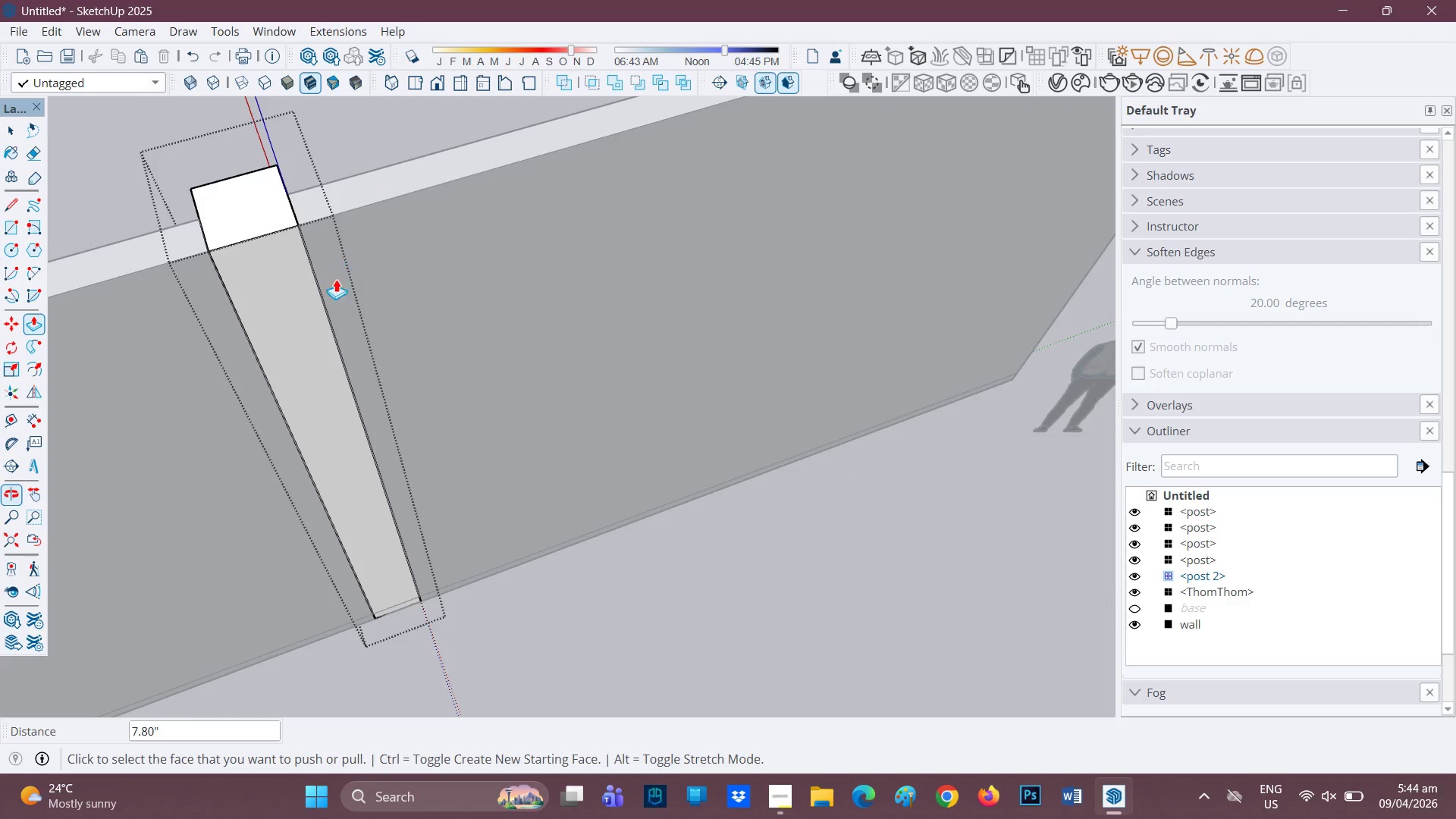 
key(Space)
 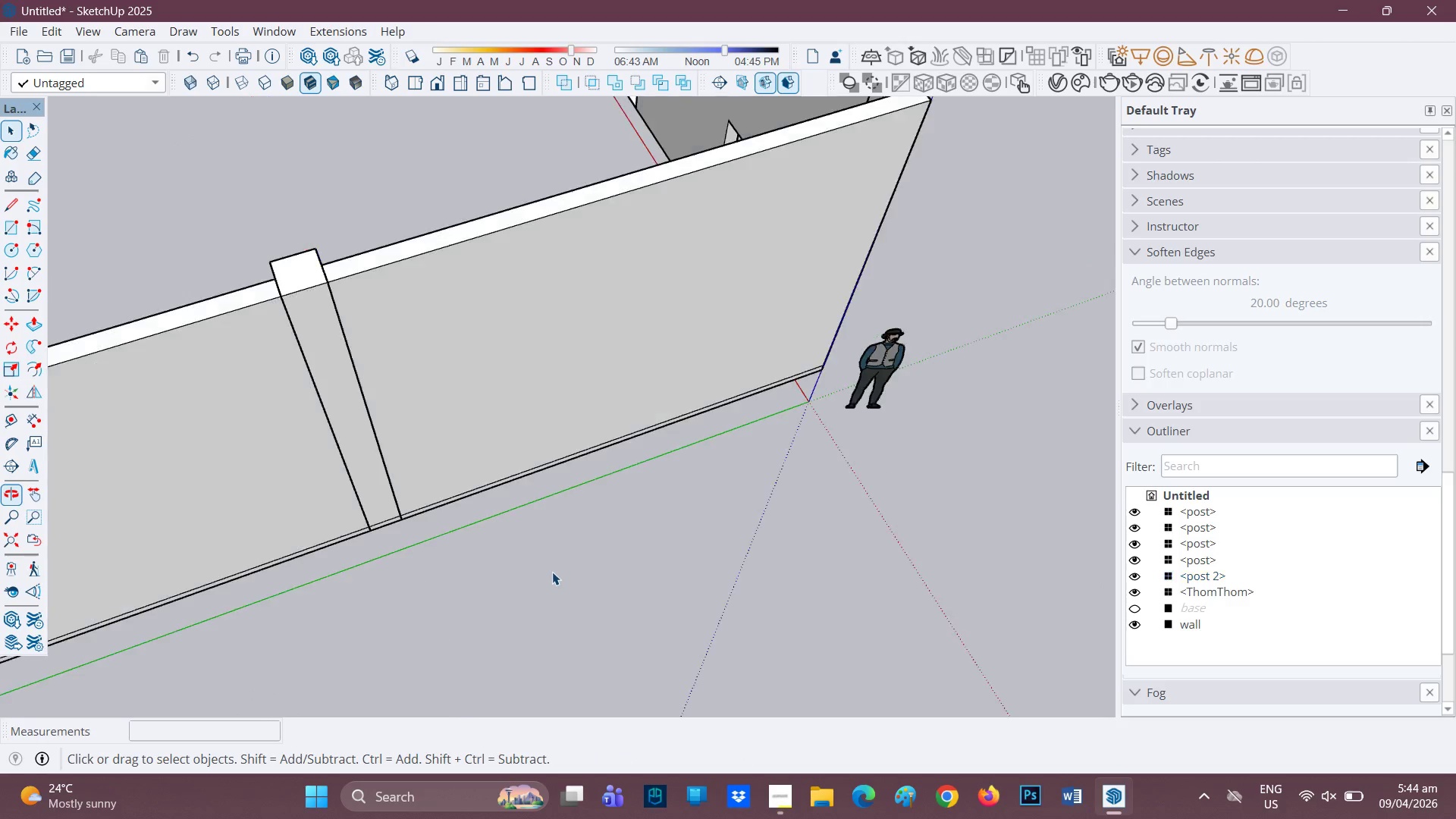 
scroll: coordinate [415, 551], scroll_direction: down, amount: 10.0
 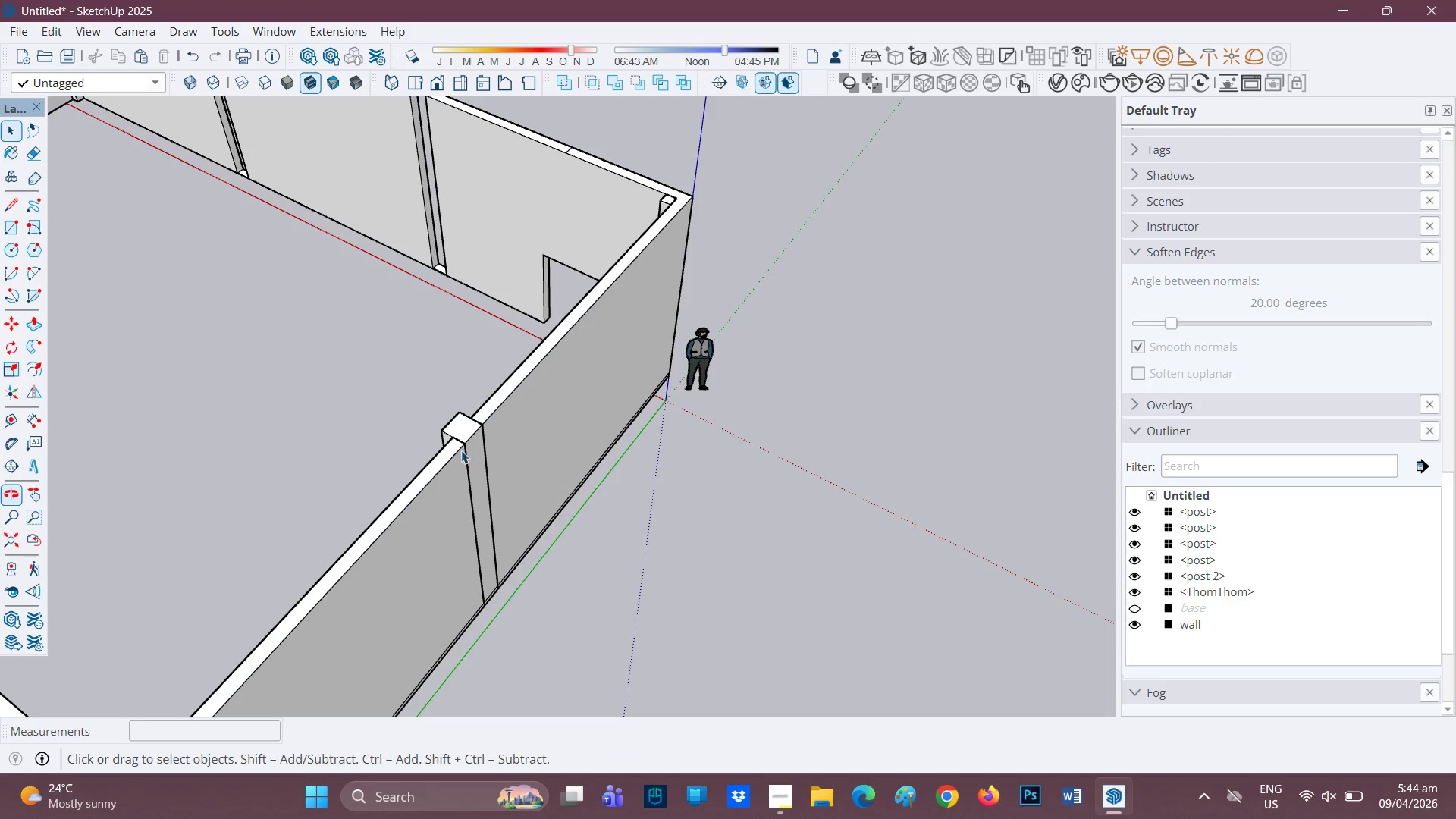 
left_click([469, 434])
 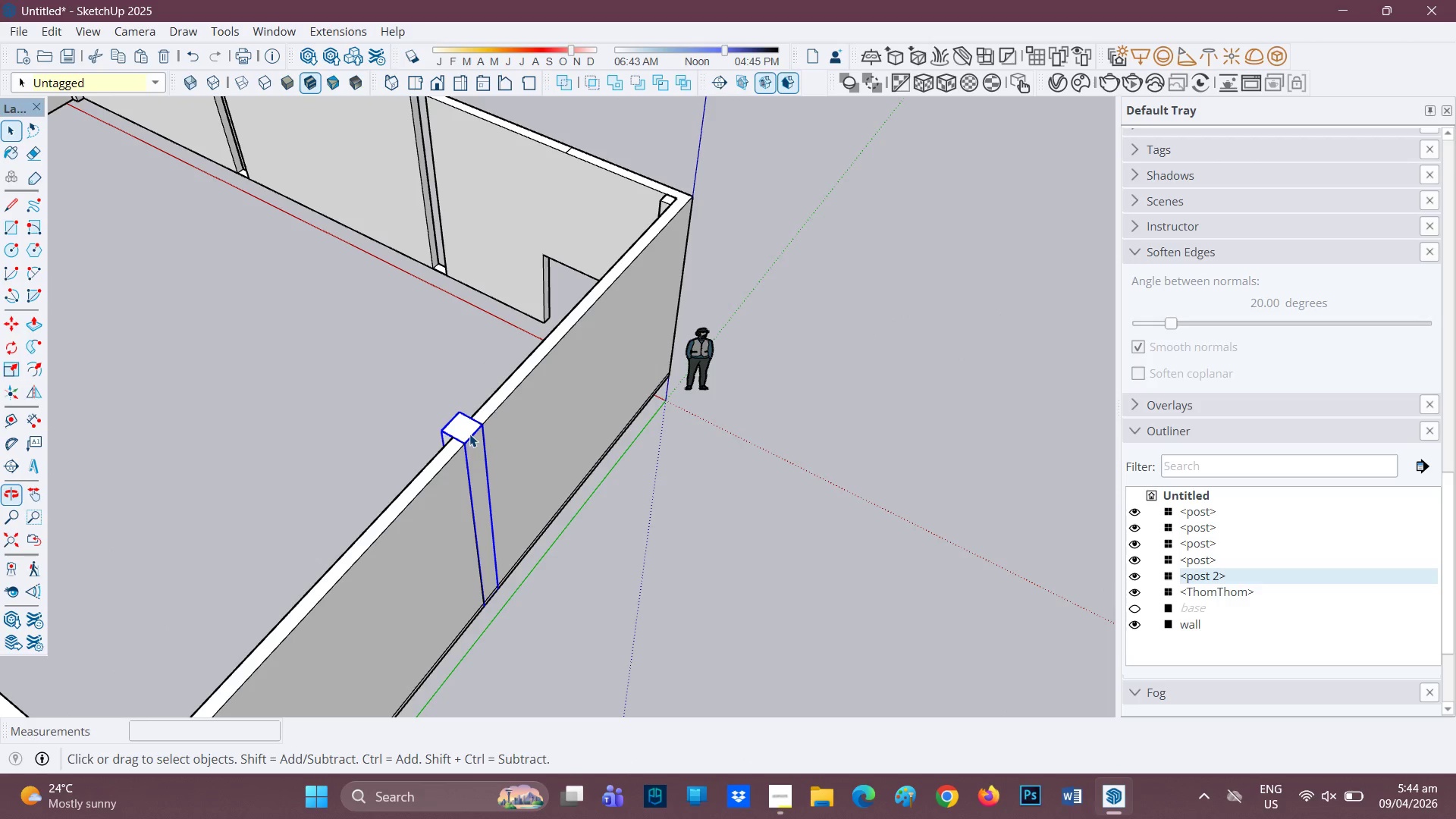 
key(Control+C)
 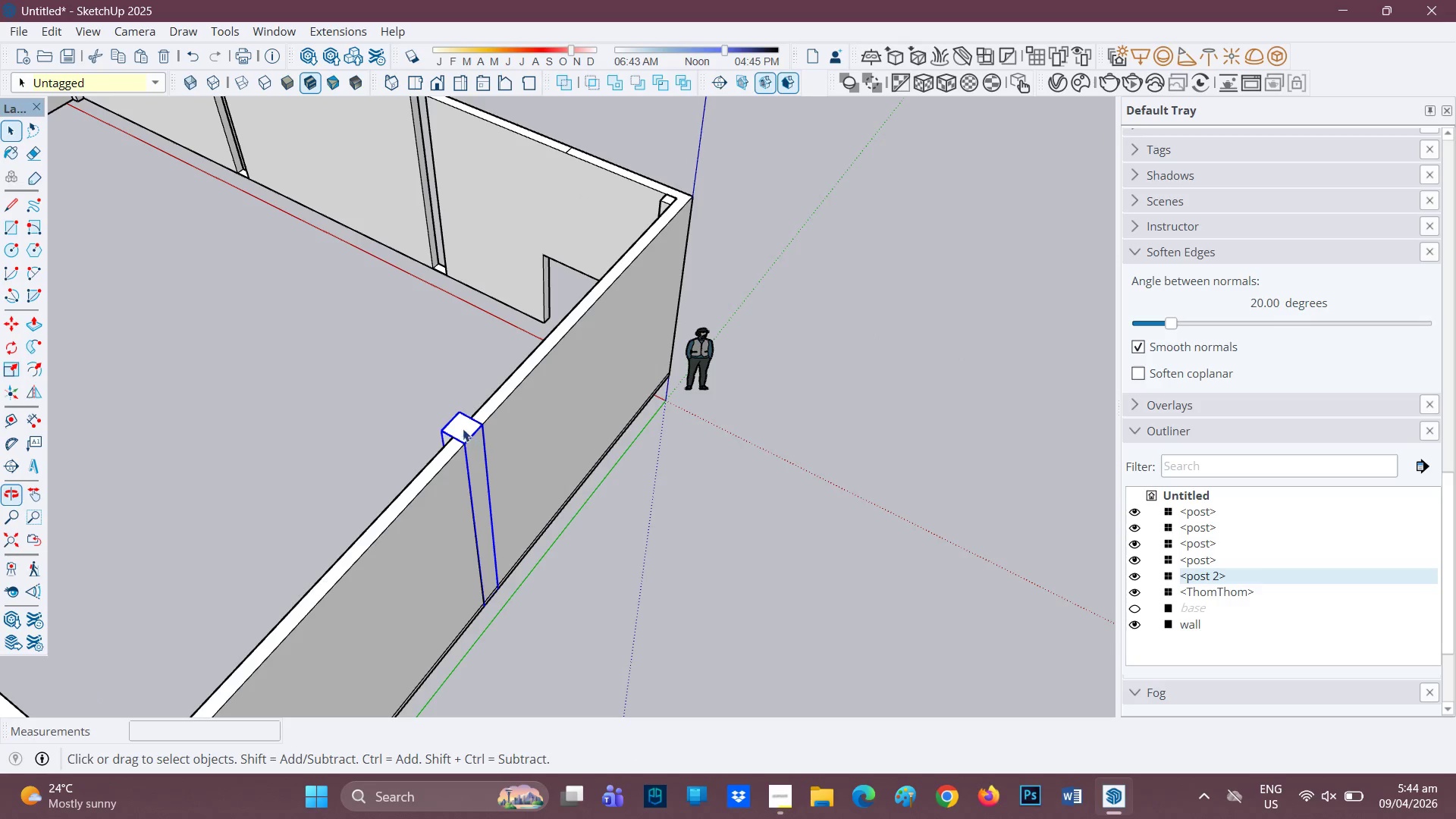 
scroll: coordinate [366, 457], scroll_direction: down, amount: 4.0
 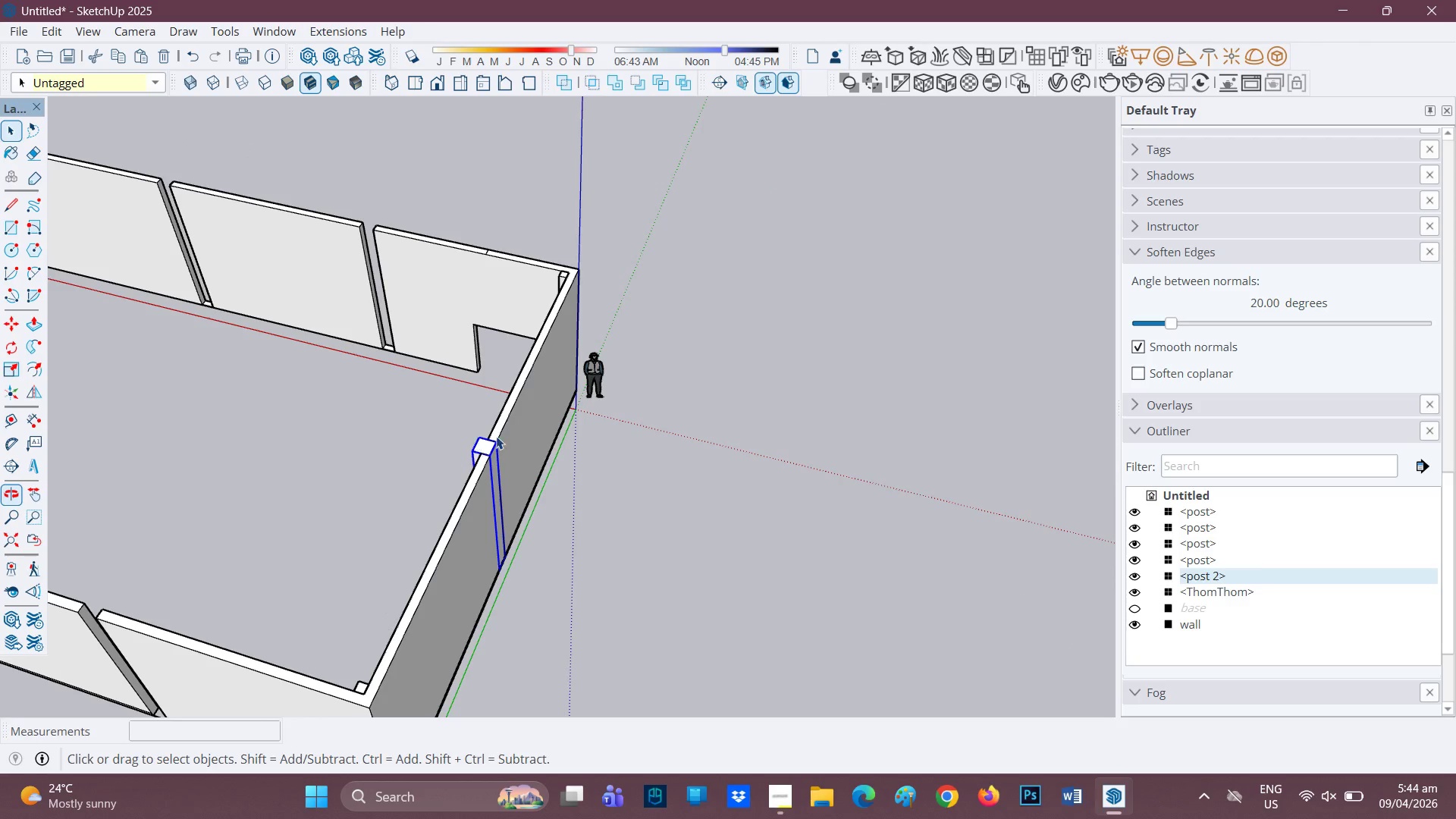 
key(M)
 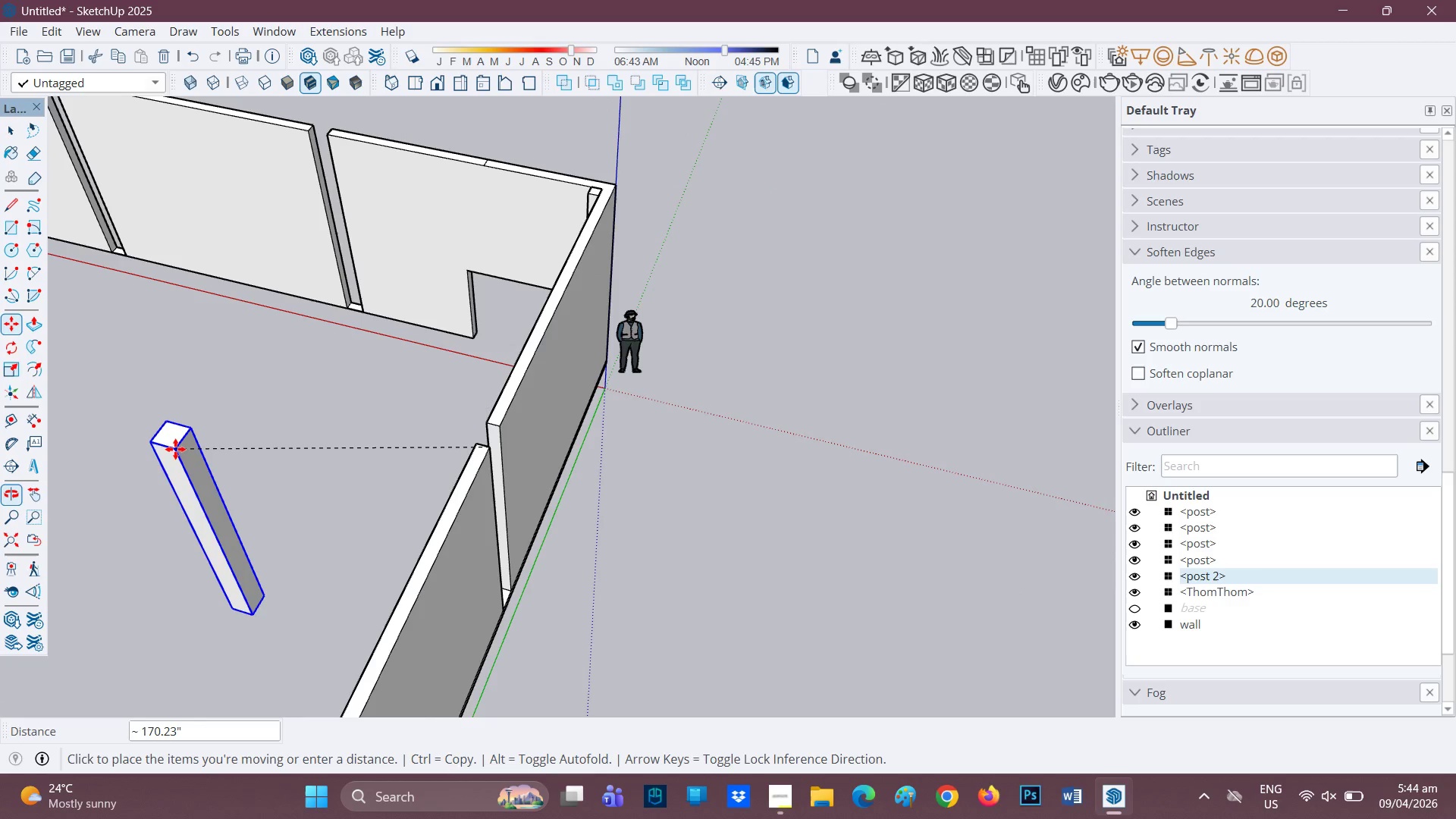 
scroll: coordinate [465, 475], scroll_direction: up, amount: 4.0
 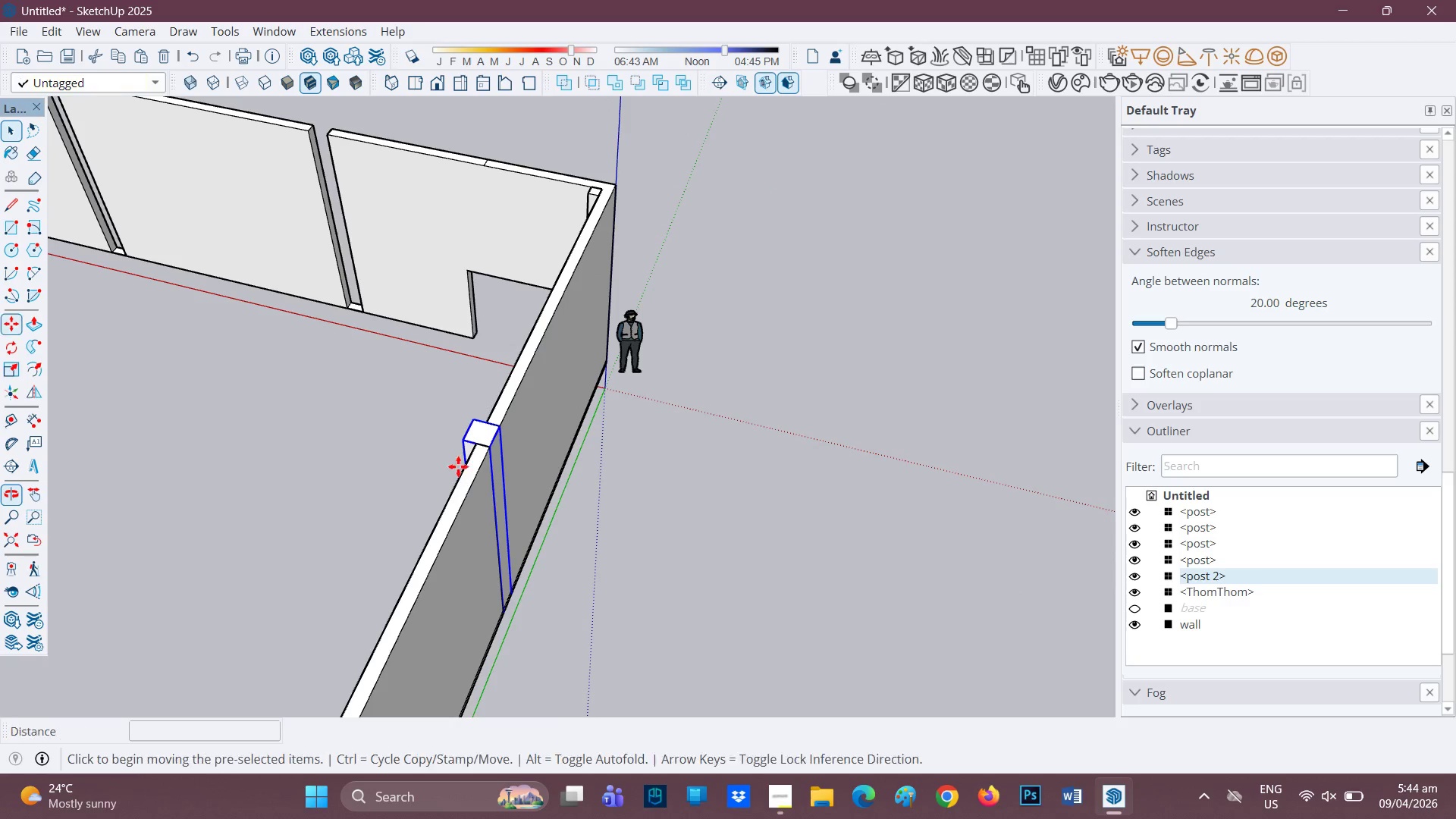 
key(Space)
 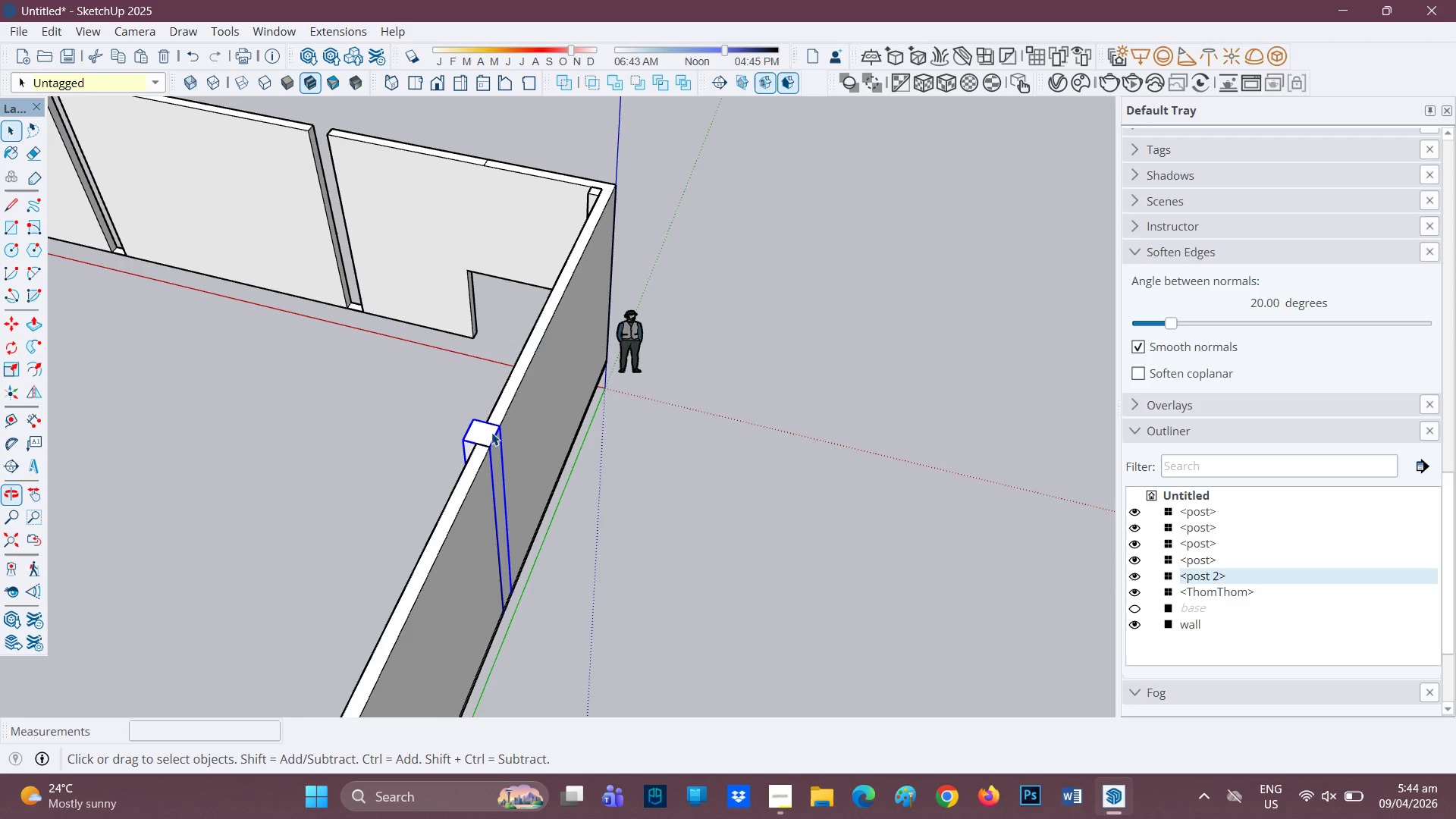 
key(M)
 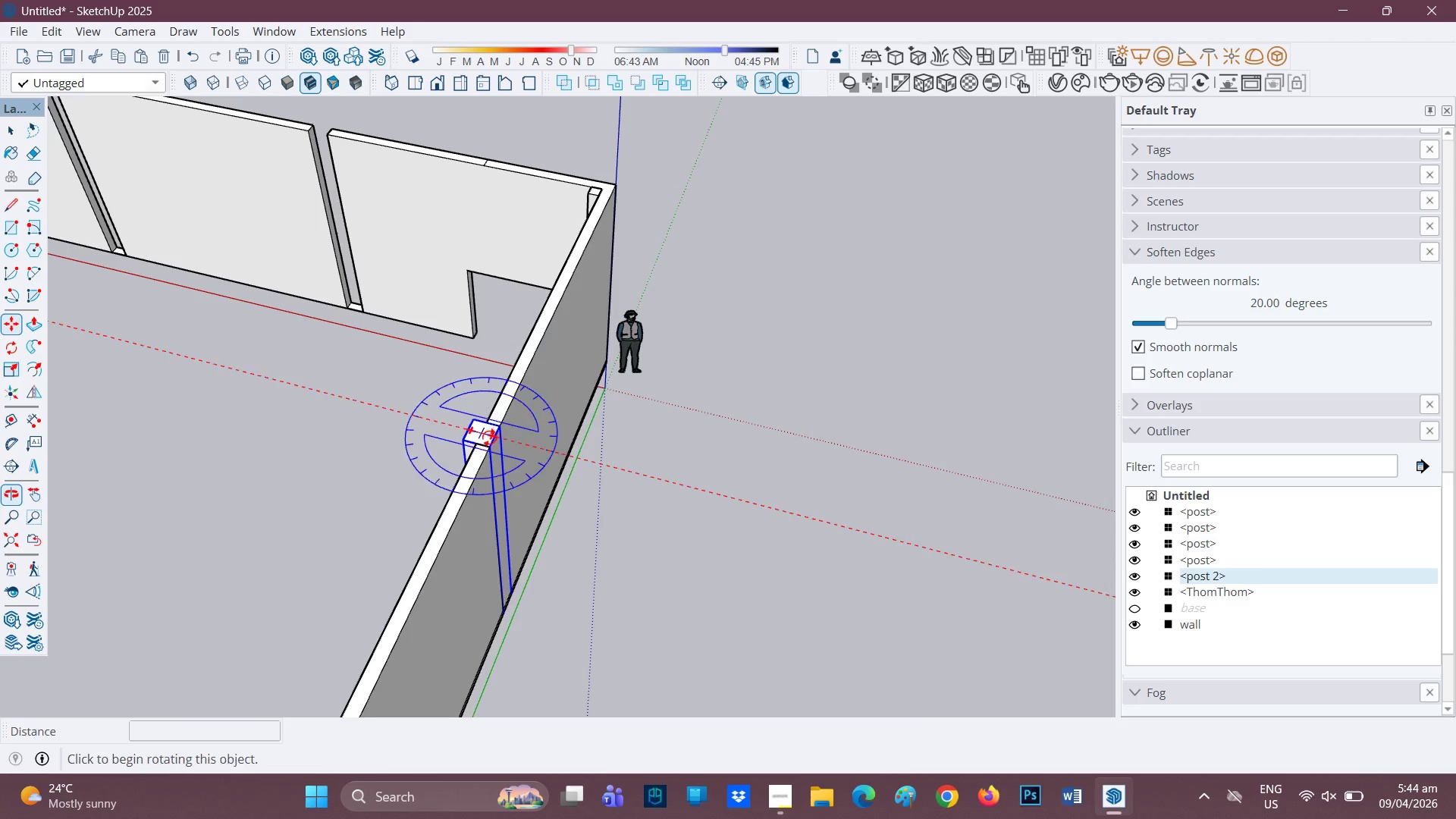 
mouse_move([471, 444])
 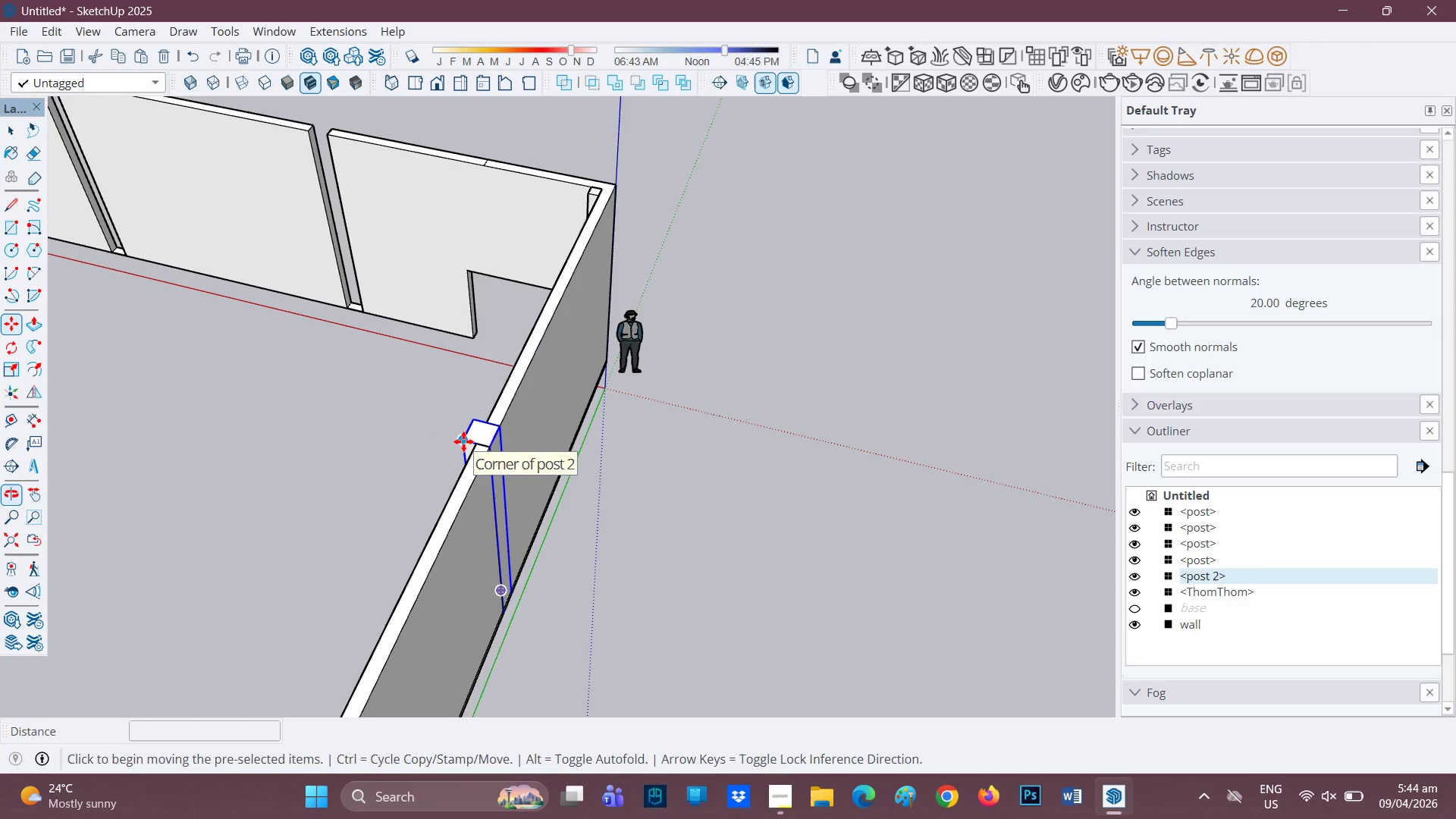 
key(Control+ControlRight)
 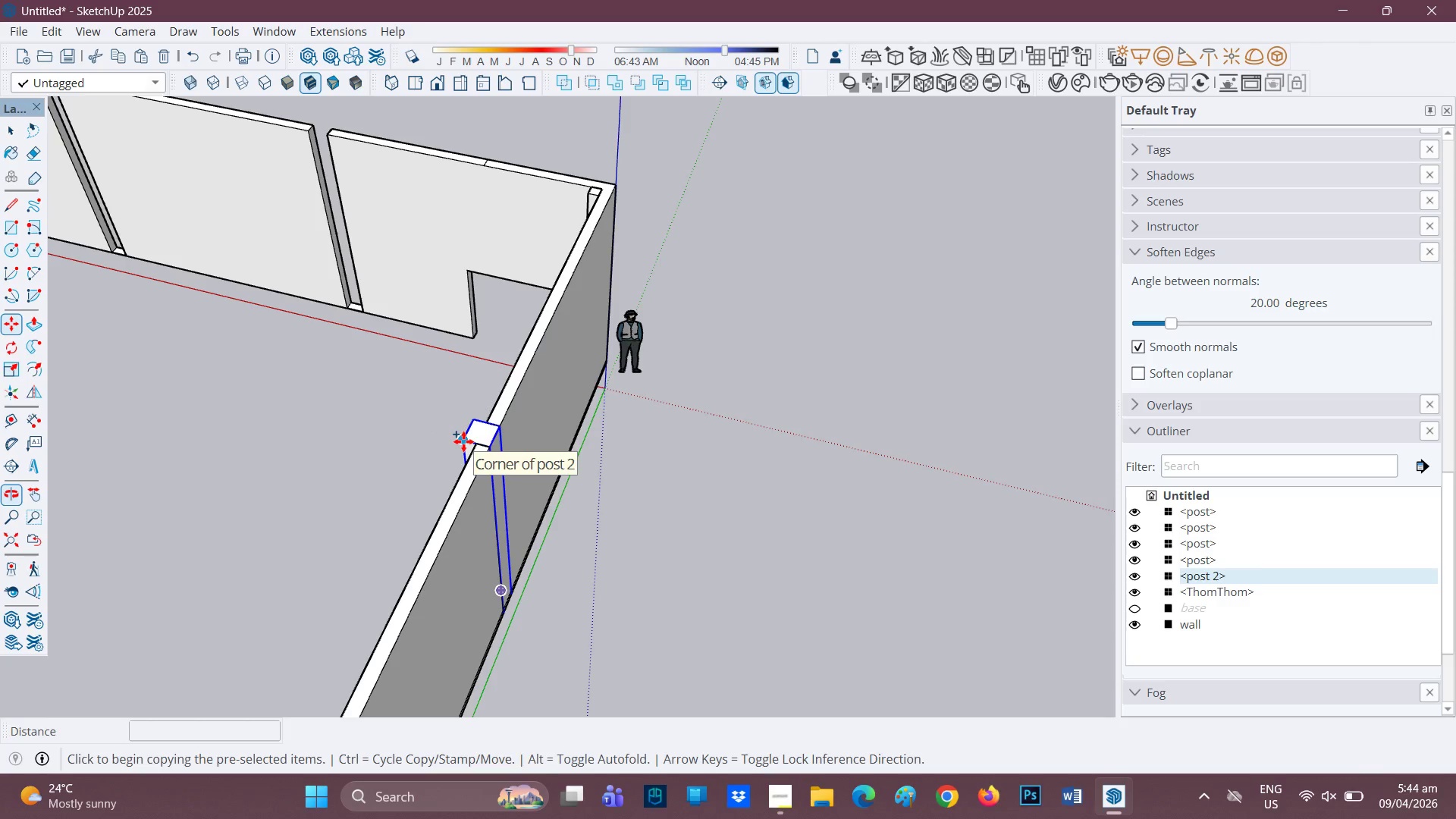 
left_click([463, 441])
 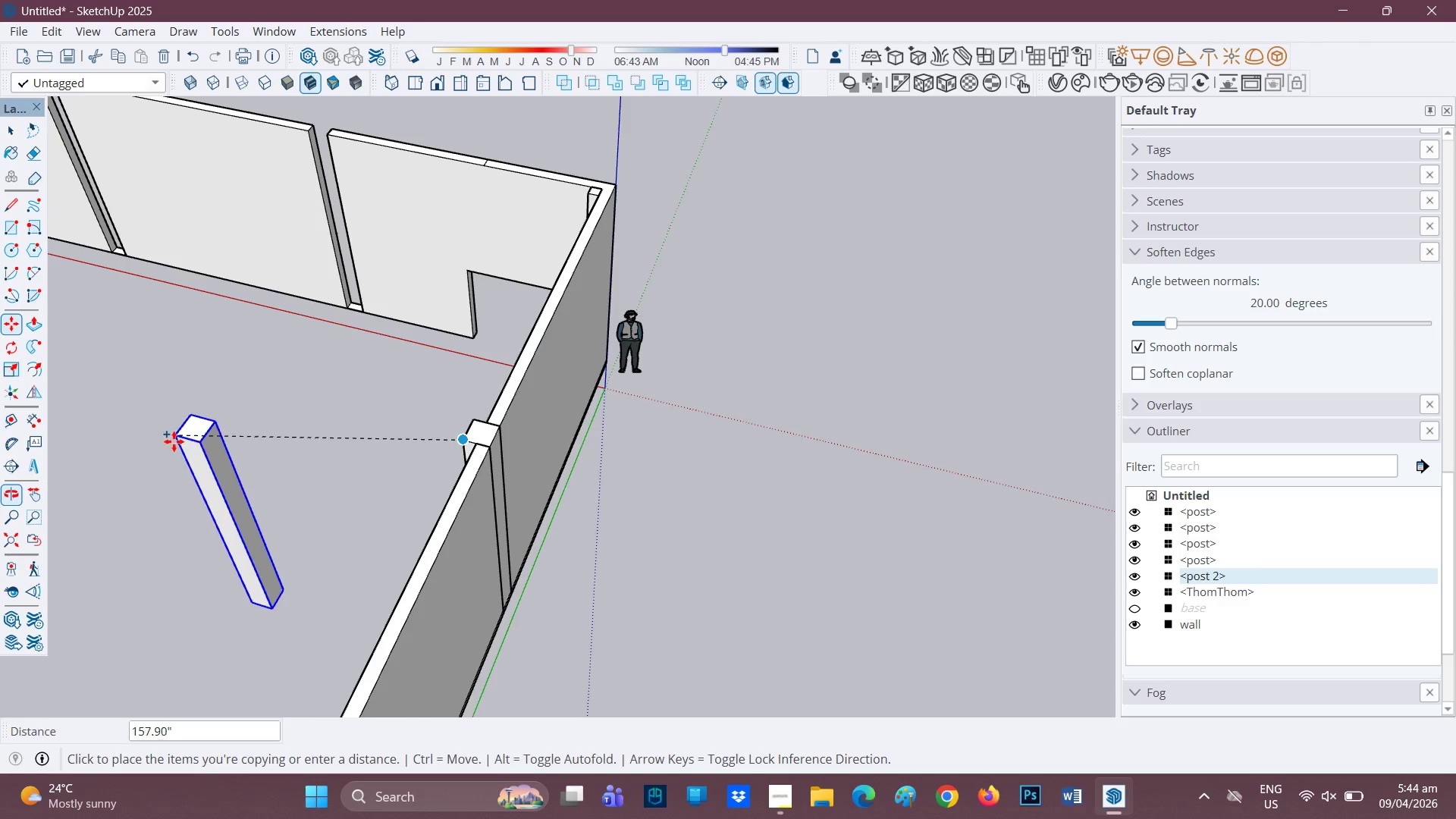 
key(H)
 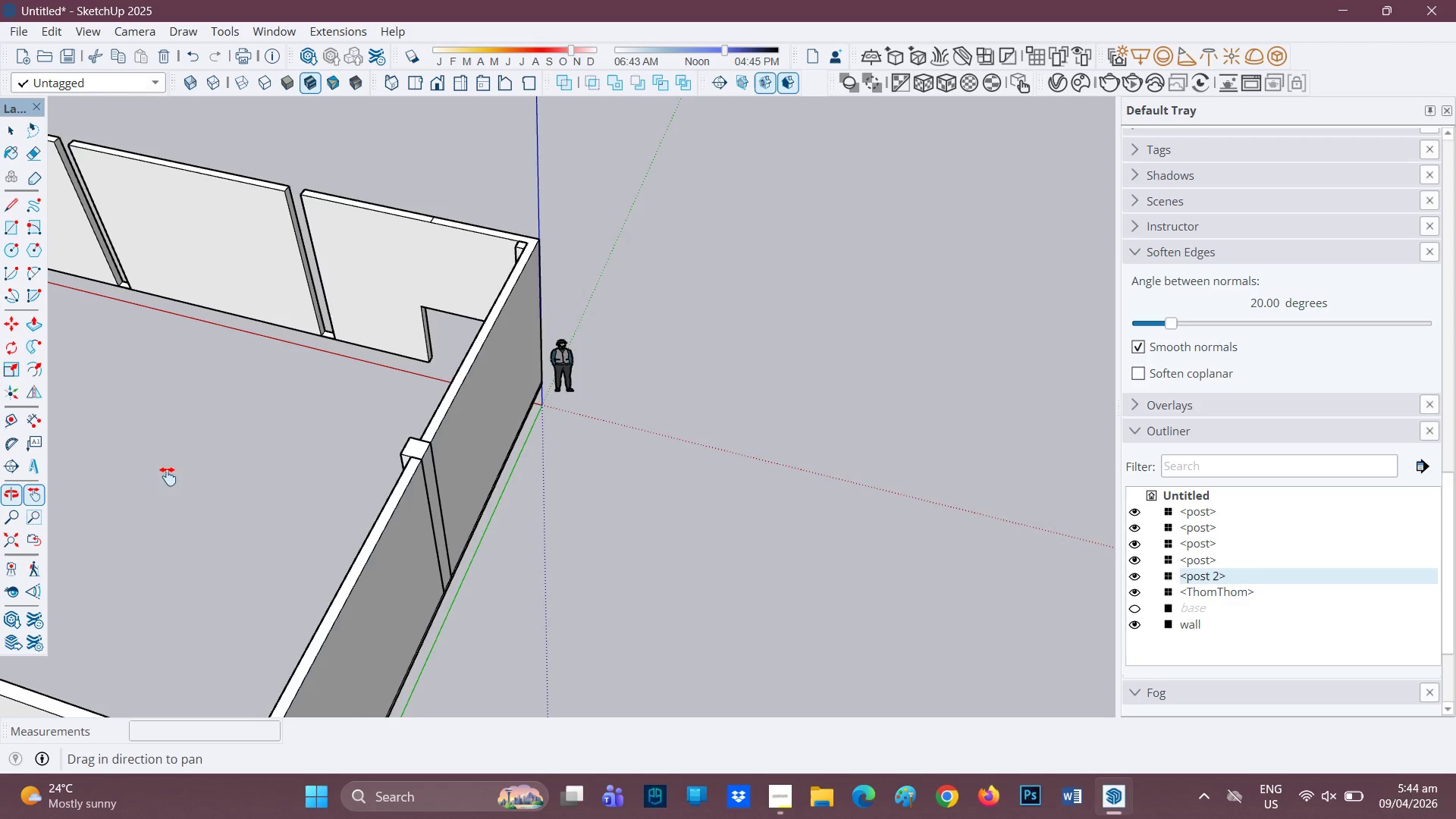 
left_click_drag(start_coordinate=[170, 475], to_coordinate=[1126, 612])
 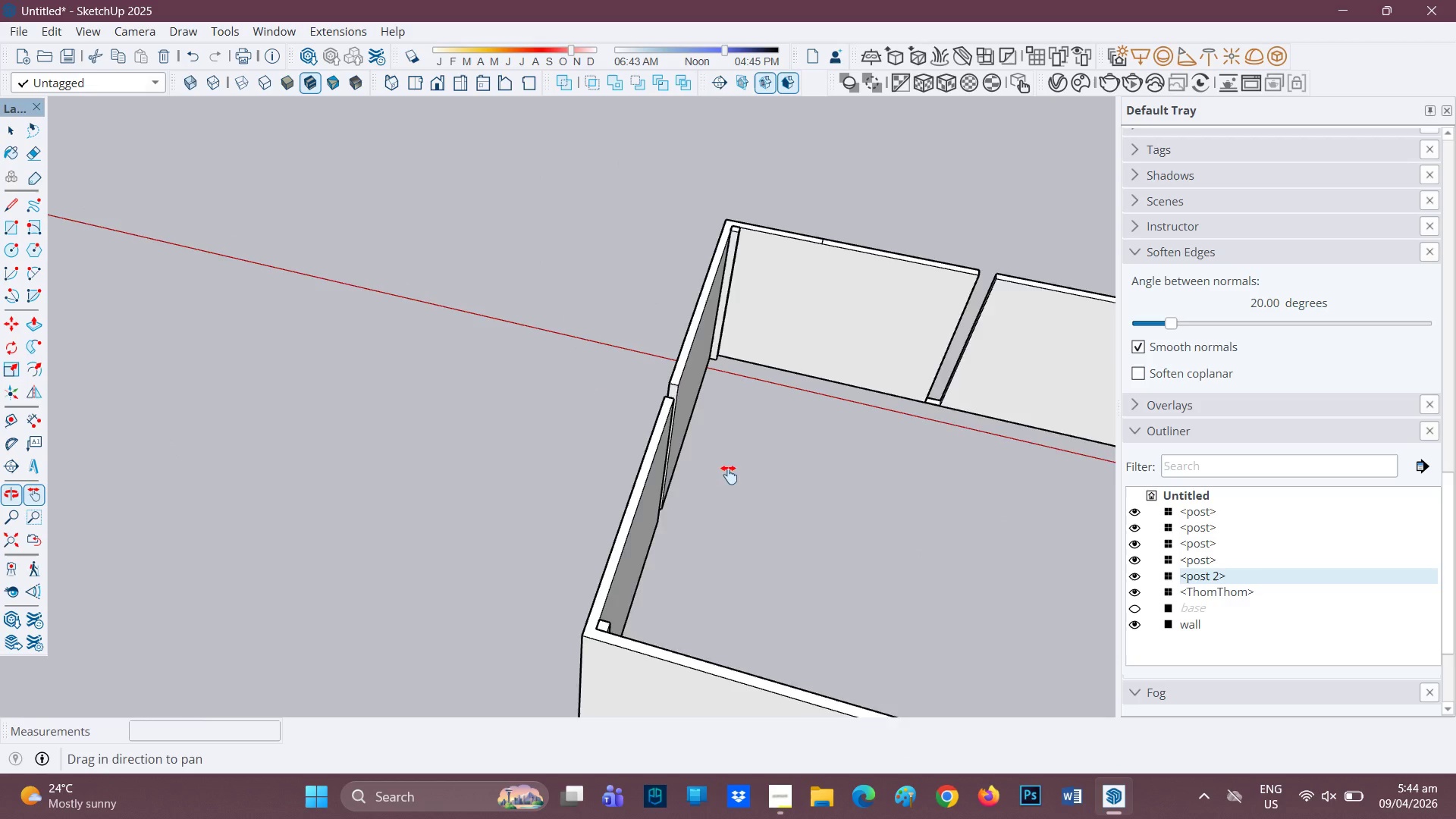 
scroll: coordinate [161, 510], scroll_direction: down, amount: 2.0
 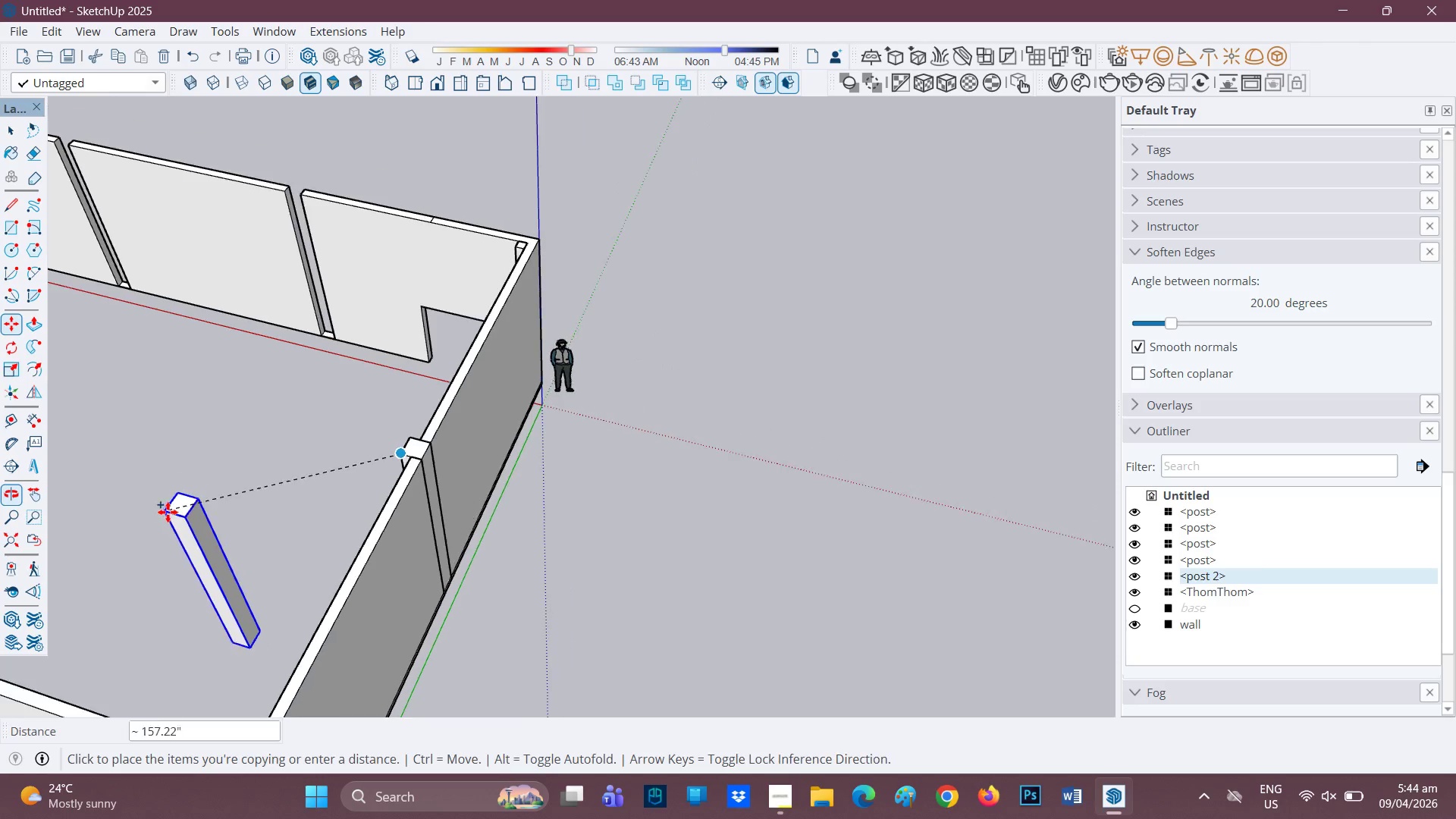 
scroll: coordinate [657, 399], scroll_direction: up, amount: 8.0
 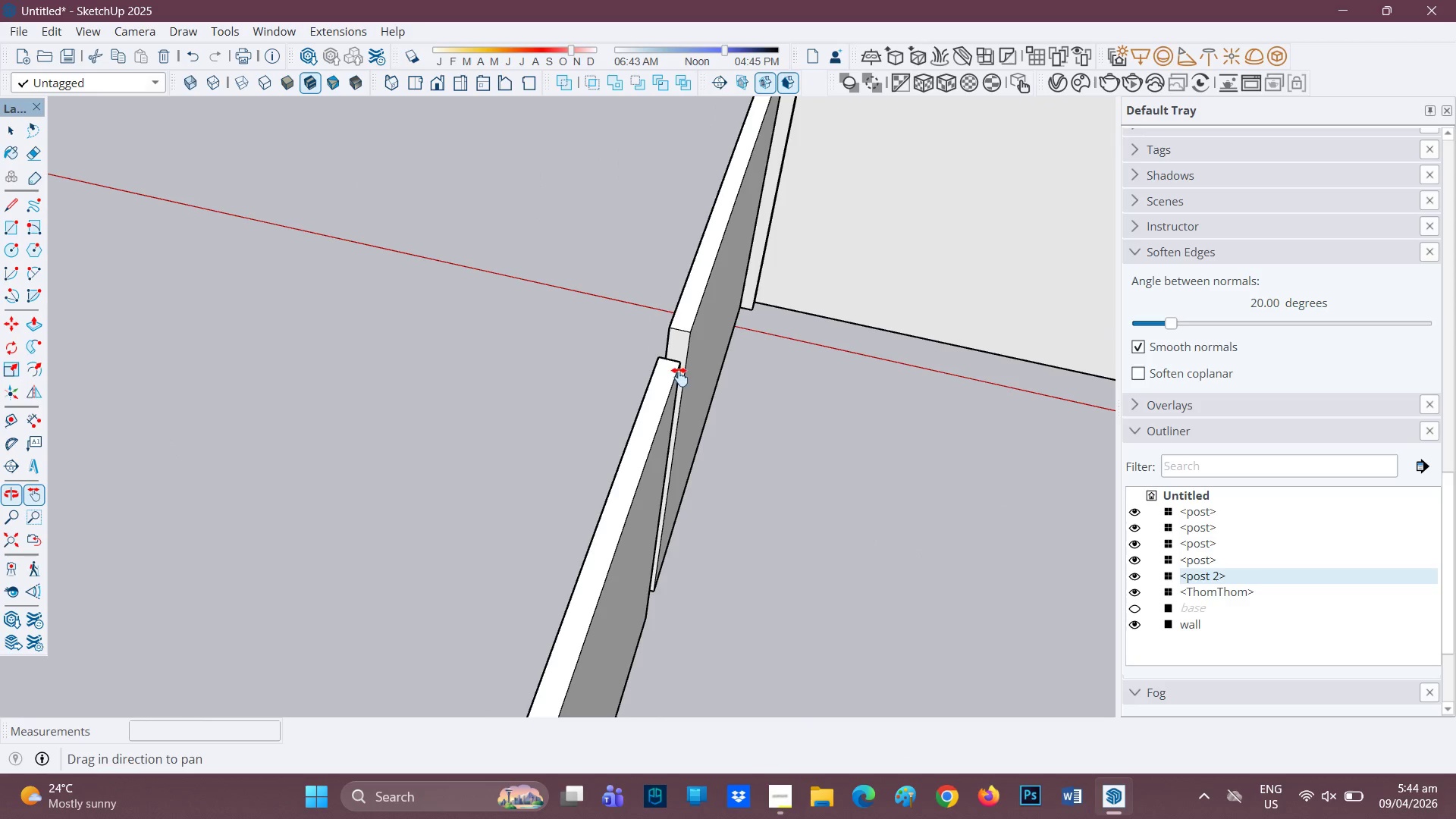 
key(M)
 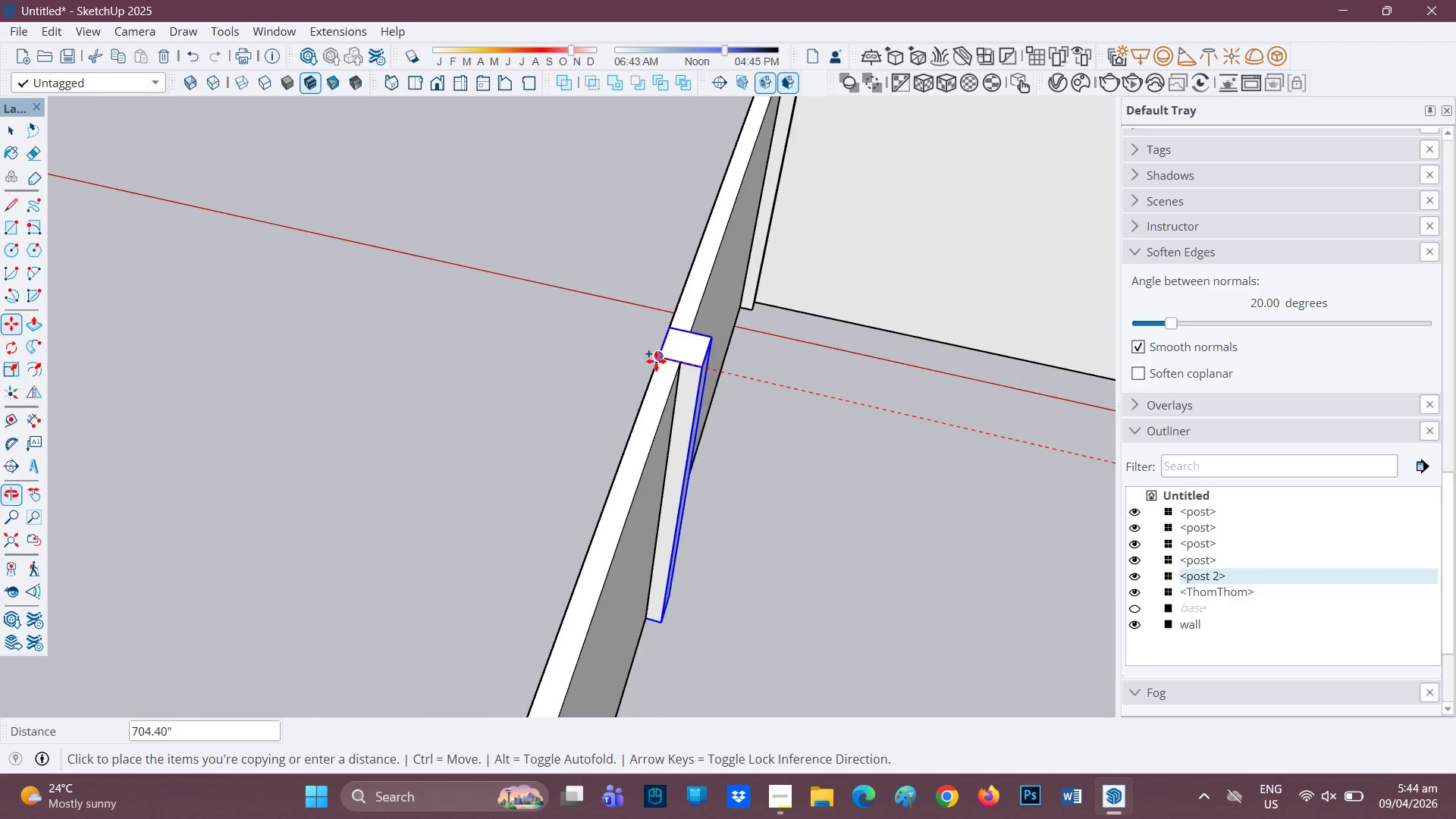 
left_click([656, 361])
 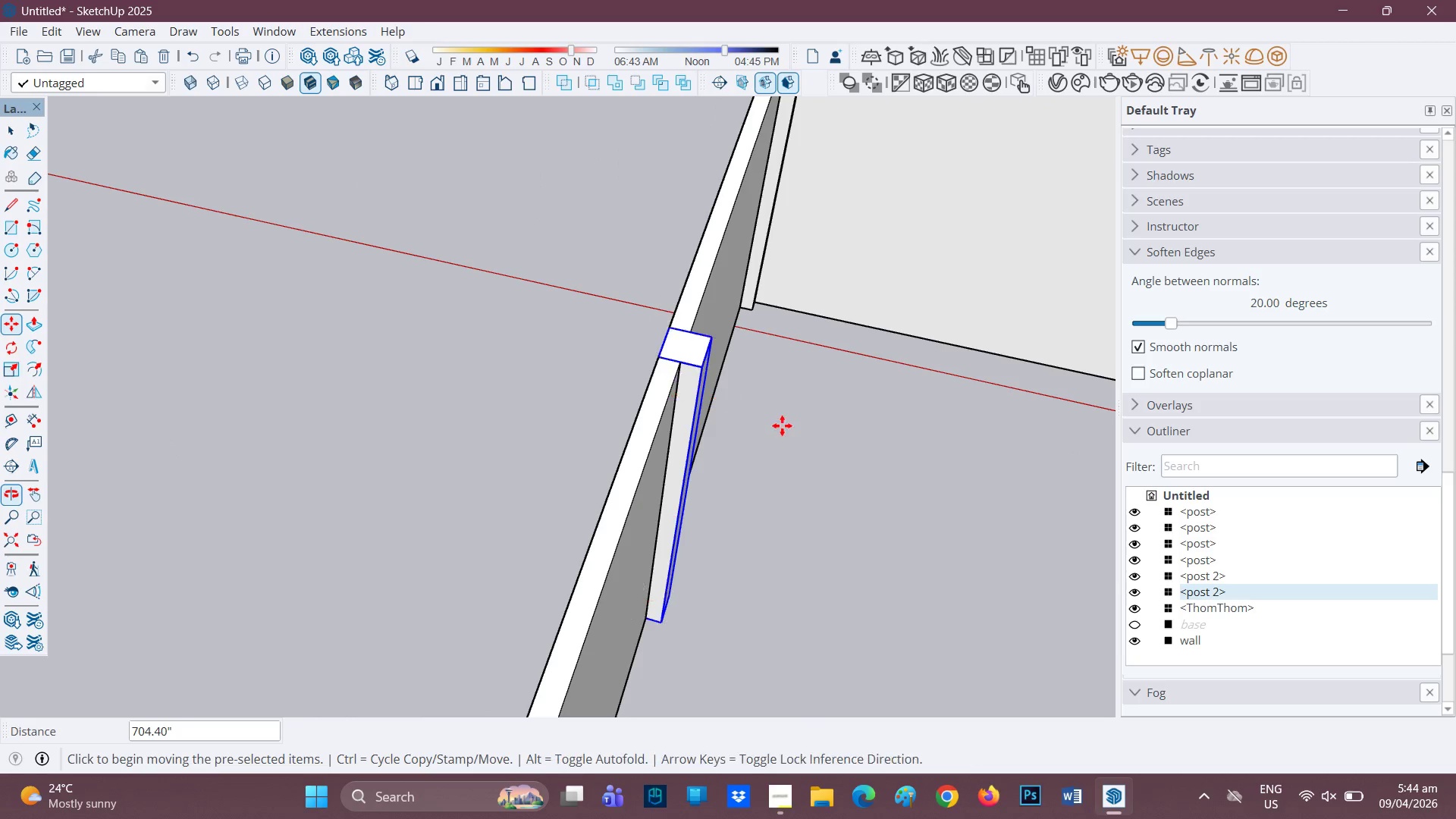 
scroll: coordinate [792, 445], scroll_direction: down, amount: 3.0
 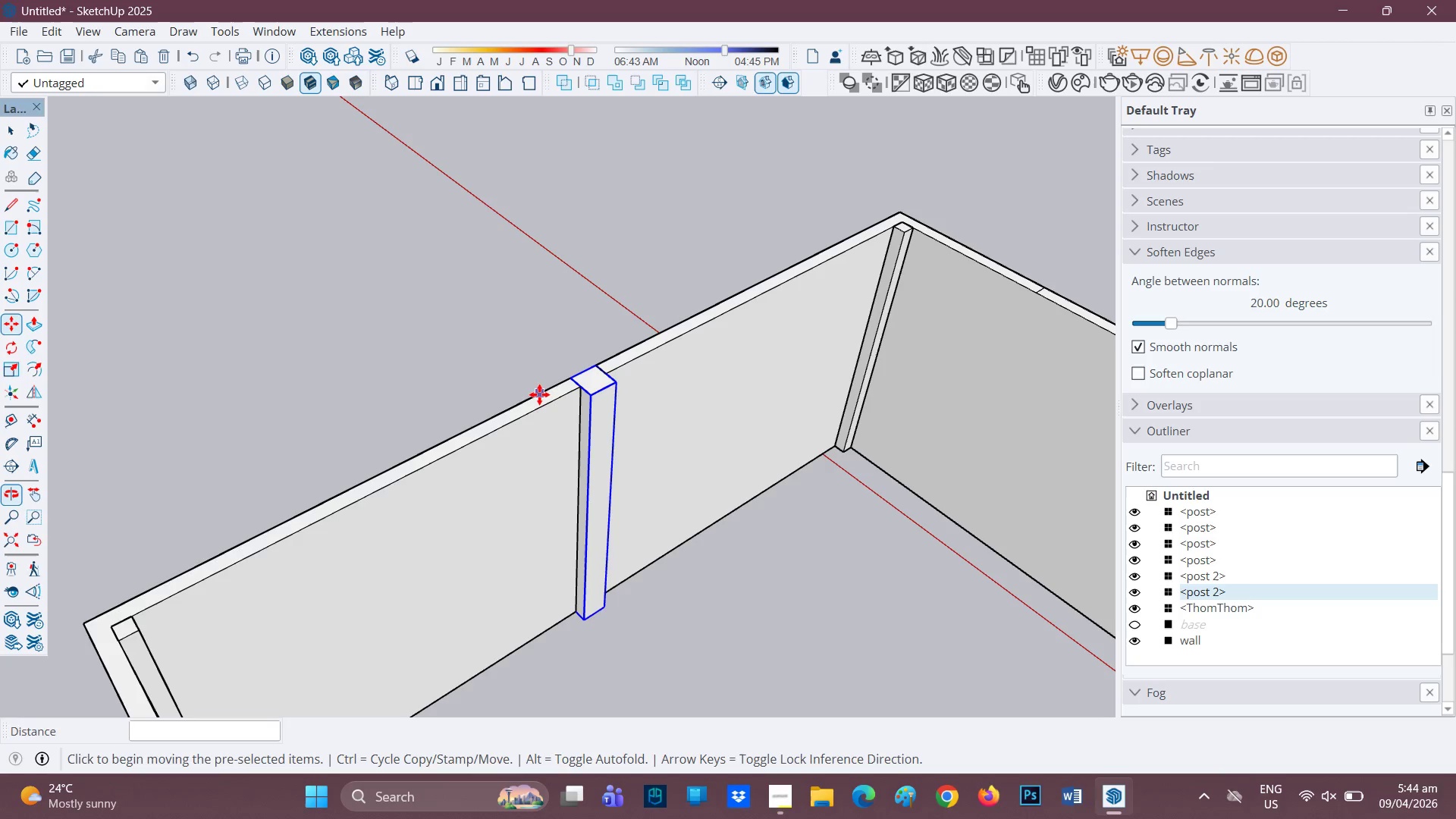 
key(M)
 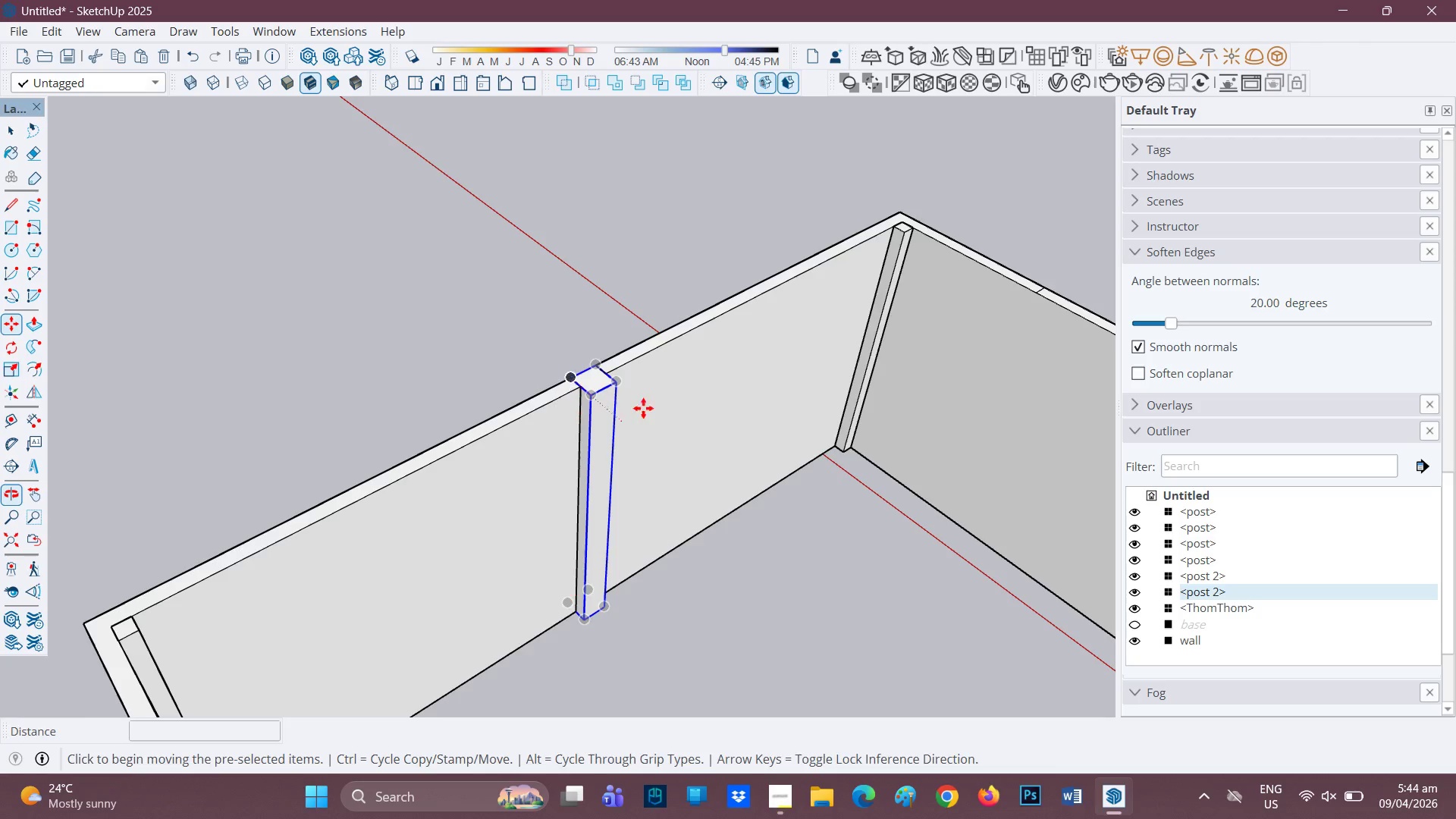 
scroll: coordinate [645, 407], scroll_direction: up, amount: 2.0
 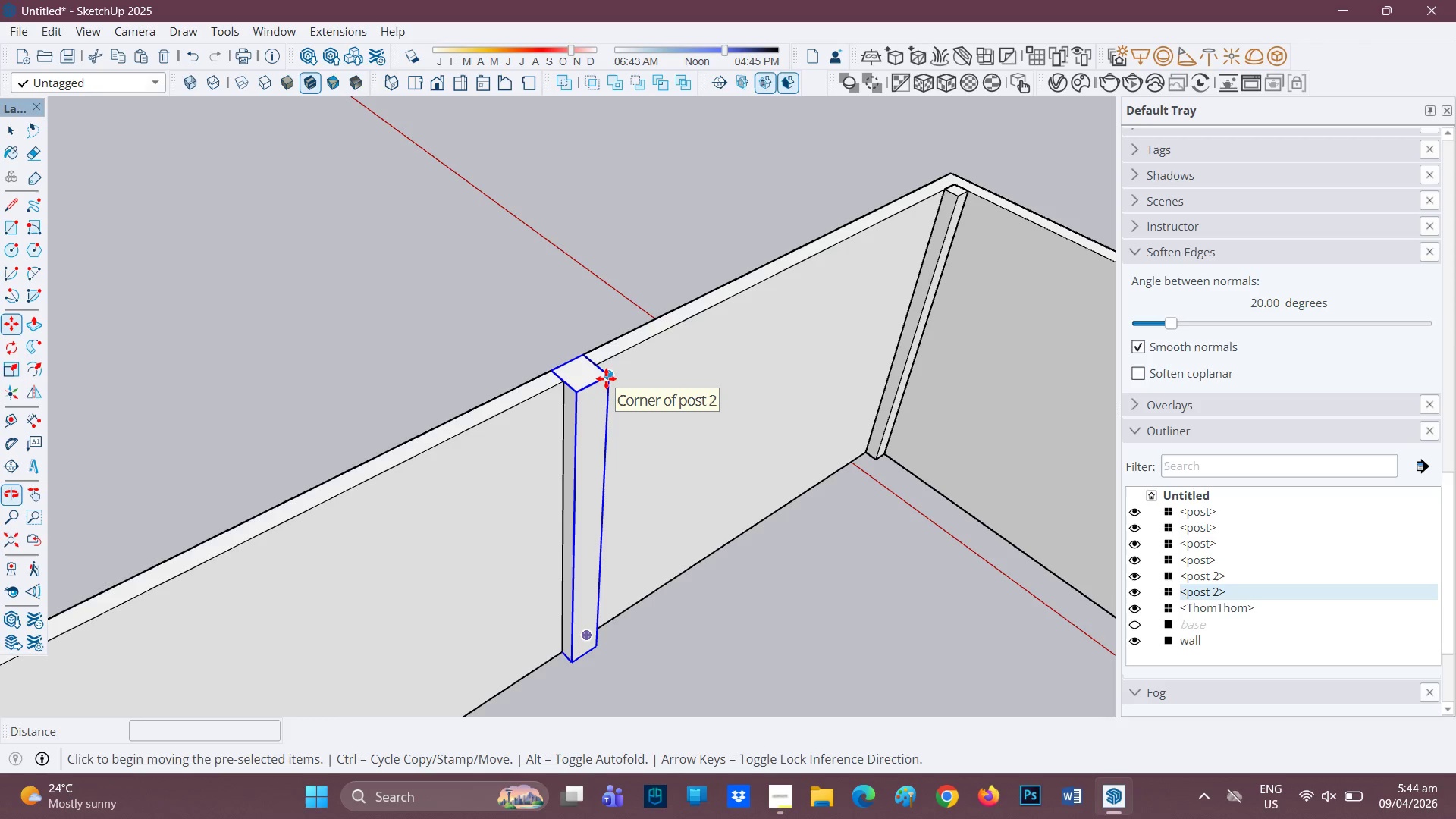 
key(Control+ControlRight)
 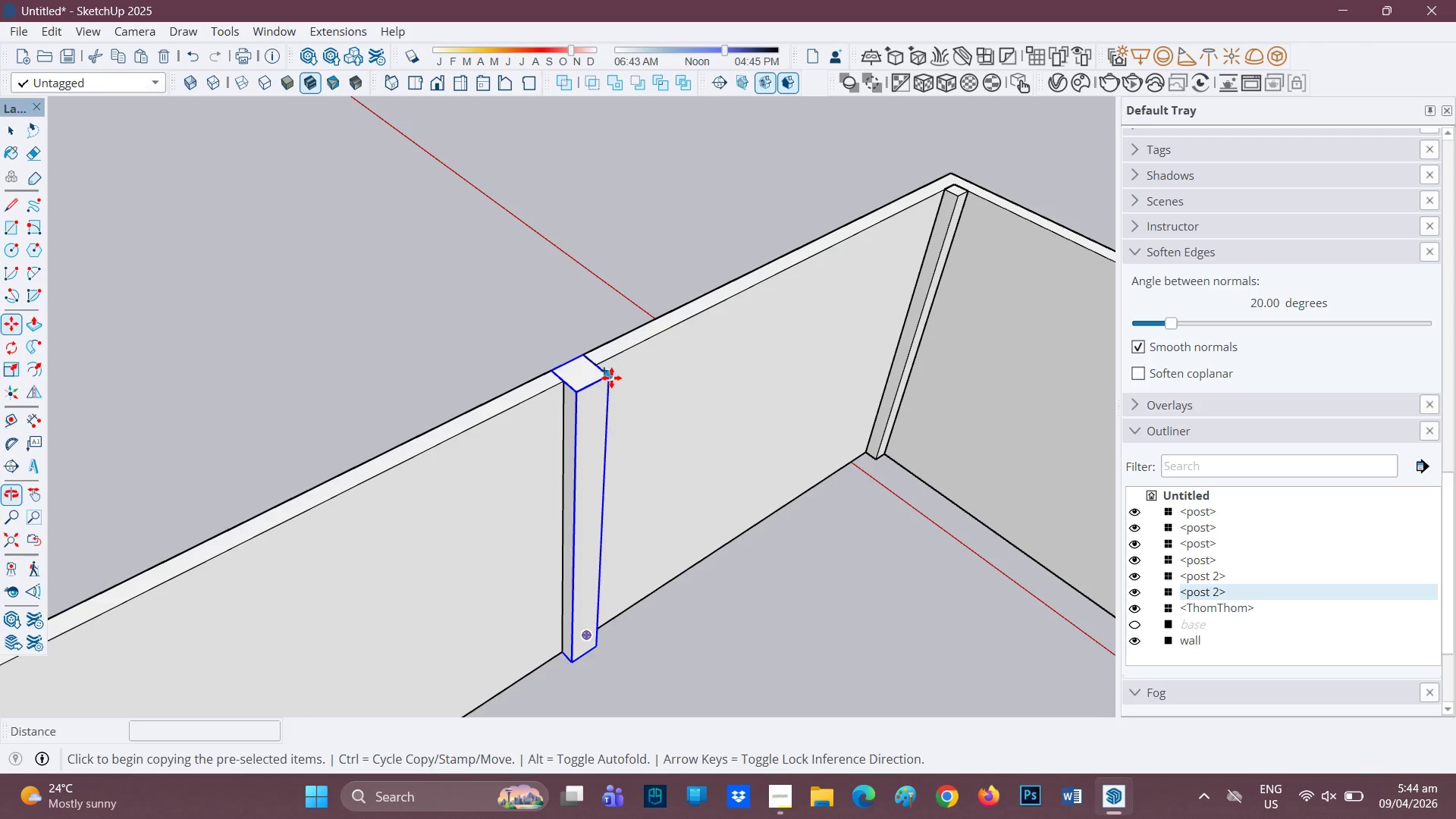 
left_click([609, 378])
 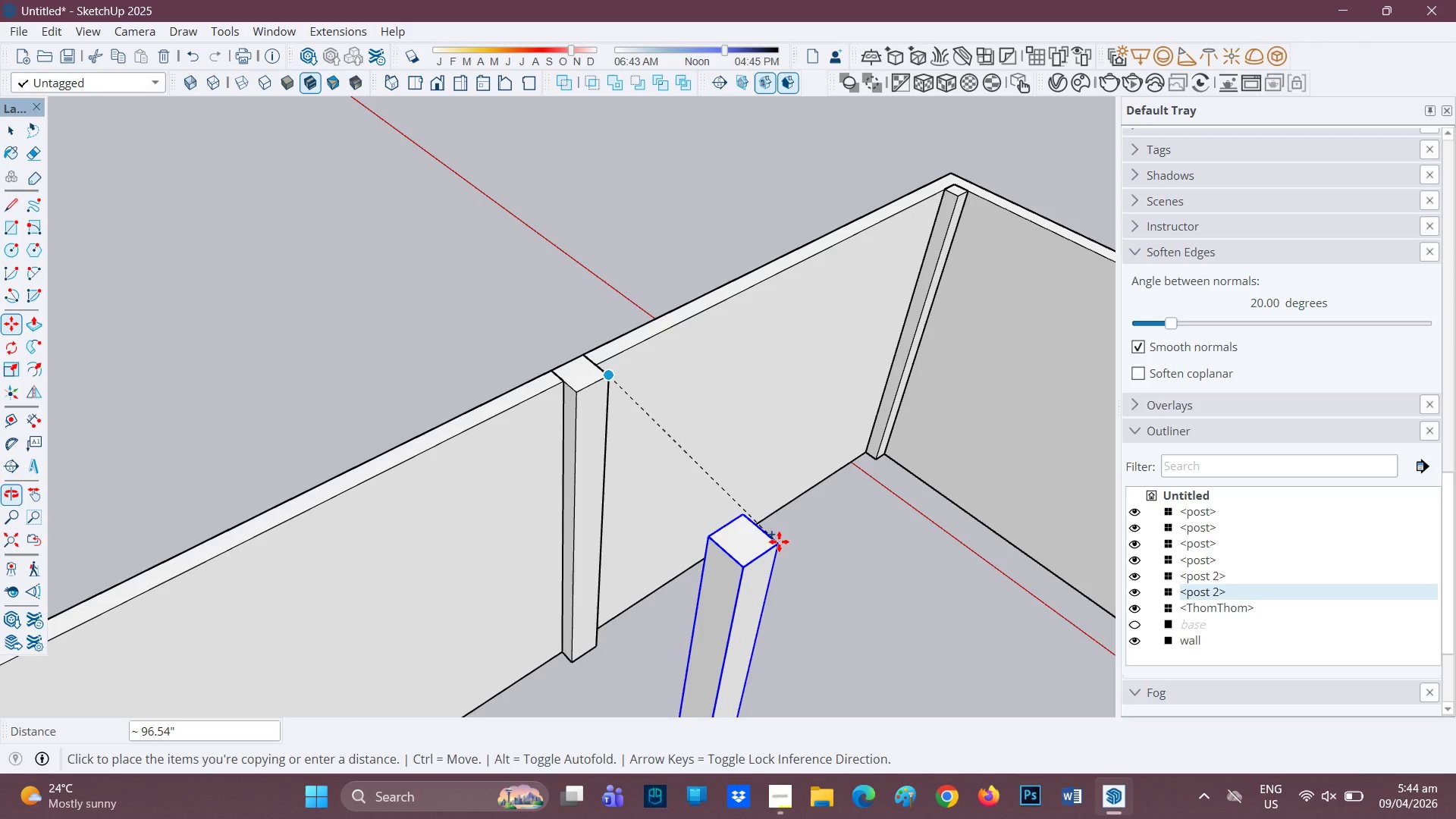 
type(hm)
 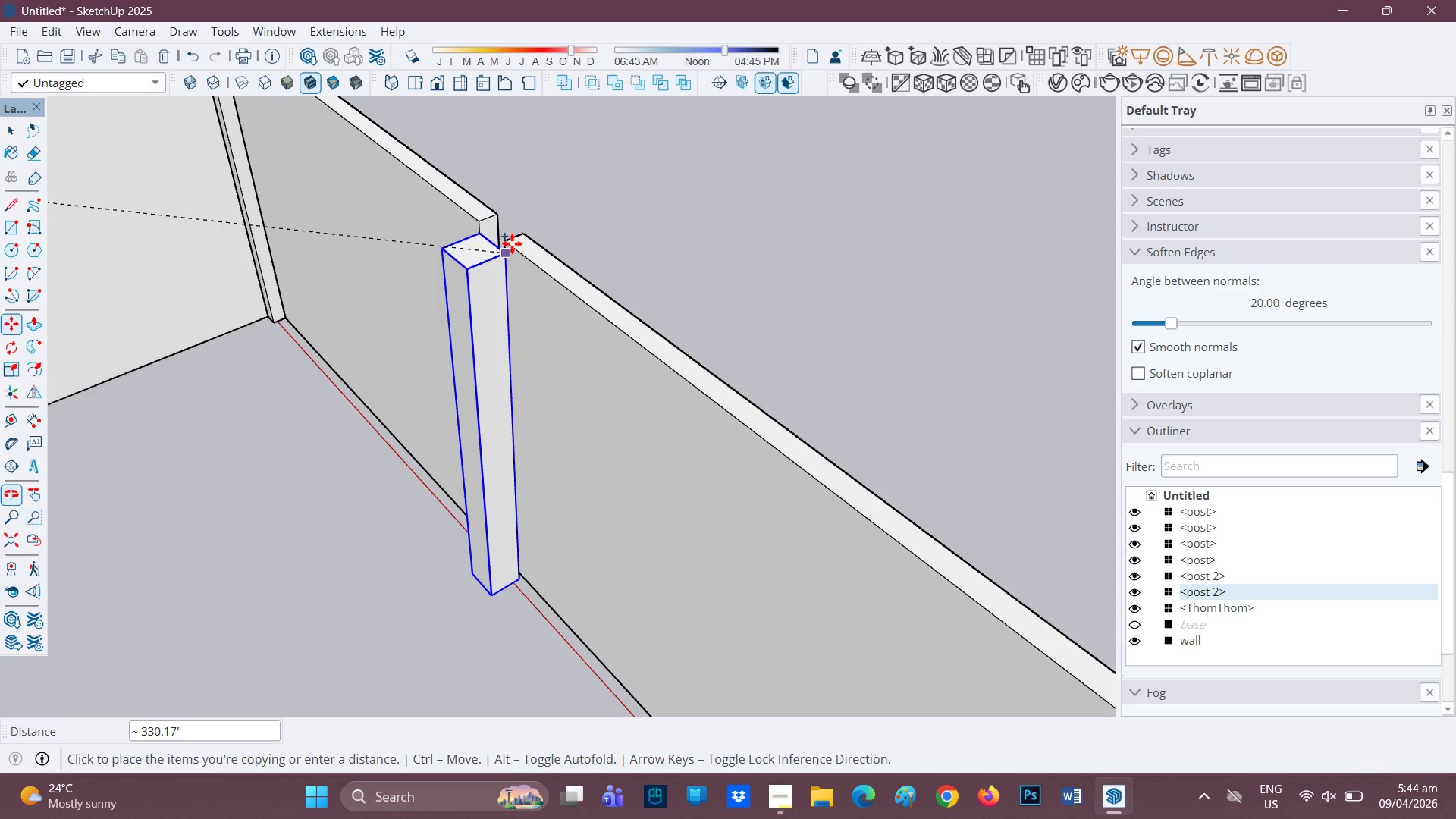 
left_click_drag(start_coordinate=[816, 528], to_coordinate=[171, 381])
 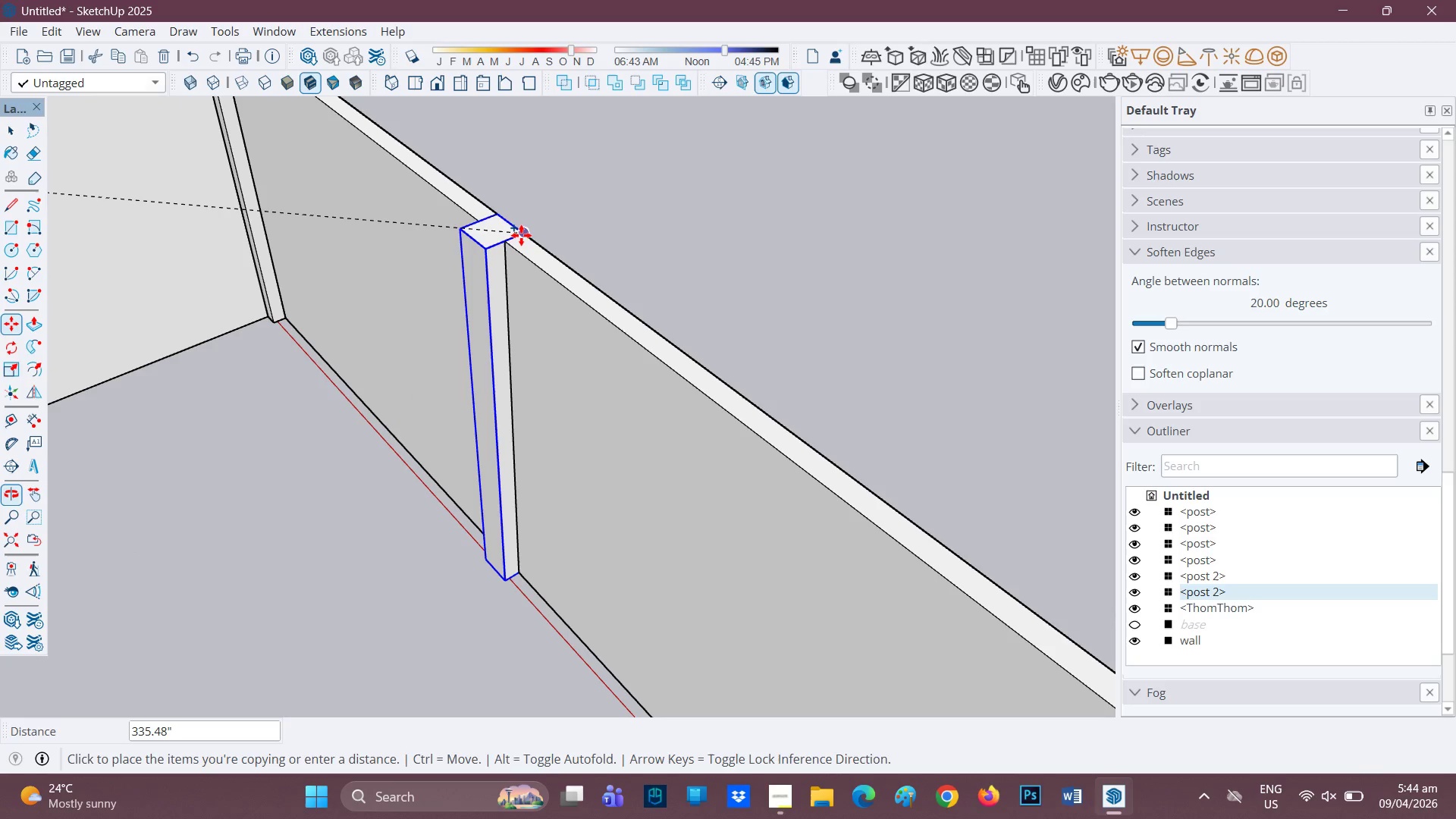 
left_click([521, 234])
 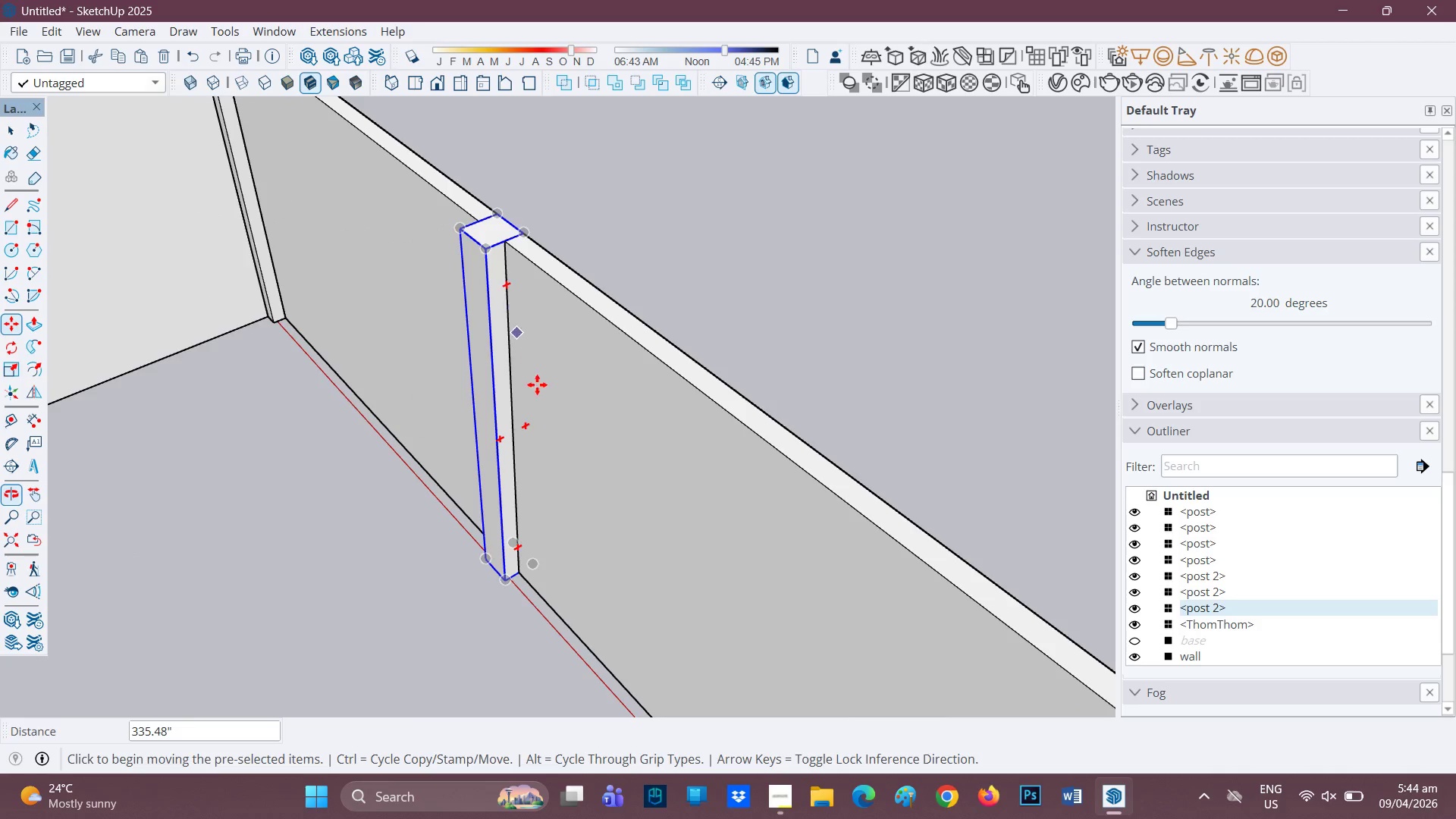 
scroll: coordinate [550, 430], scroll_direction: down, amount: 2.0
 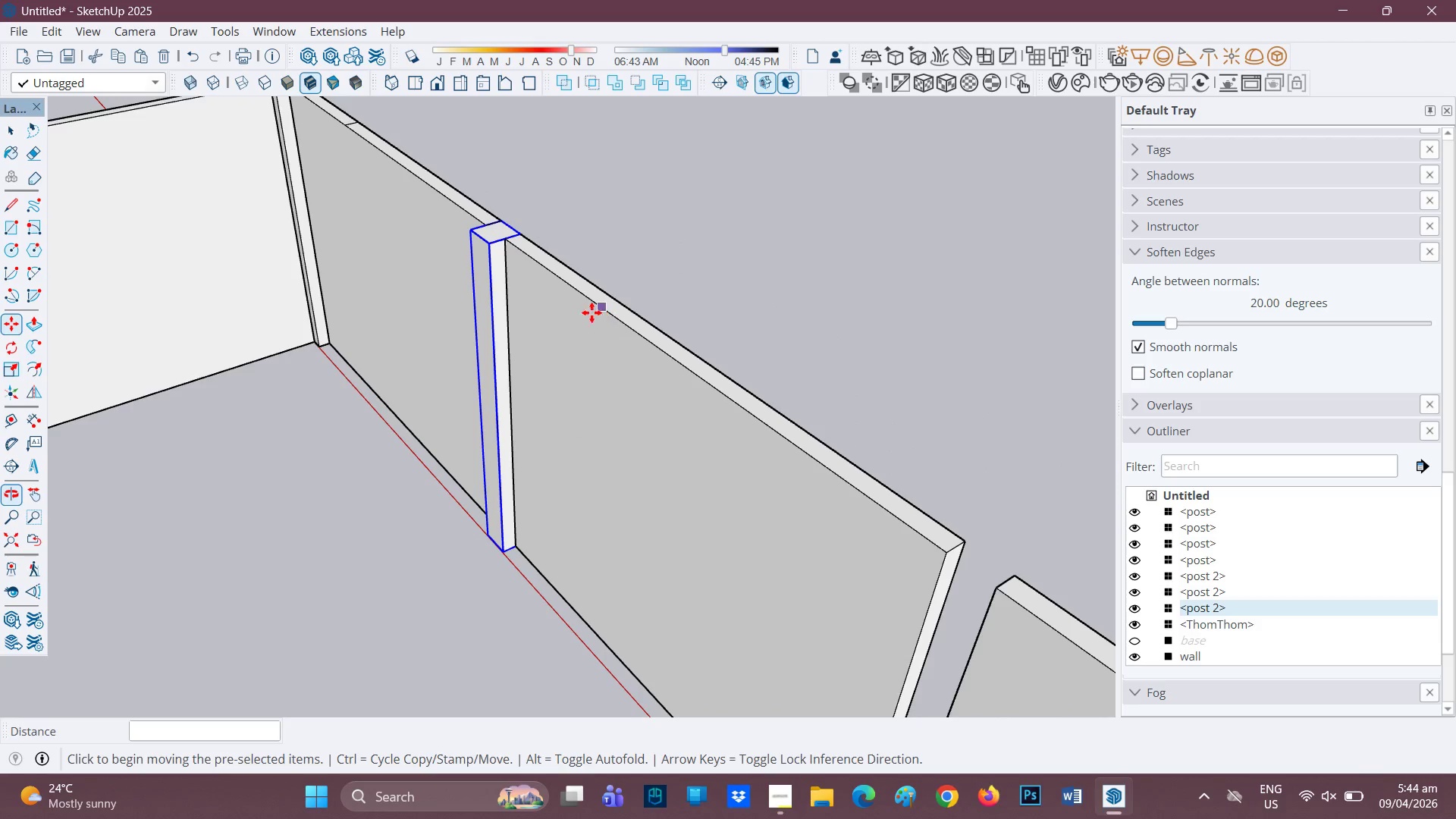 
key(M)
 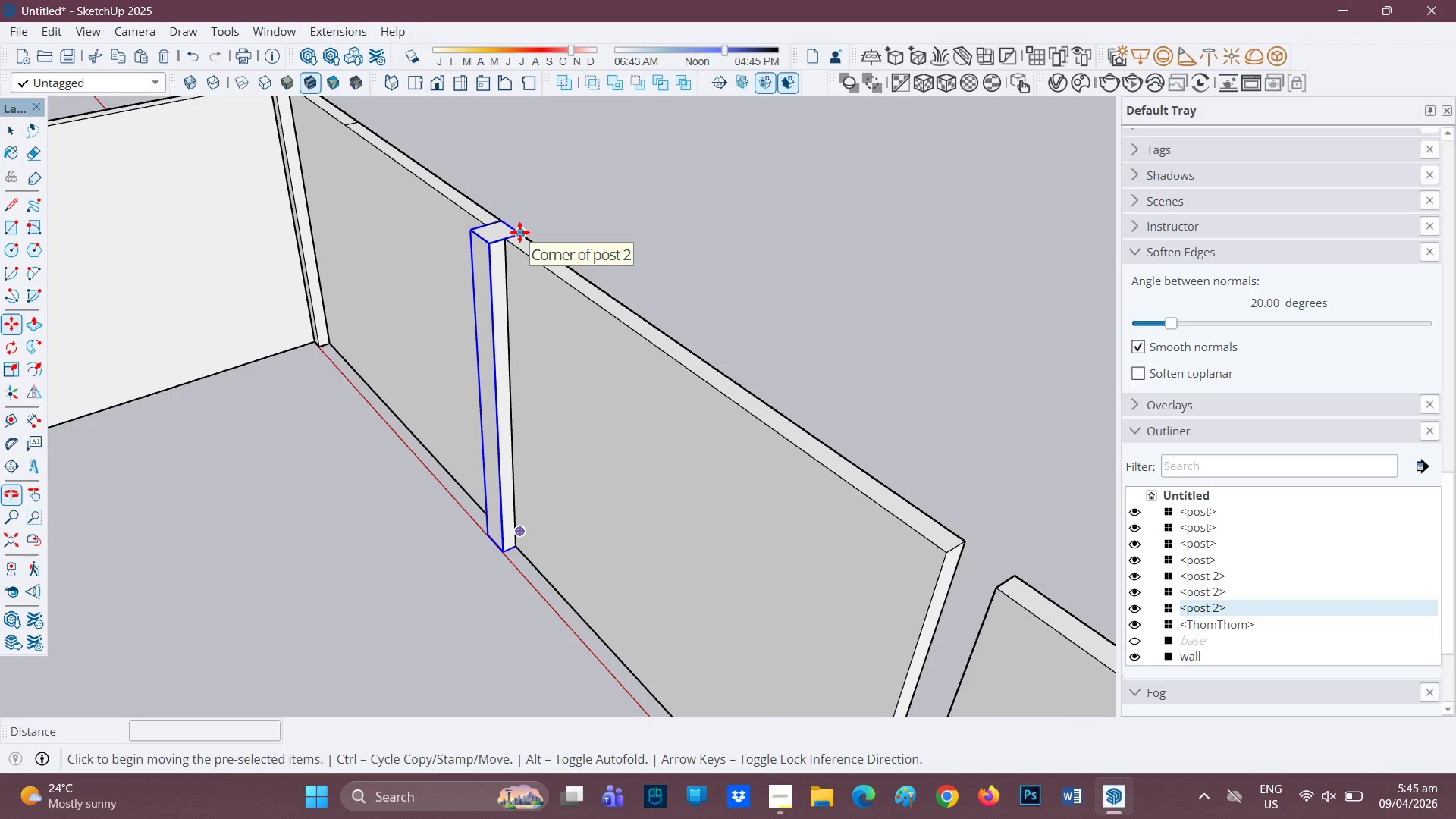 
key(Control+ControlRight)
 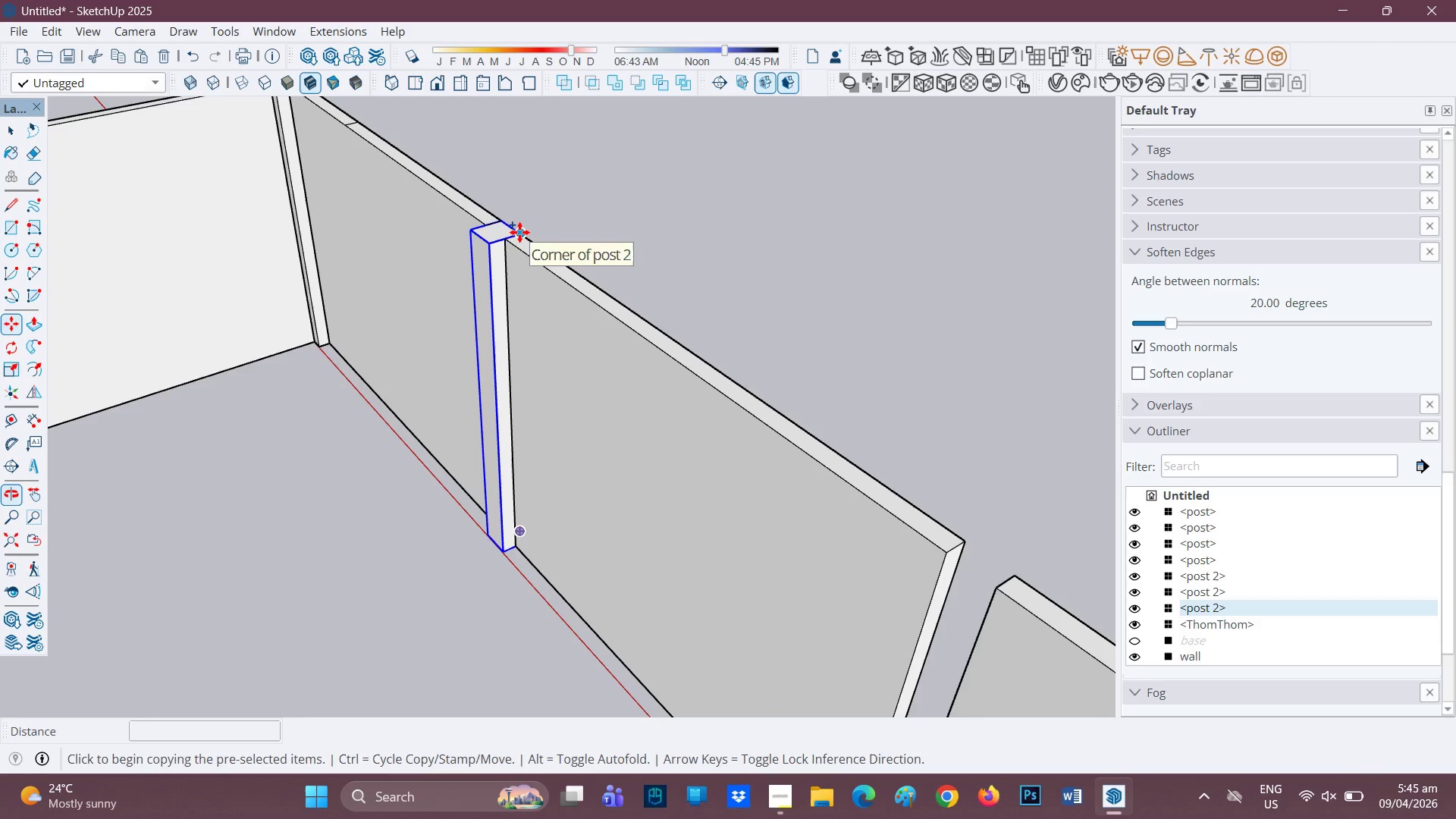 
left_click([519, 232])
 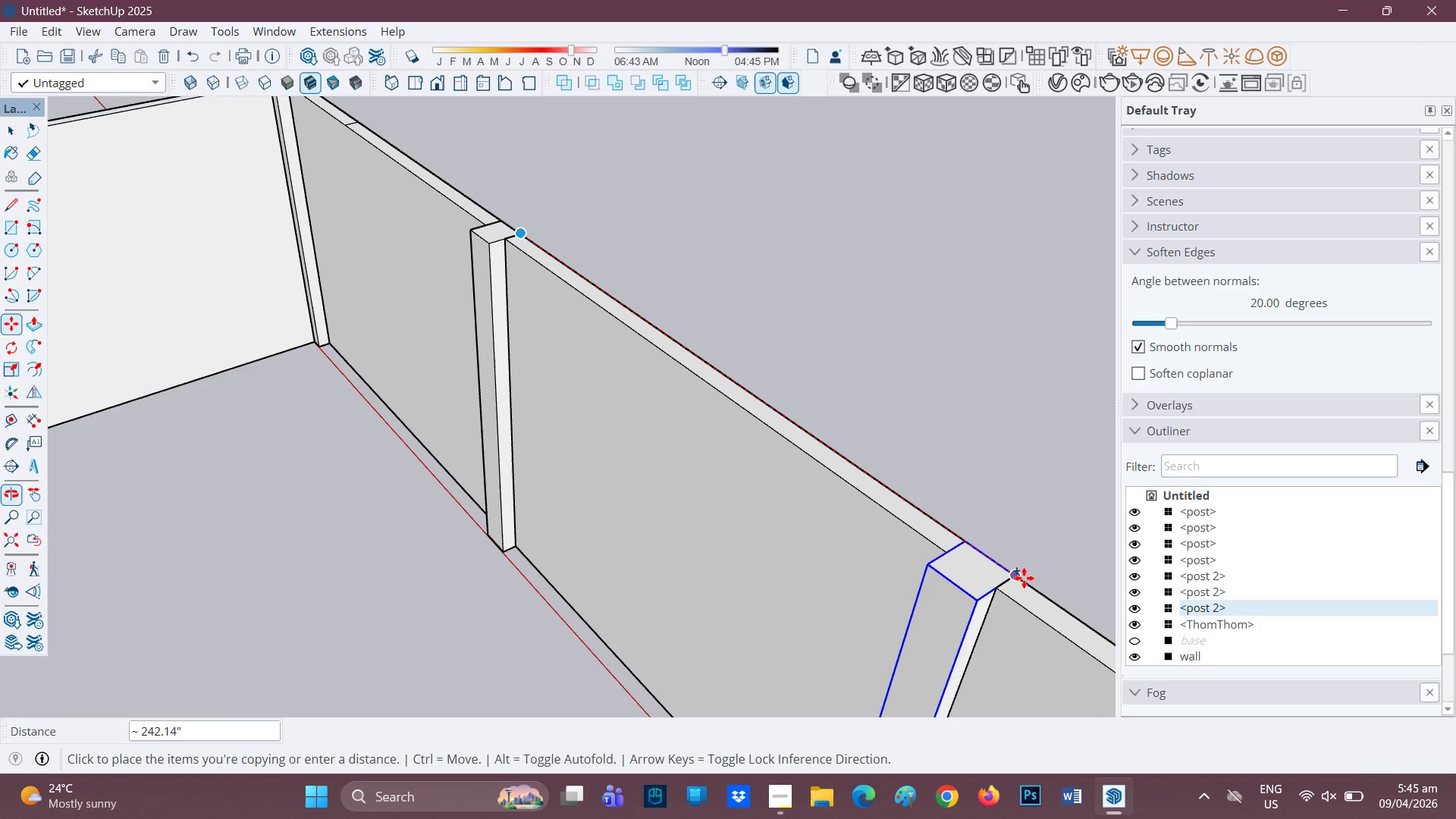 
scroll: coordinate [808, 574], scroll_direction: down, amount: 3.0
 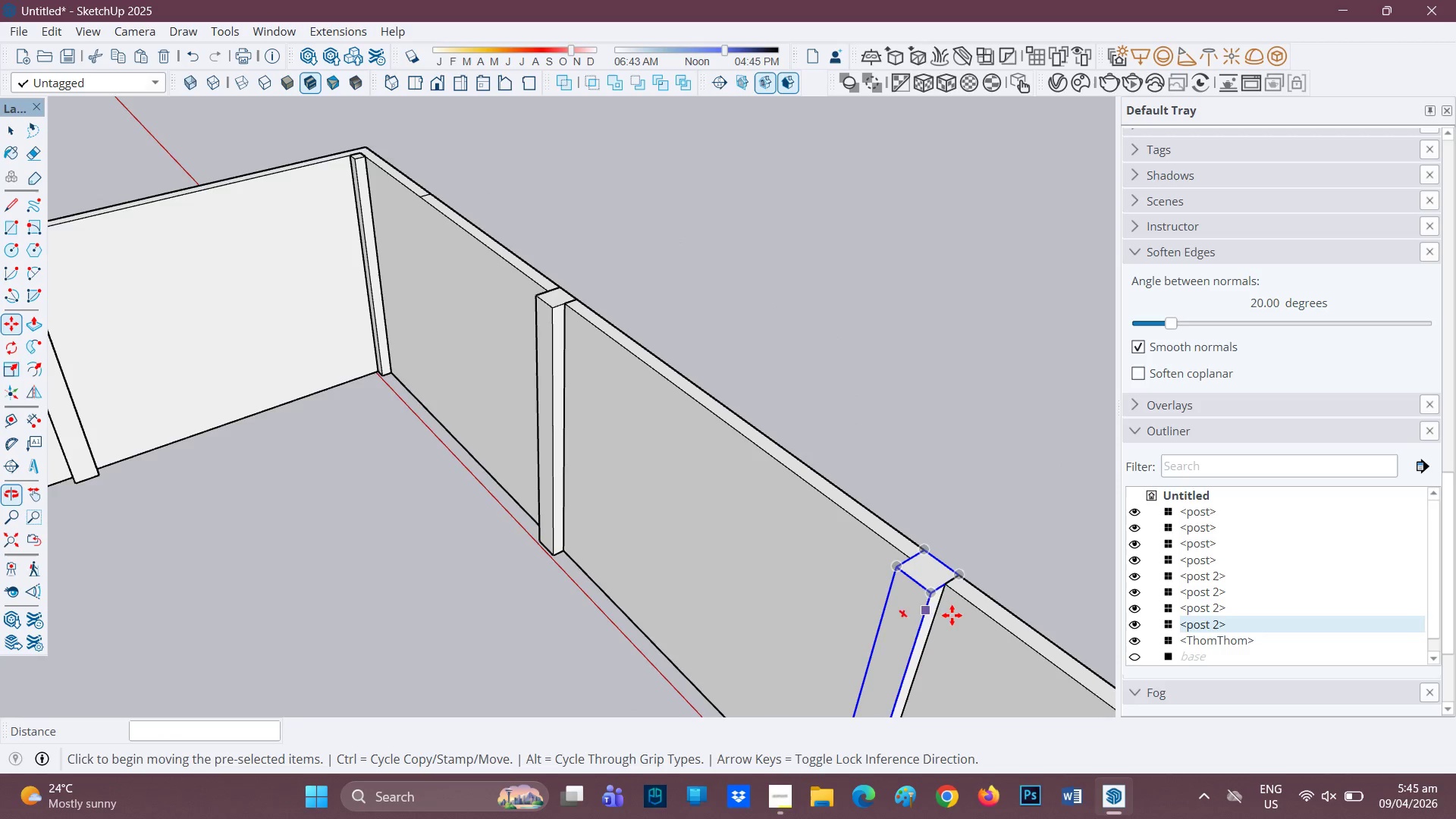 
scroll: coordinate [920, 617], scroll_direction: up, amount: 3.0
 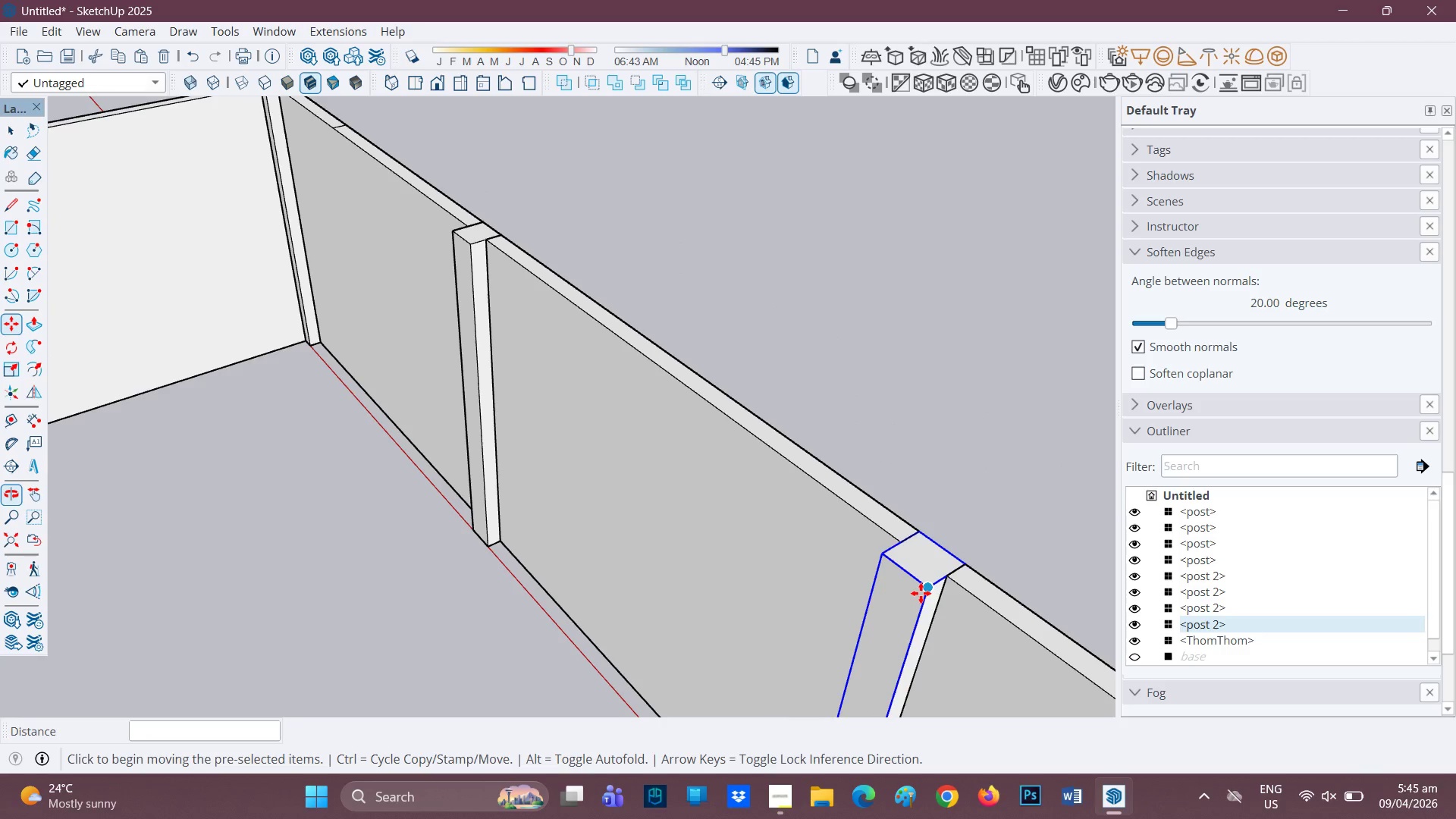 
key(M)
 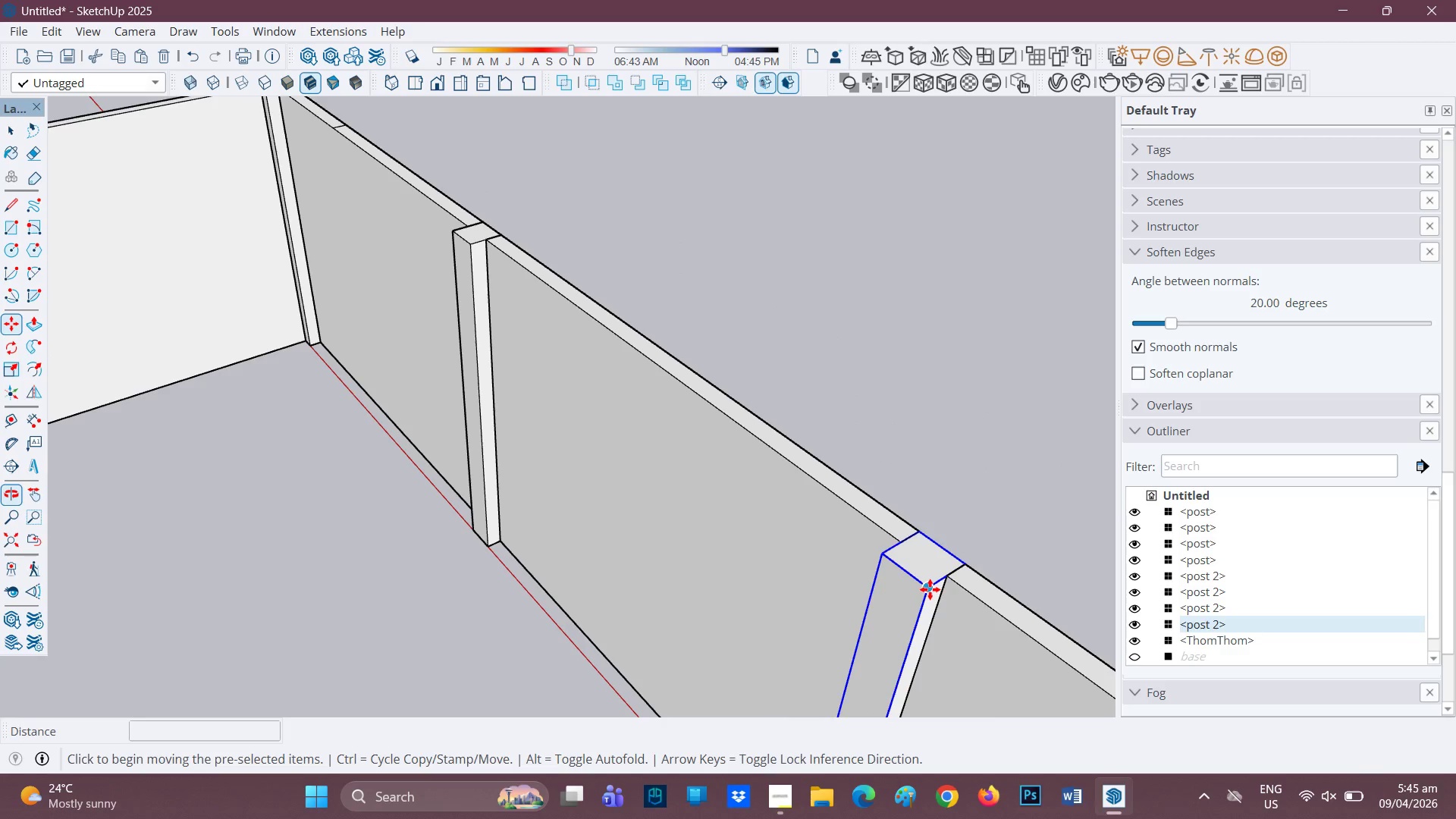 
left_click([929, 588])
 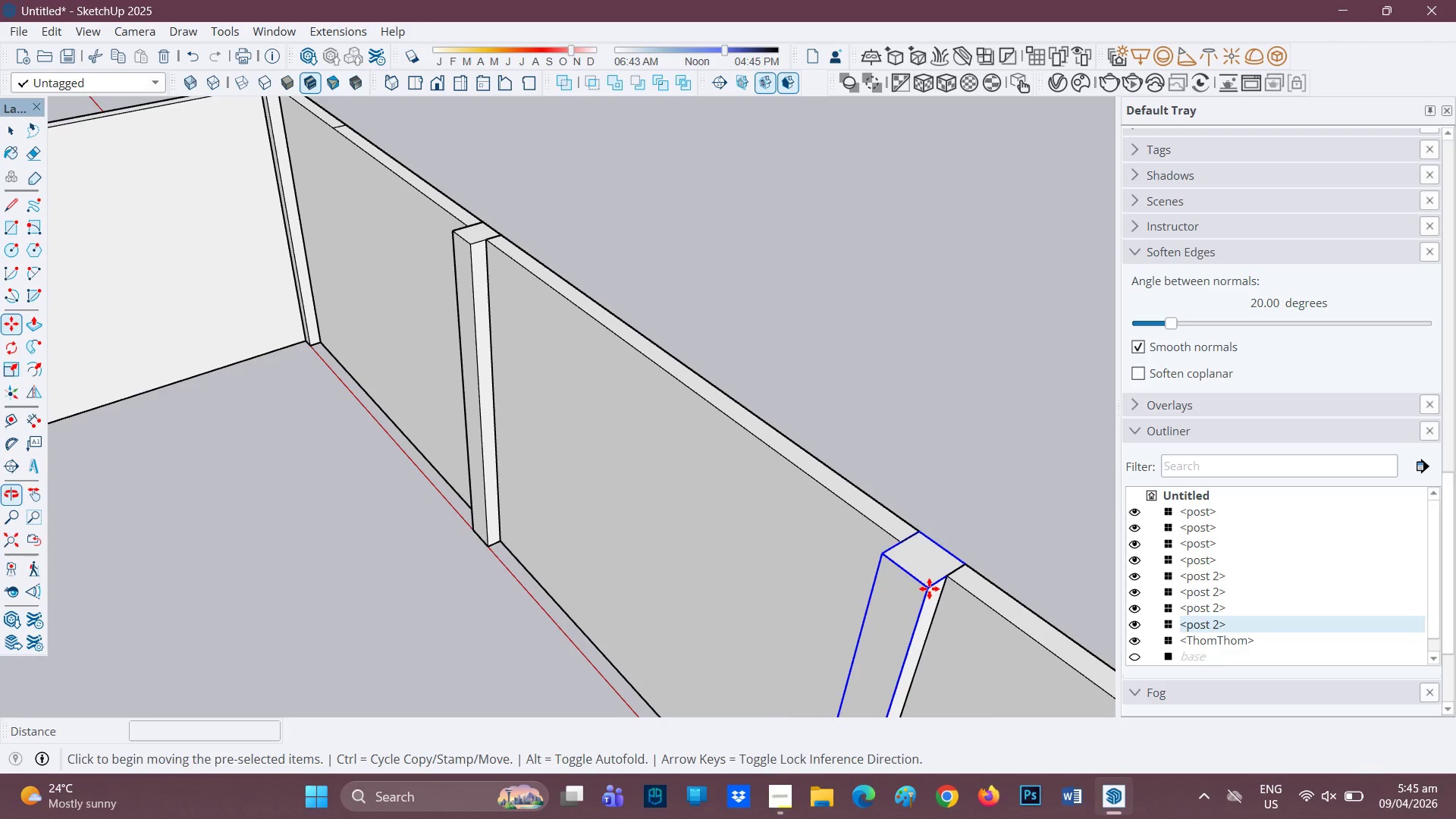 
key(Control+ControlRight)
 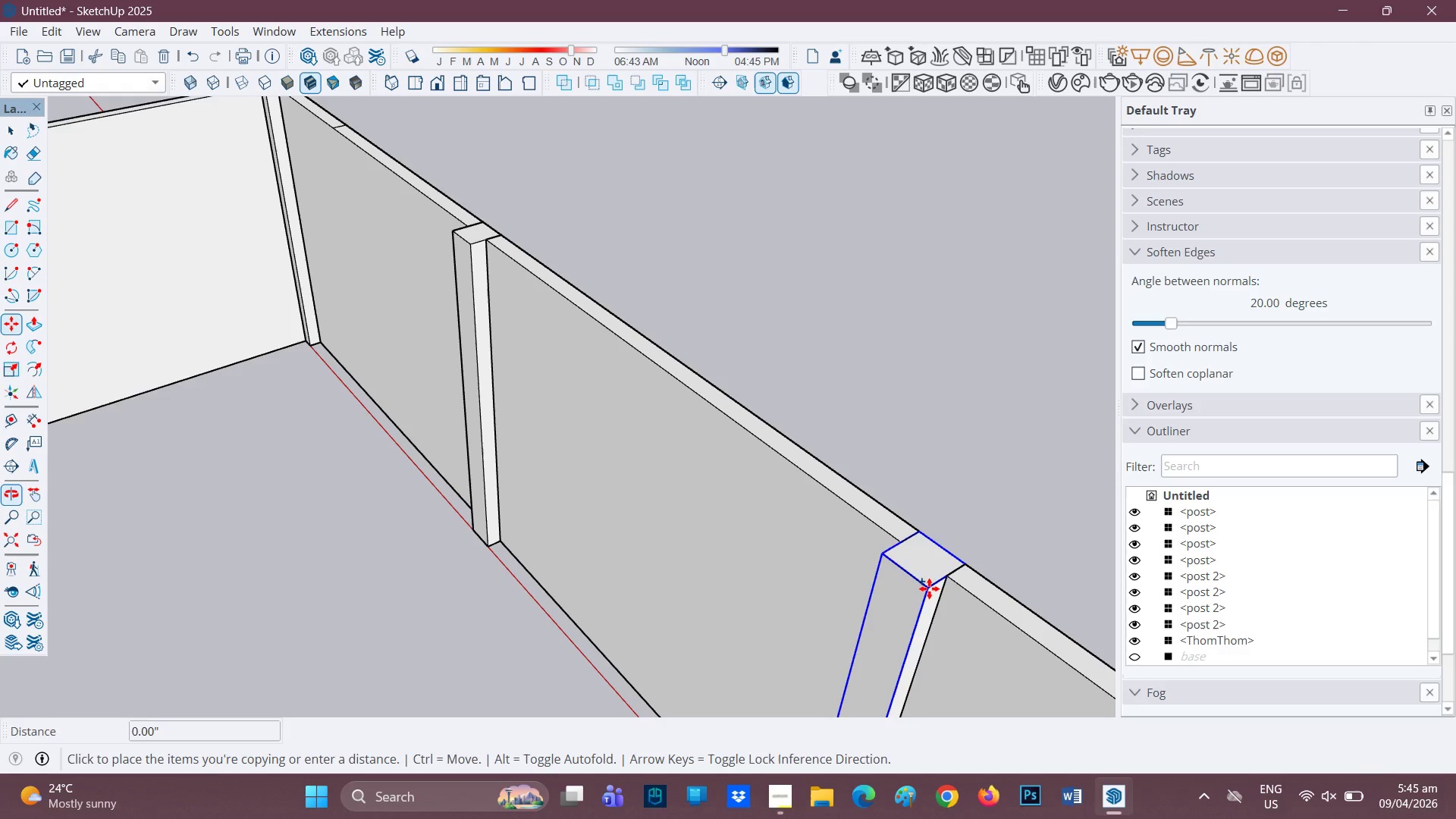 
left_click([929, 588])
 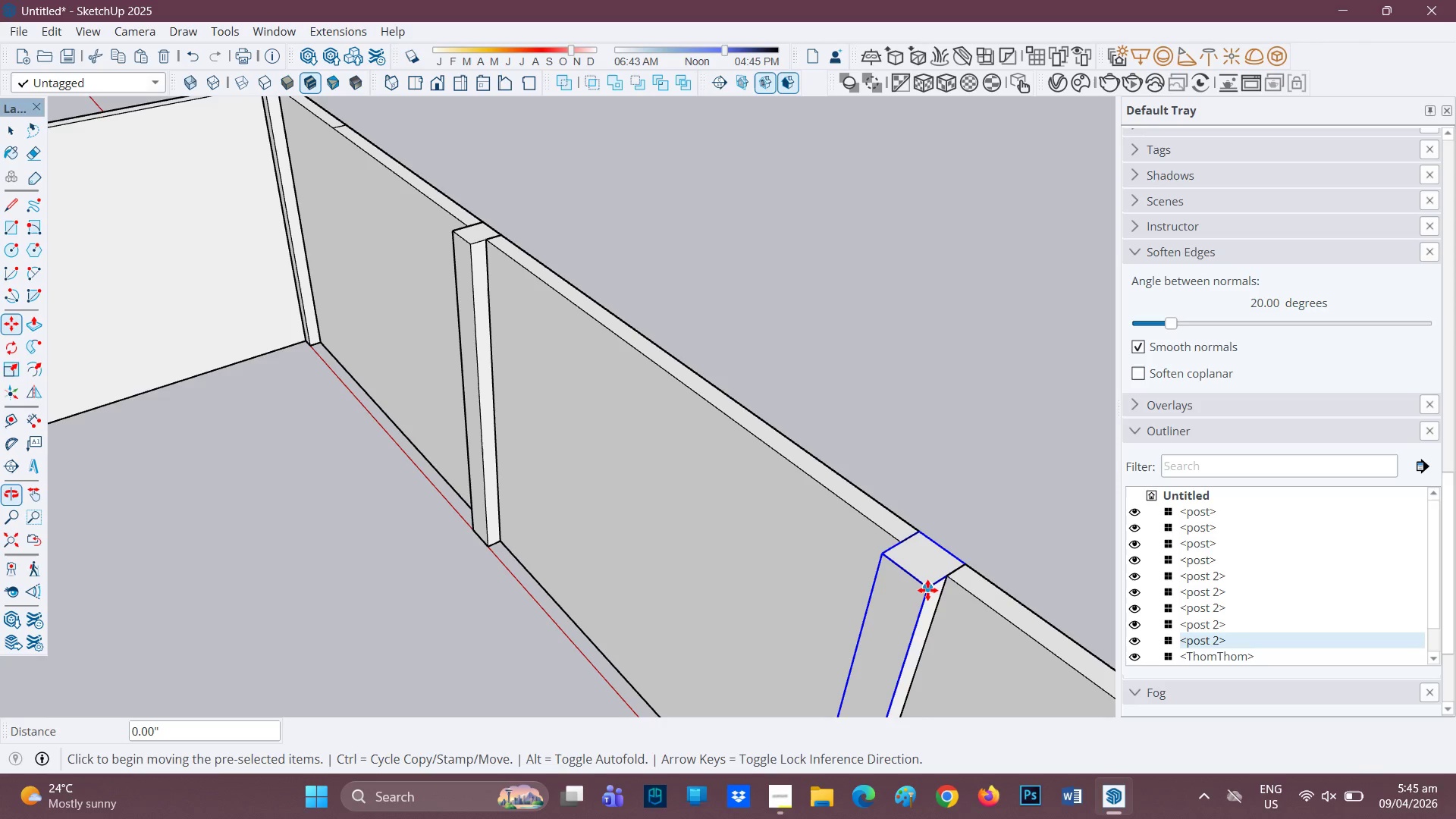 
hold_key(key=ControlRight, duration=0.61)
 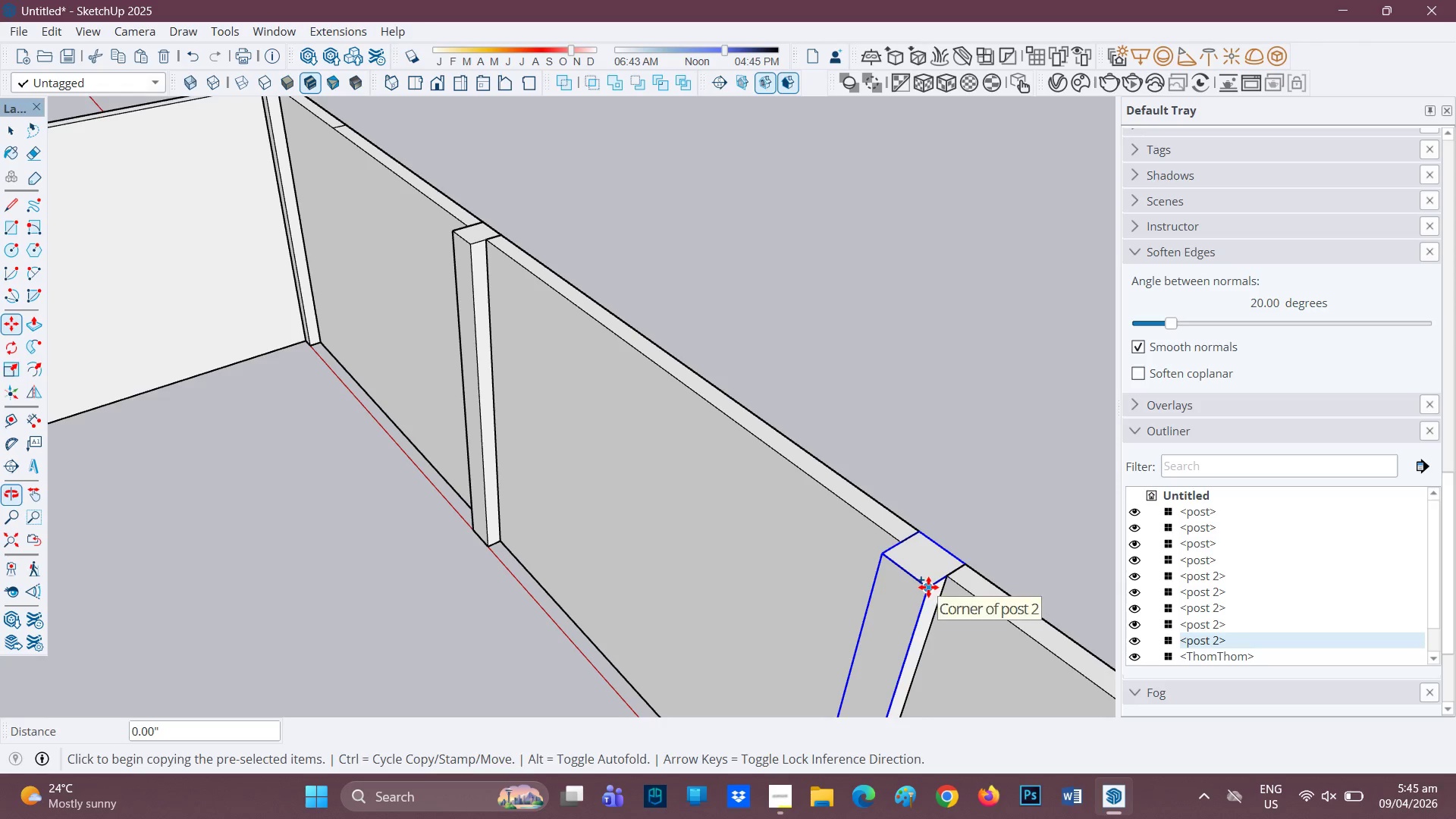 
left_click([928, 587])
 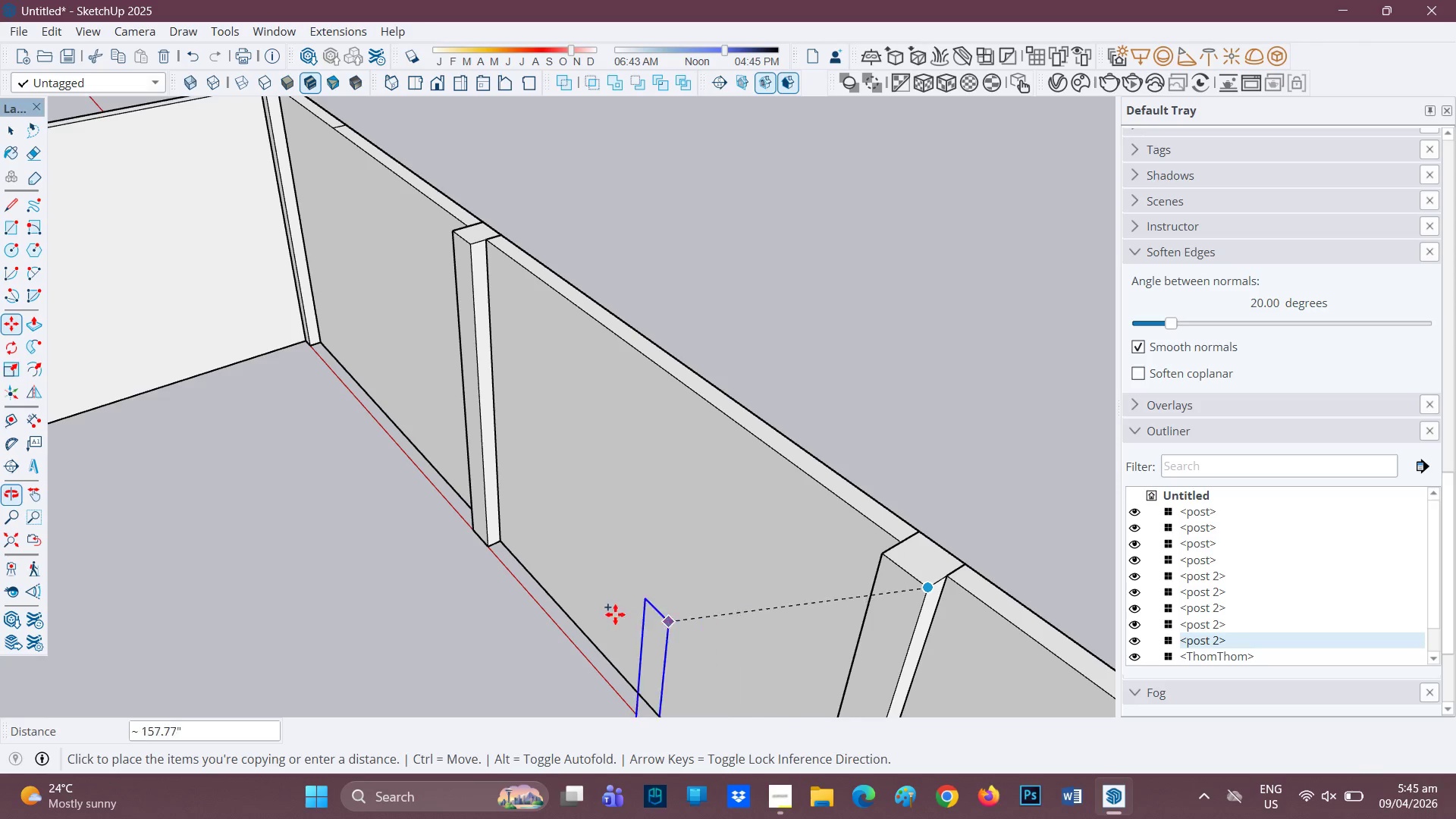 
key(H)
 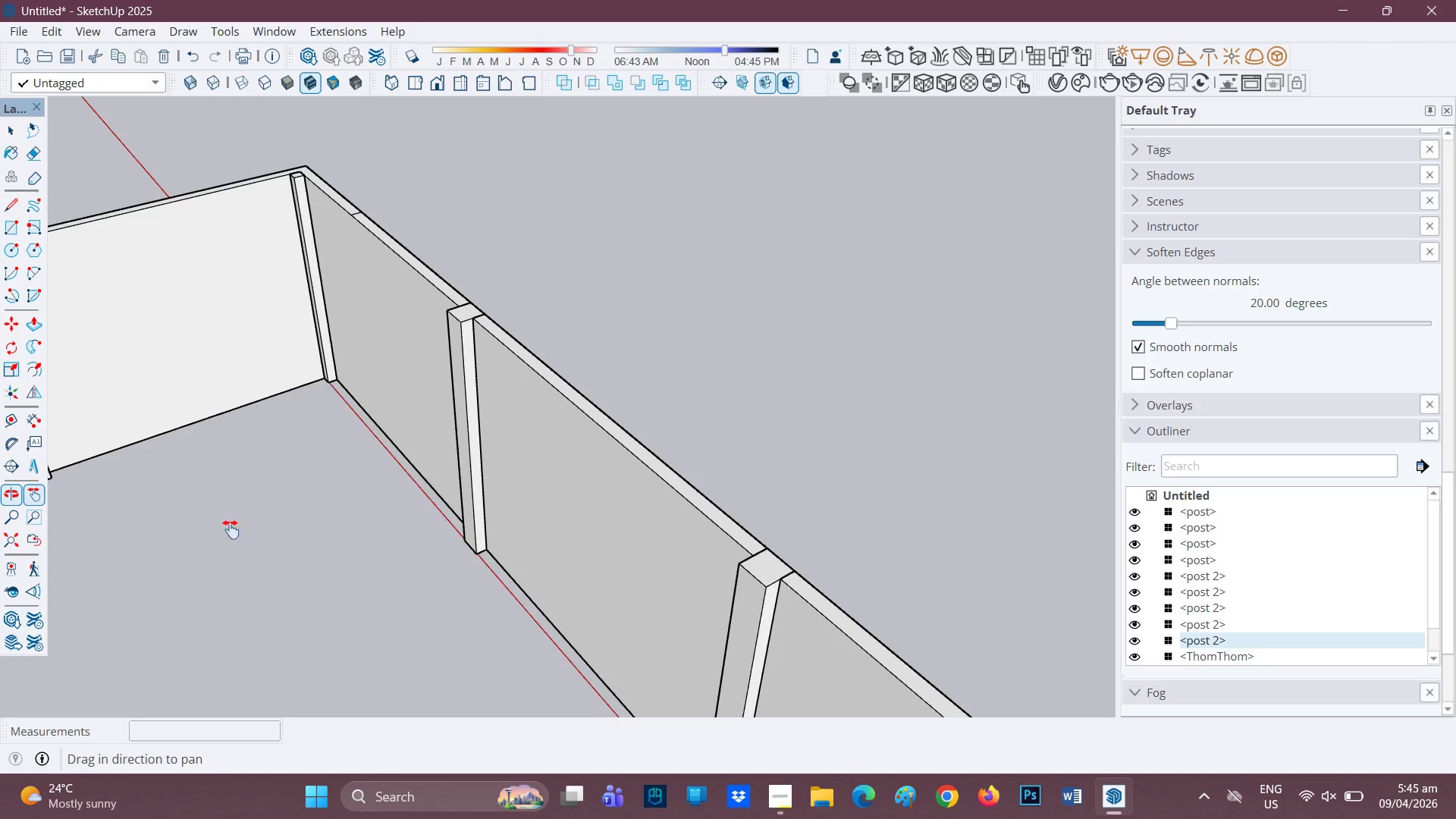 
scroll: coordinate [209, 558], scroll_direction: down, amount: 3.0
 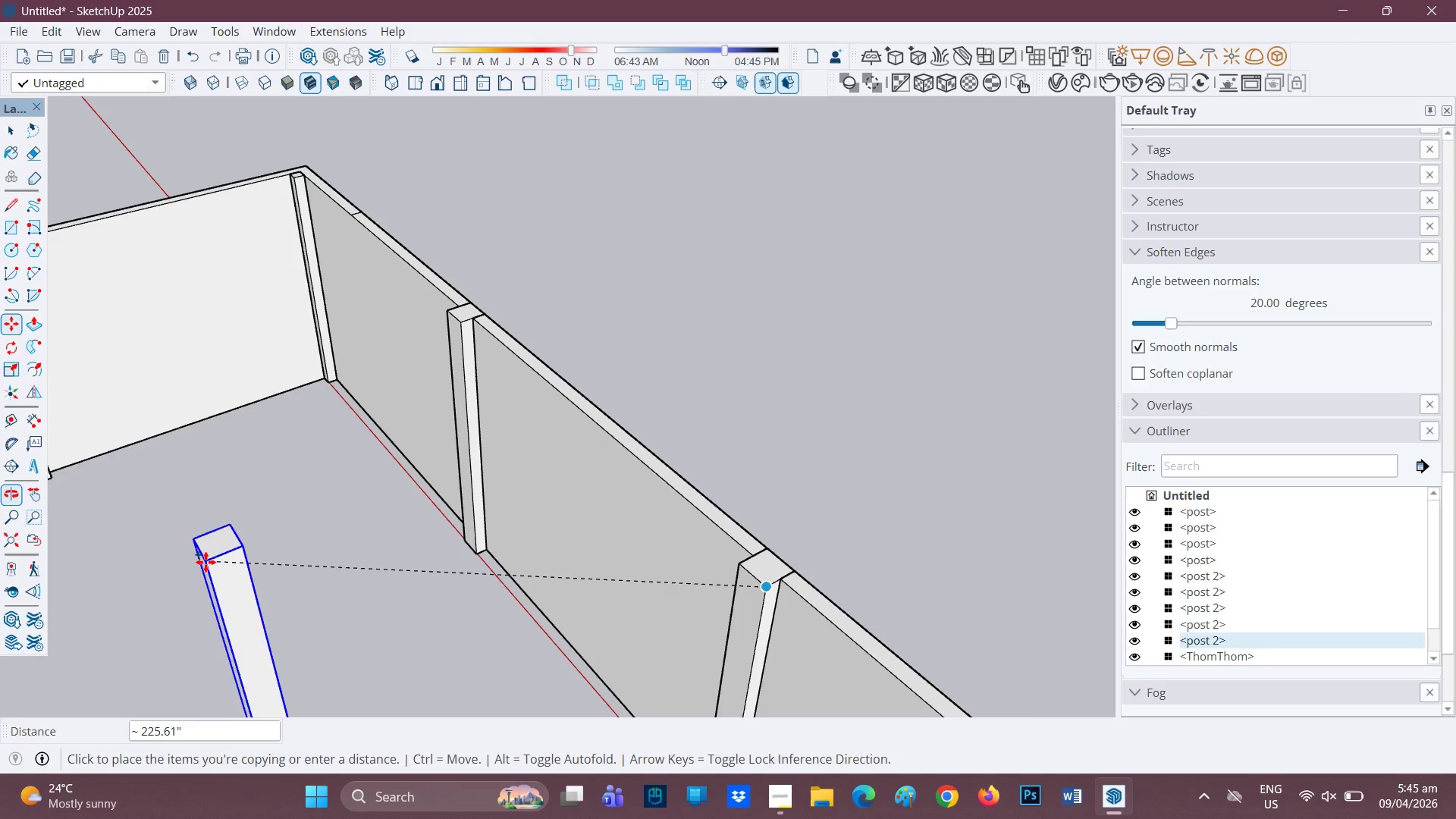 
left_click_drag(start_coordinate=[215, 548], to_coordinate=[601, 179])
 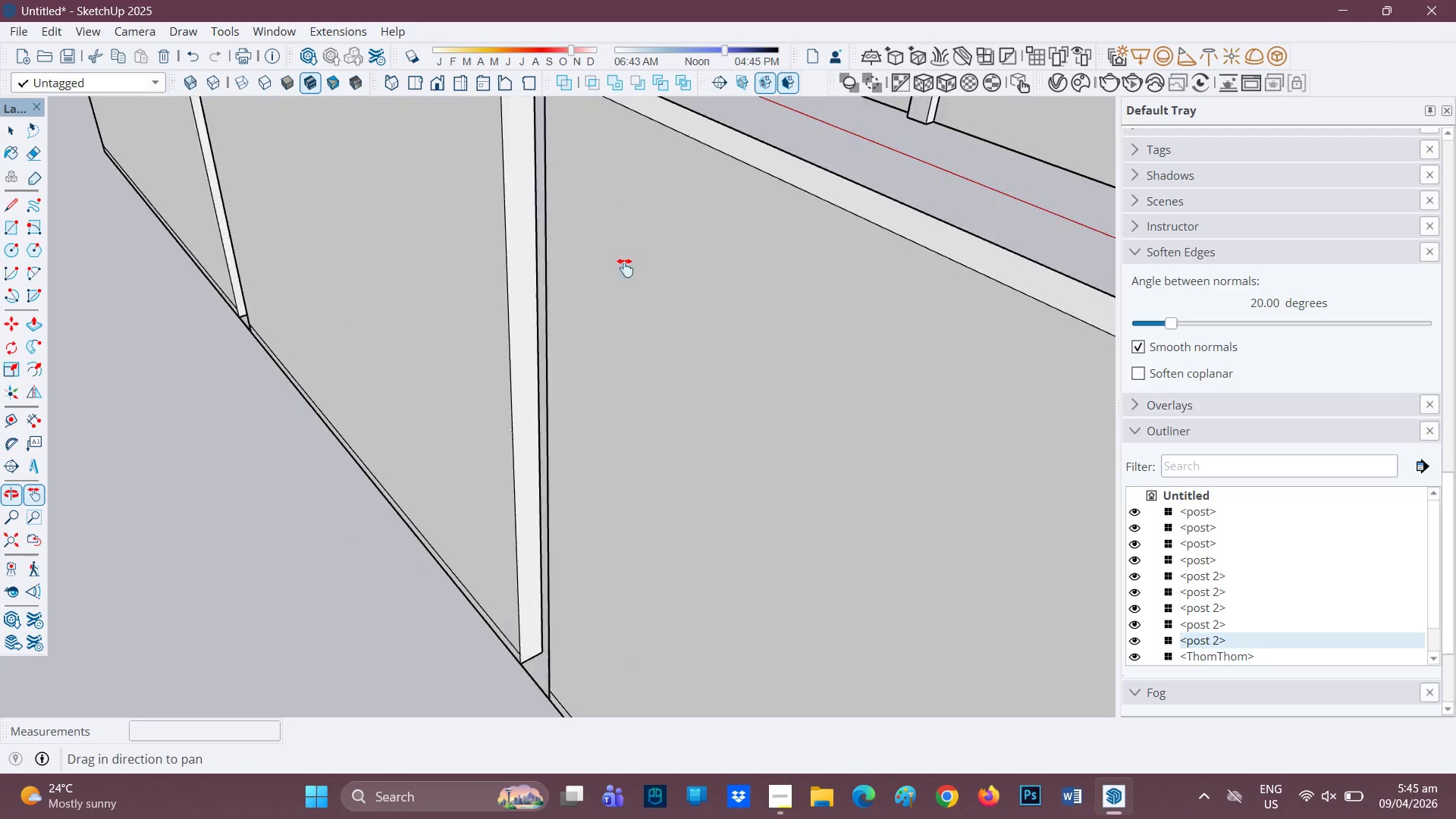 
scroll: coordinate [632, 323], scroll_direction: down, amount: 3.0
 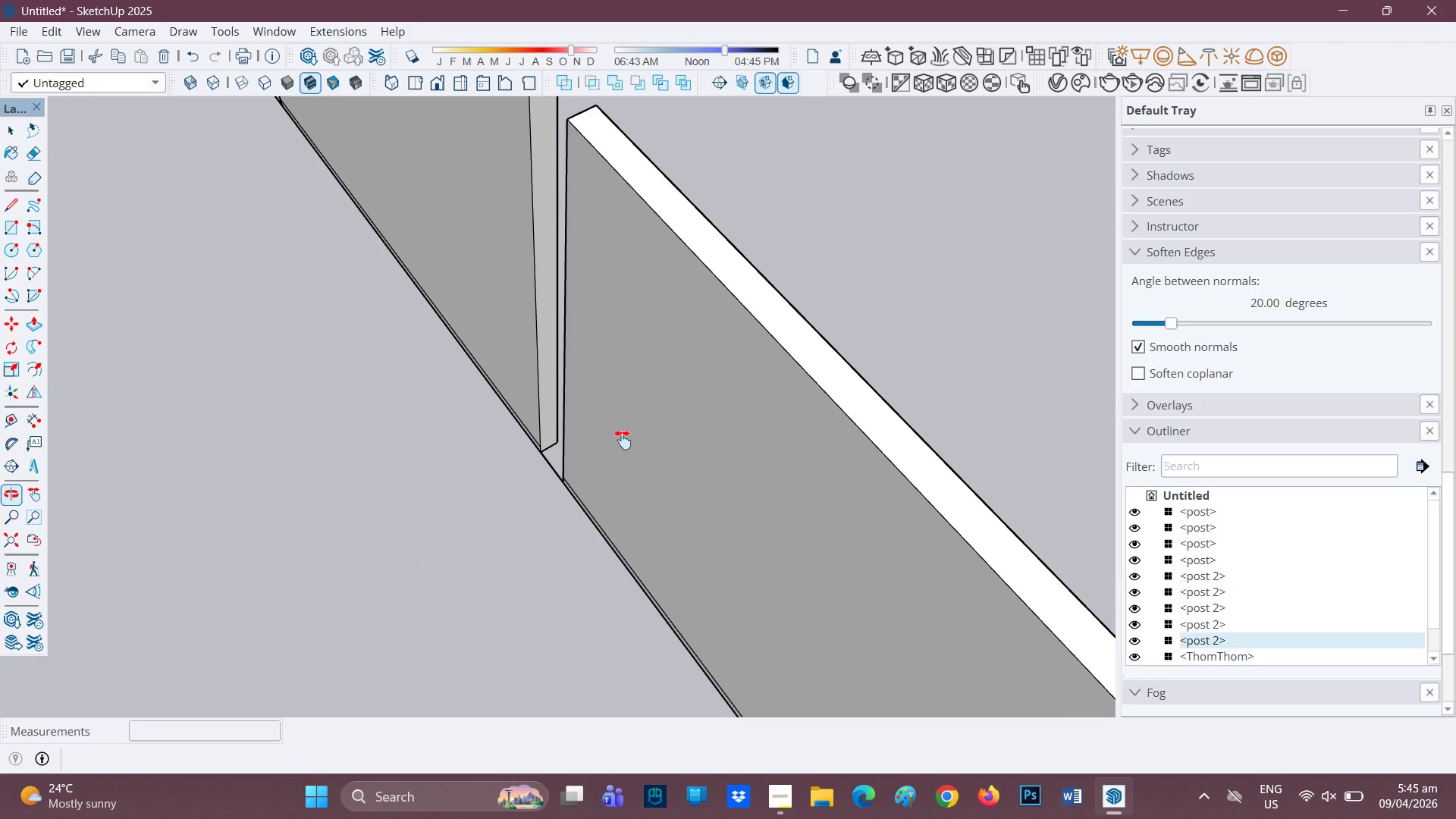 
key(H)
 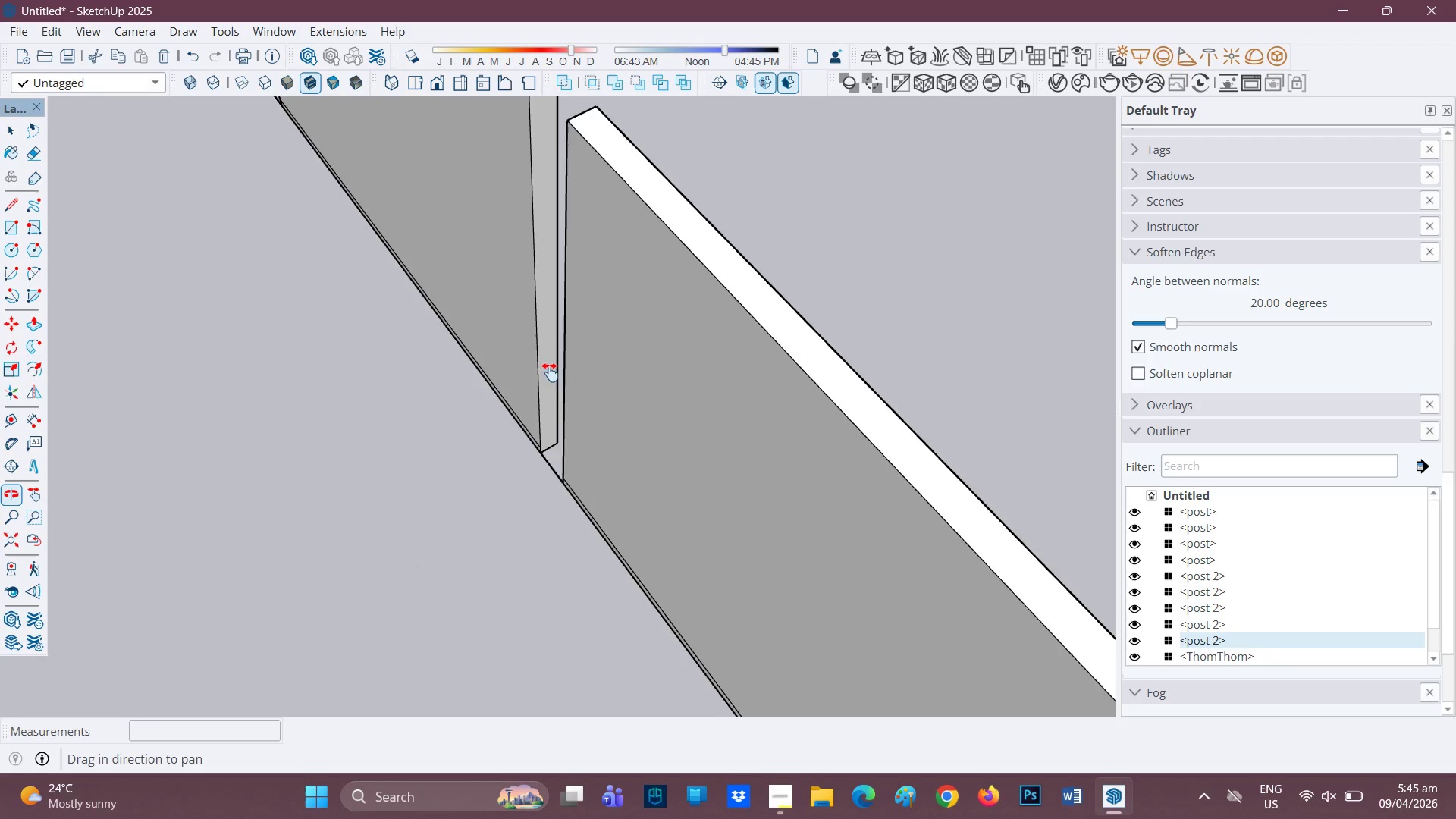 
left_click_drag(start_coordinate=[550, 369], to_coordinate=[726, 657])
 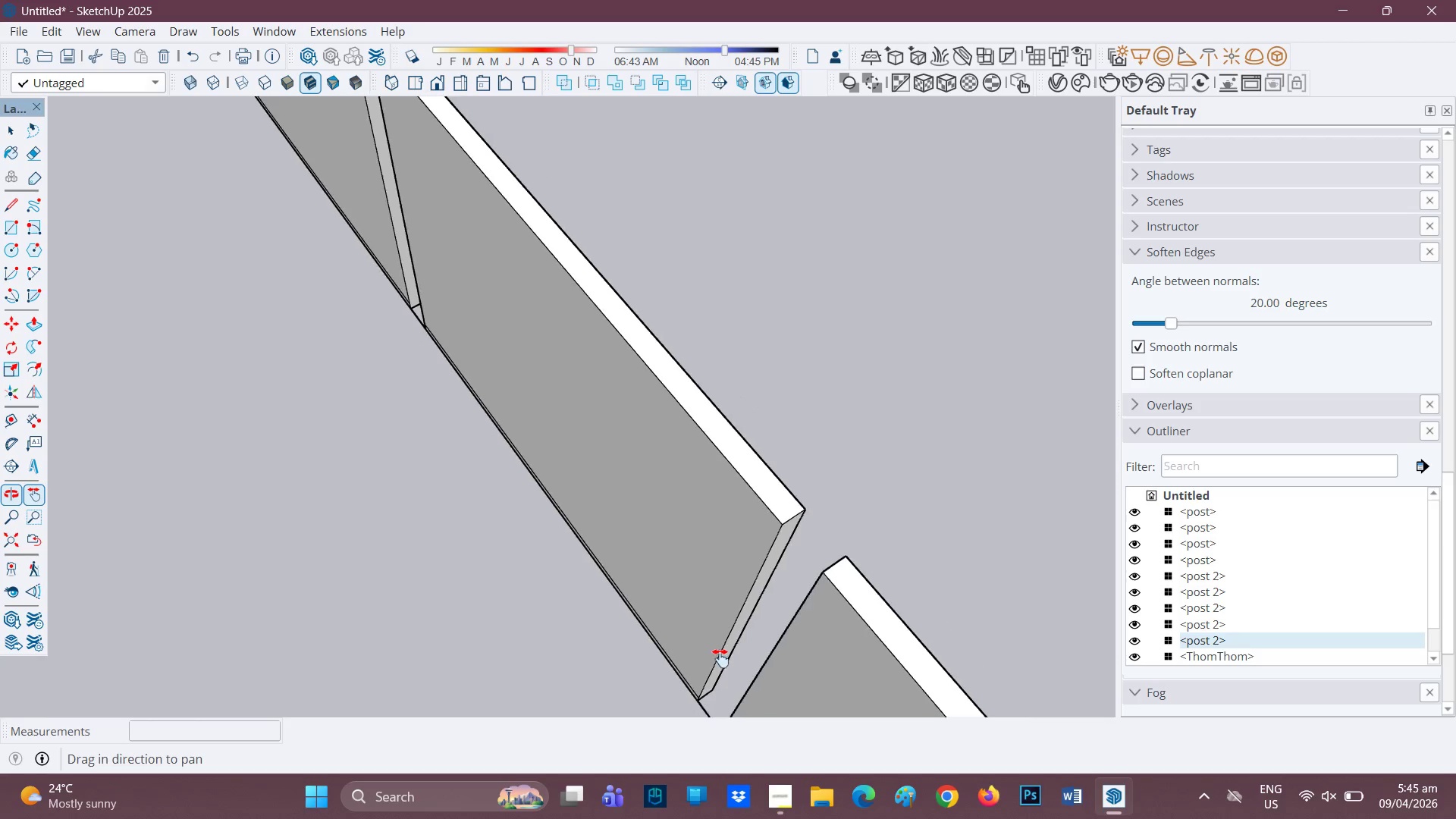 
scroll: coordinate [720, 658], scroll_direction: down, amount: 3.0
 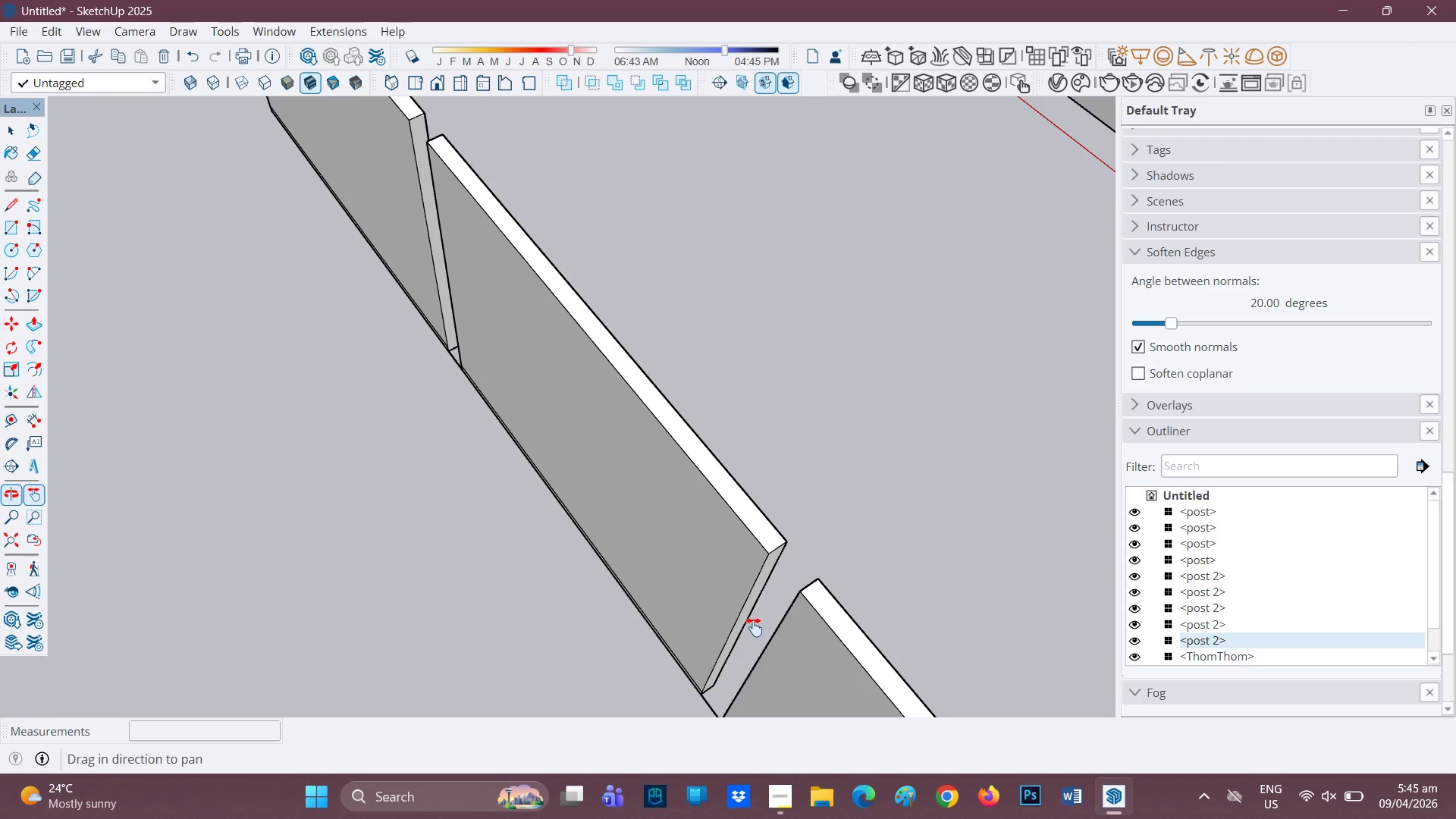 
key(M)
 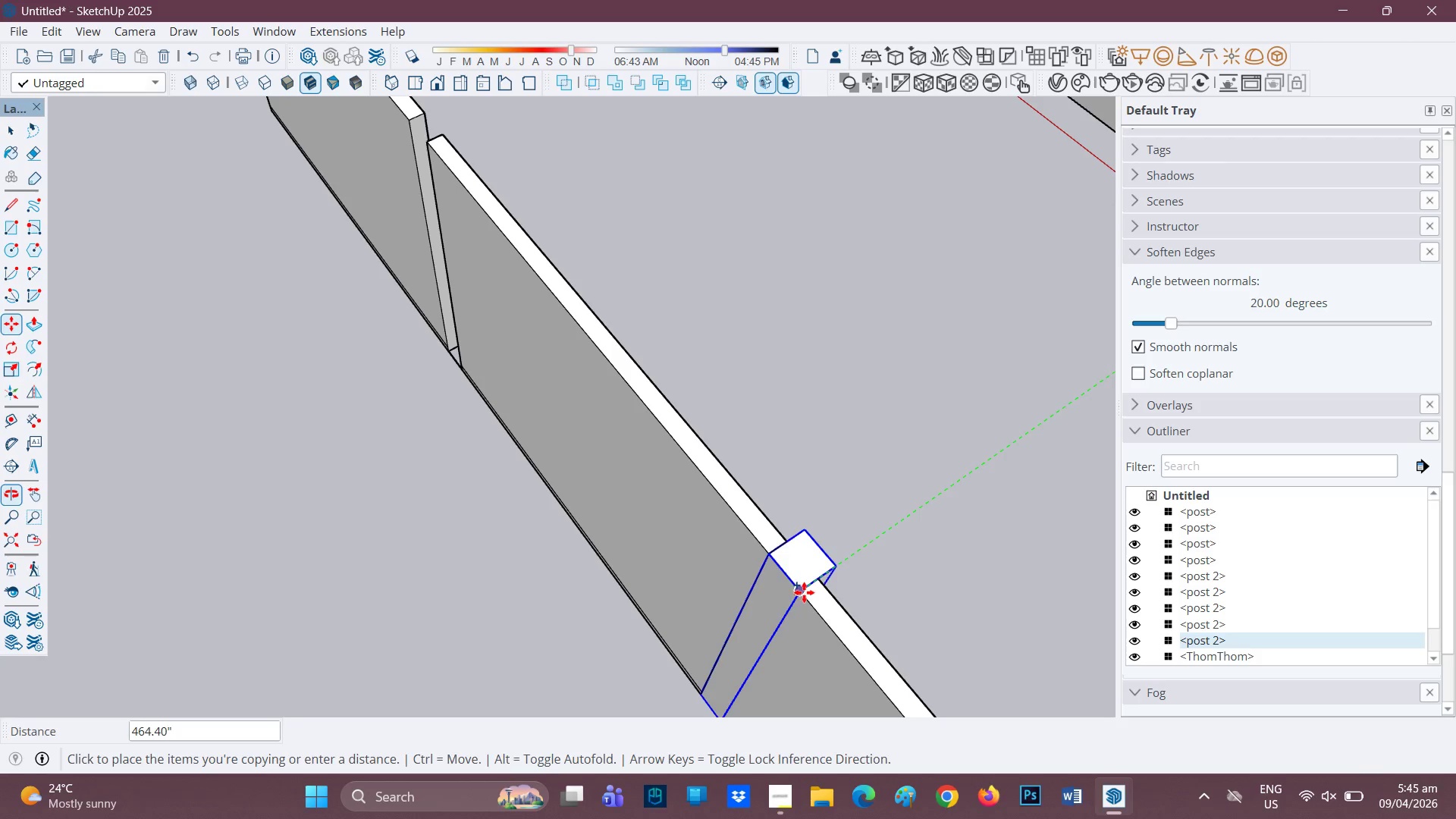 
left_click([804, 592])
 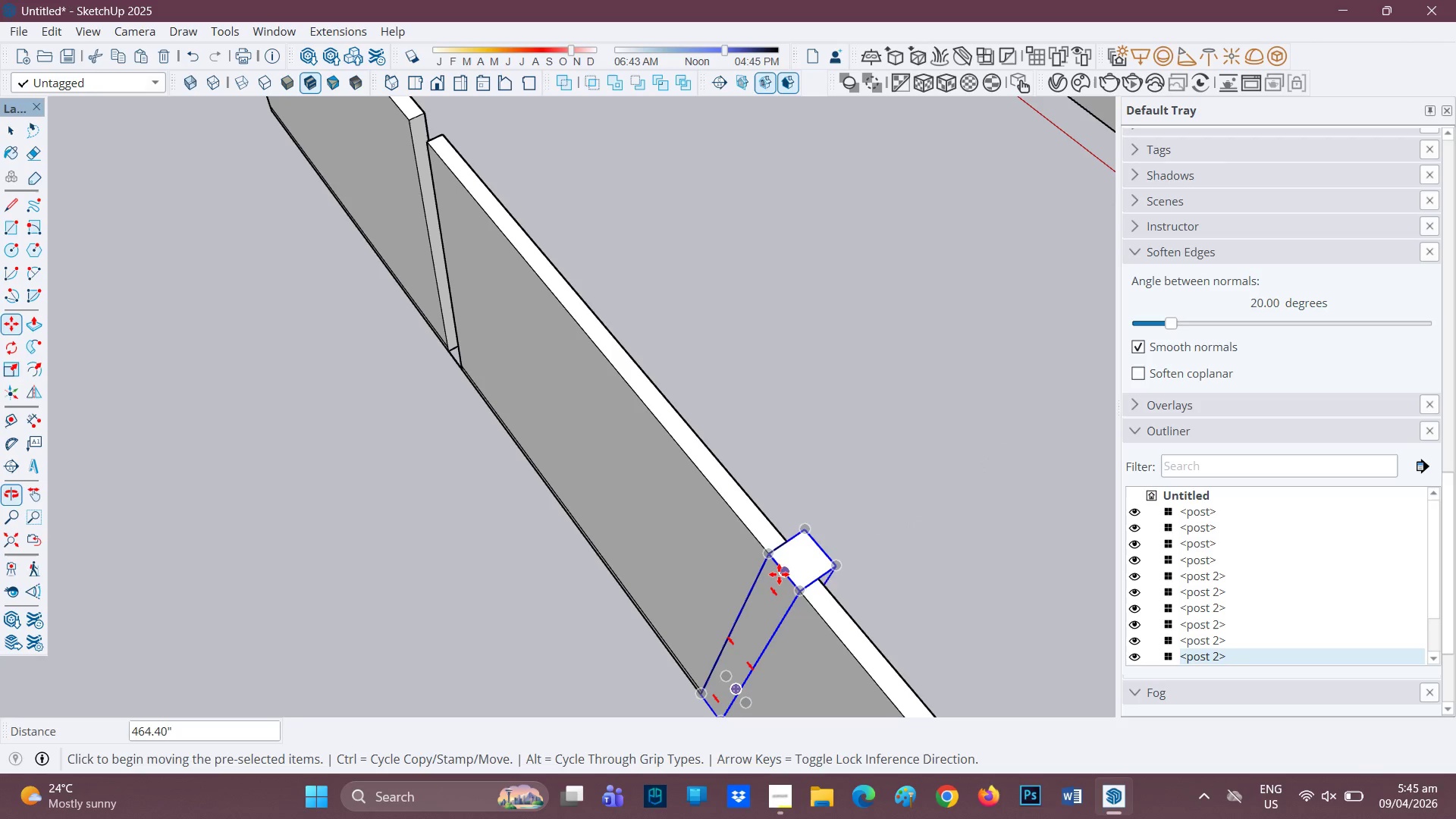 
key(M)
 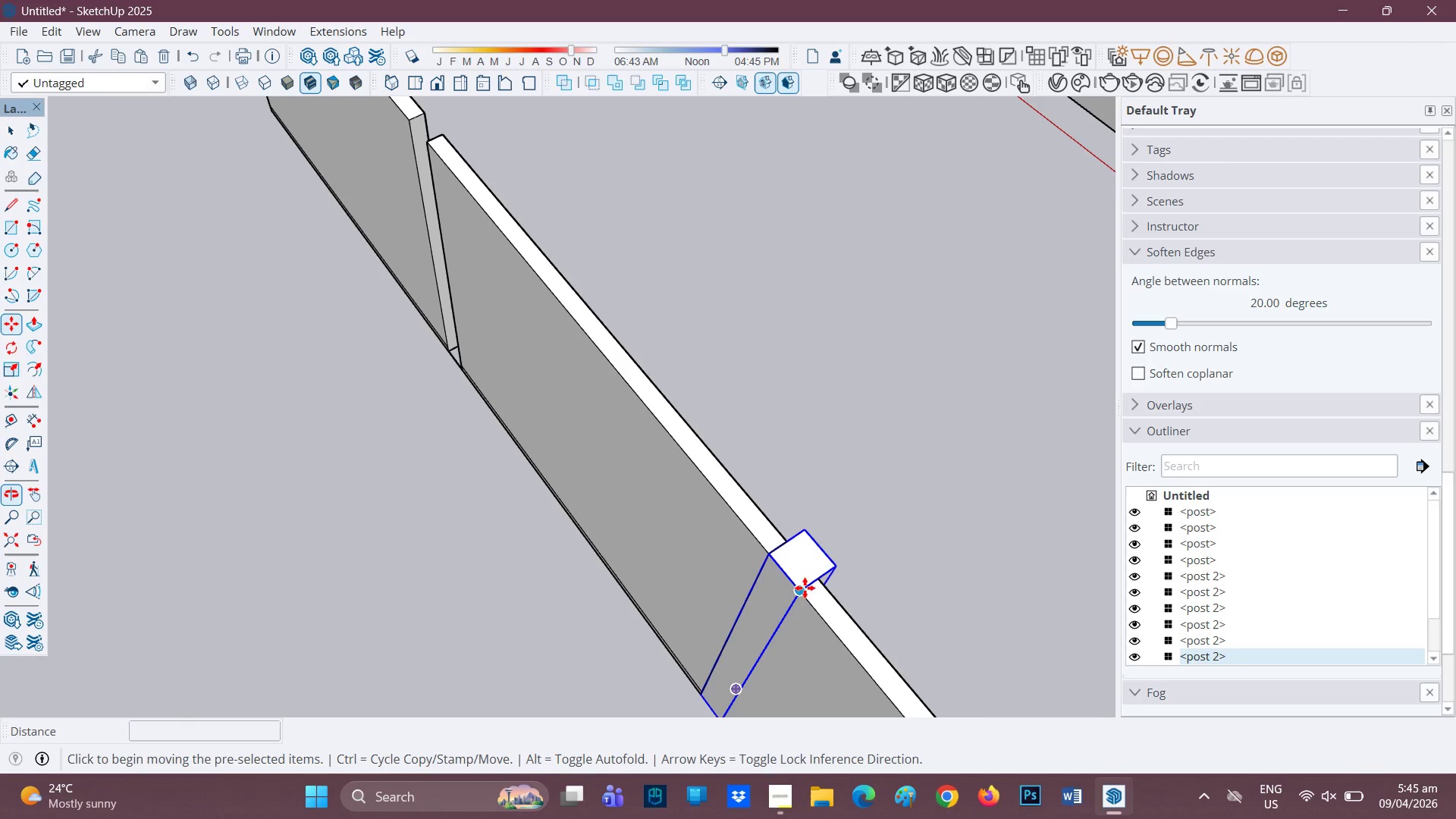 
key(Control+ControlRight)
 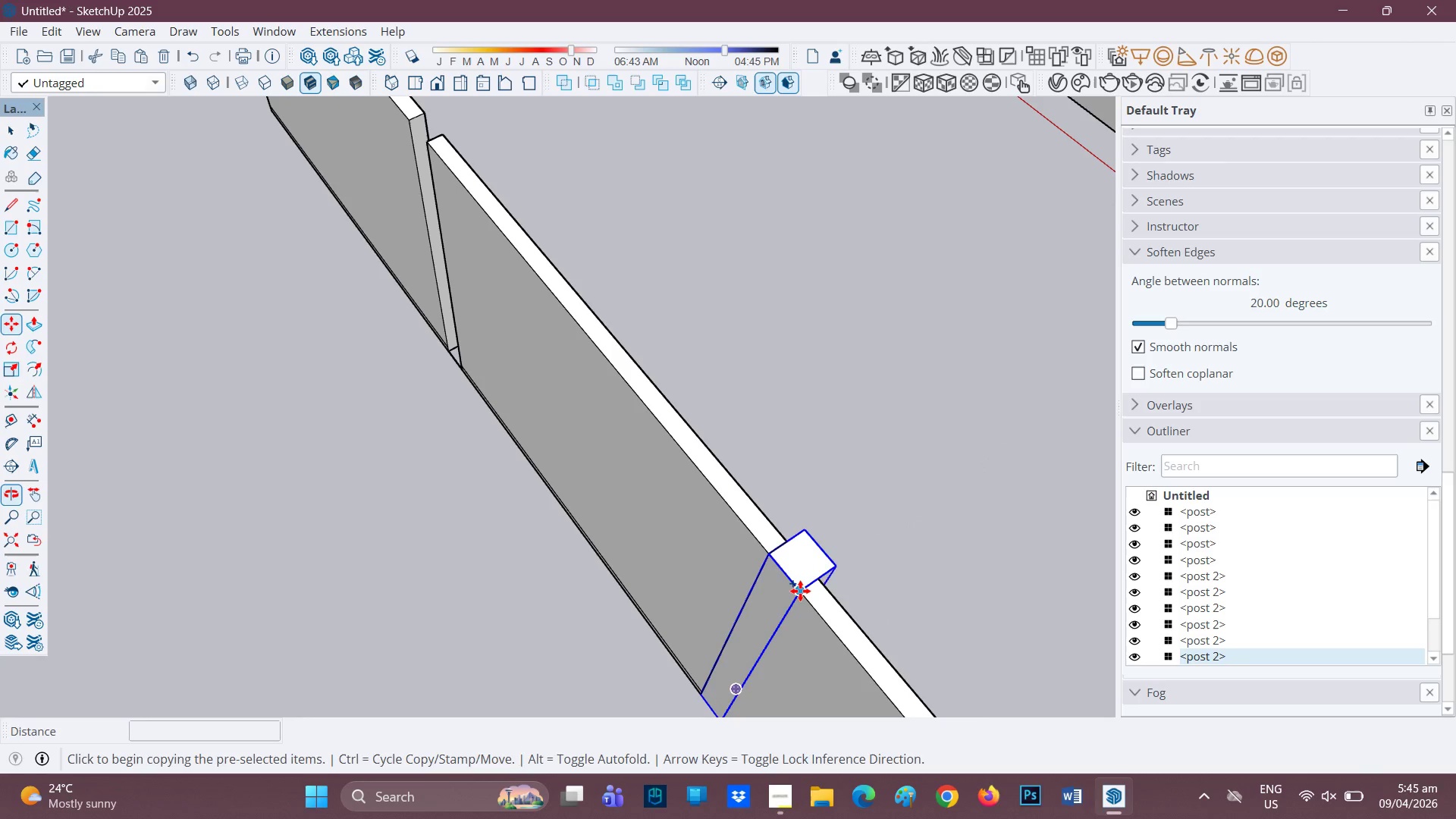 
left_click([800, 591])
 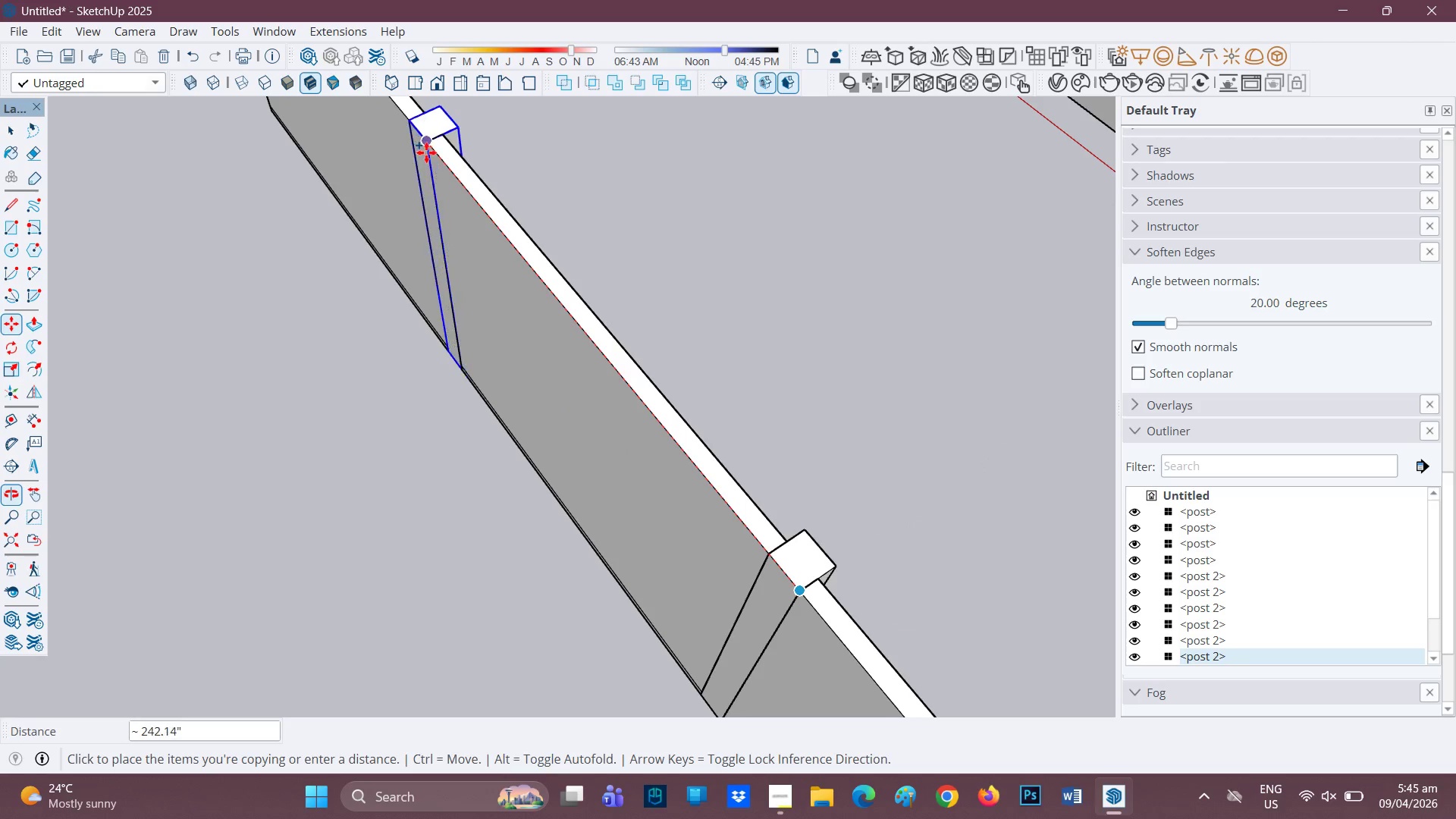 
left_click([425, 152])
 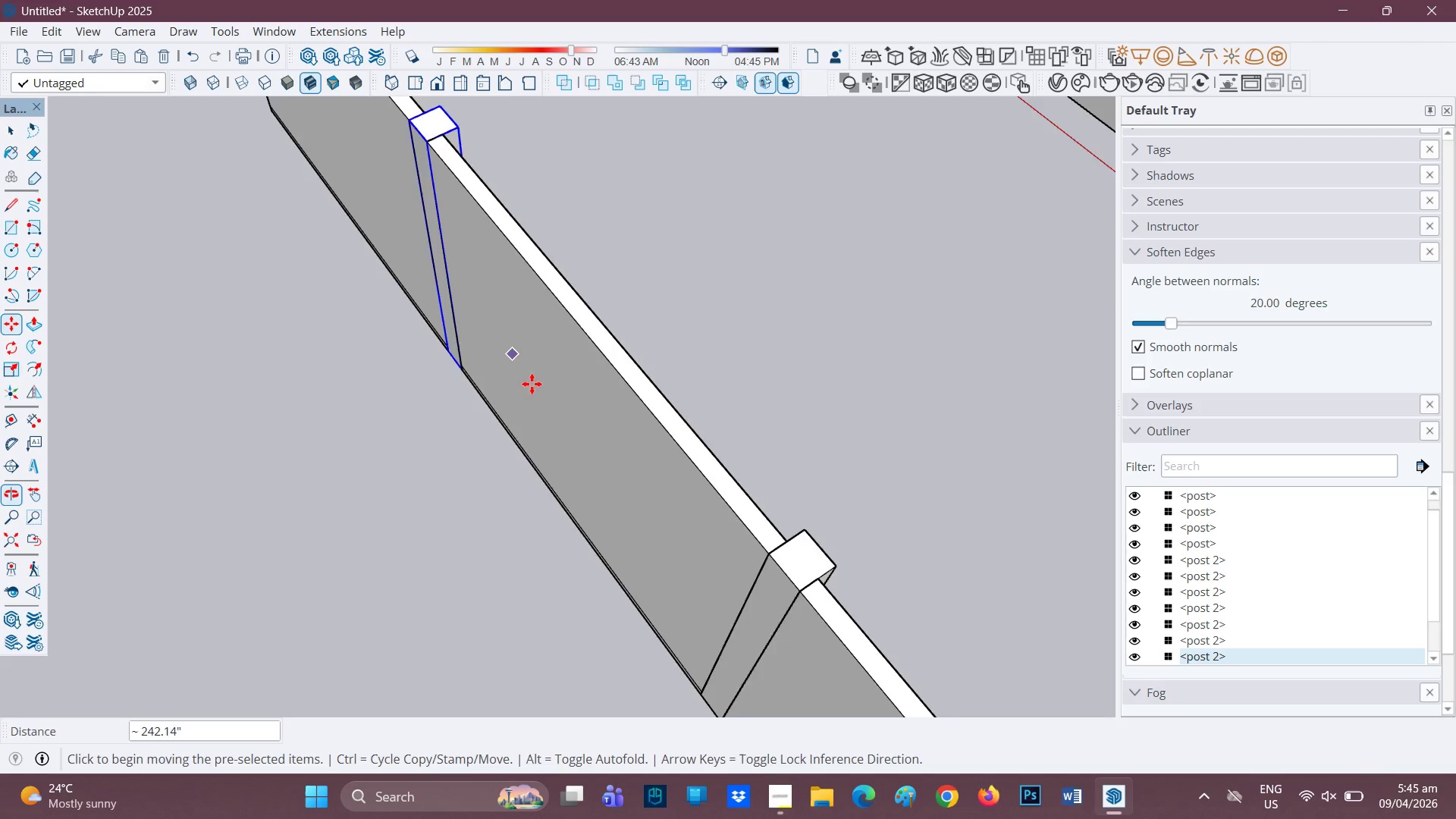 
scroll: coordinate [786, 502], scroll_direction: down, amount: 7.0
 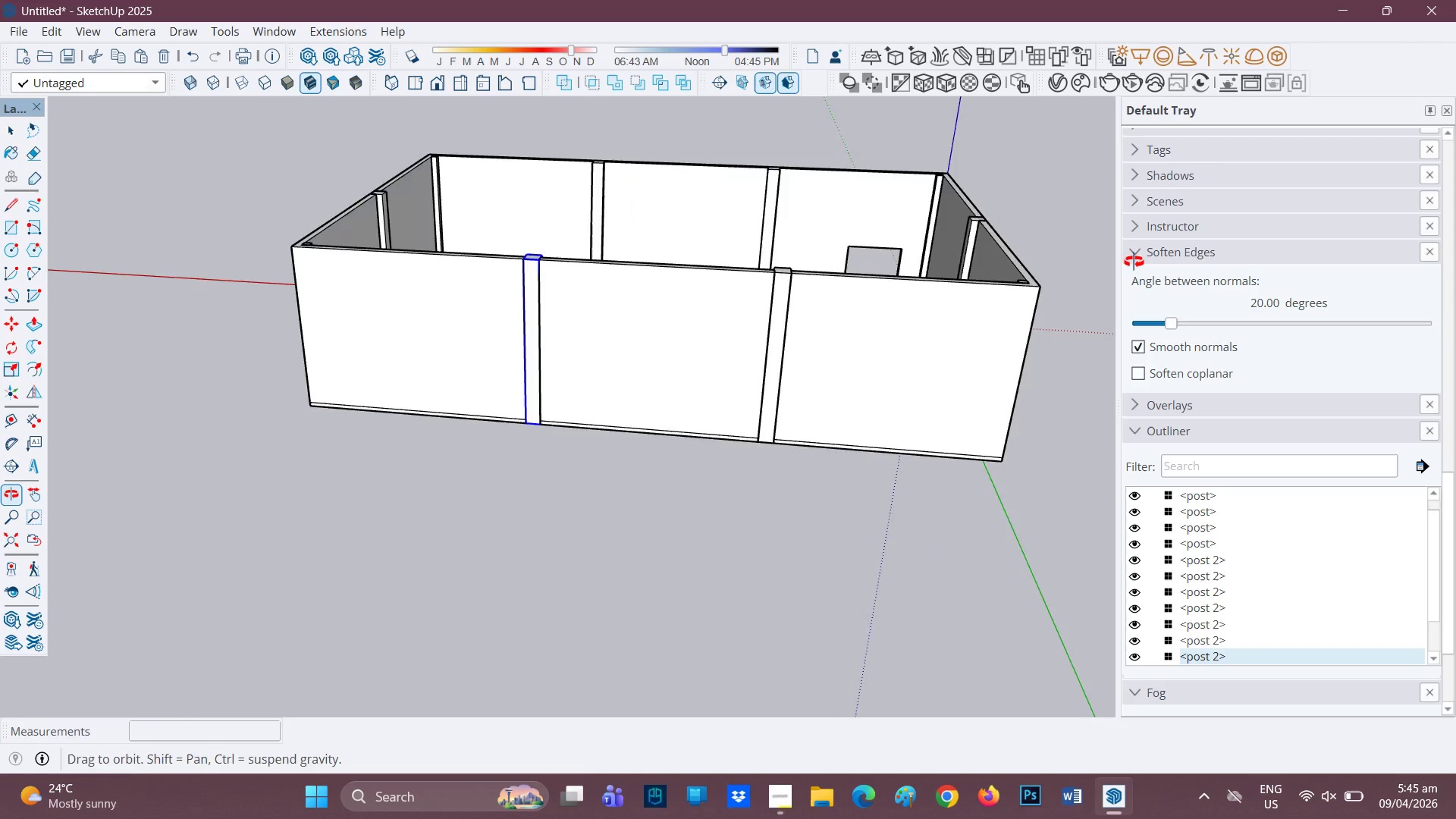 
key(Space)
 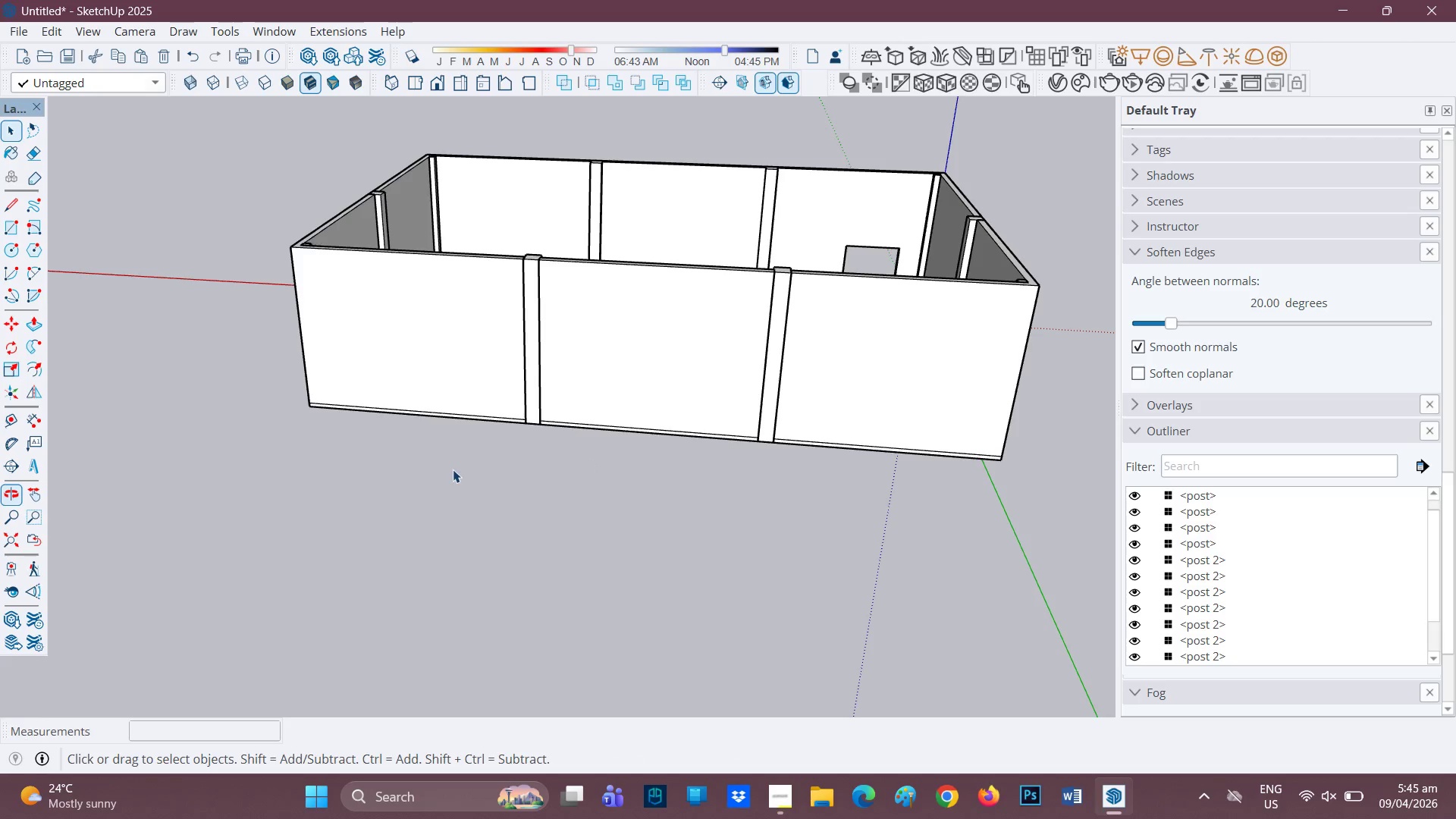 
left_click_drag(start_coordinate=[450, 465], to_coordinate=[455, 457])
 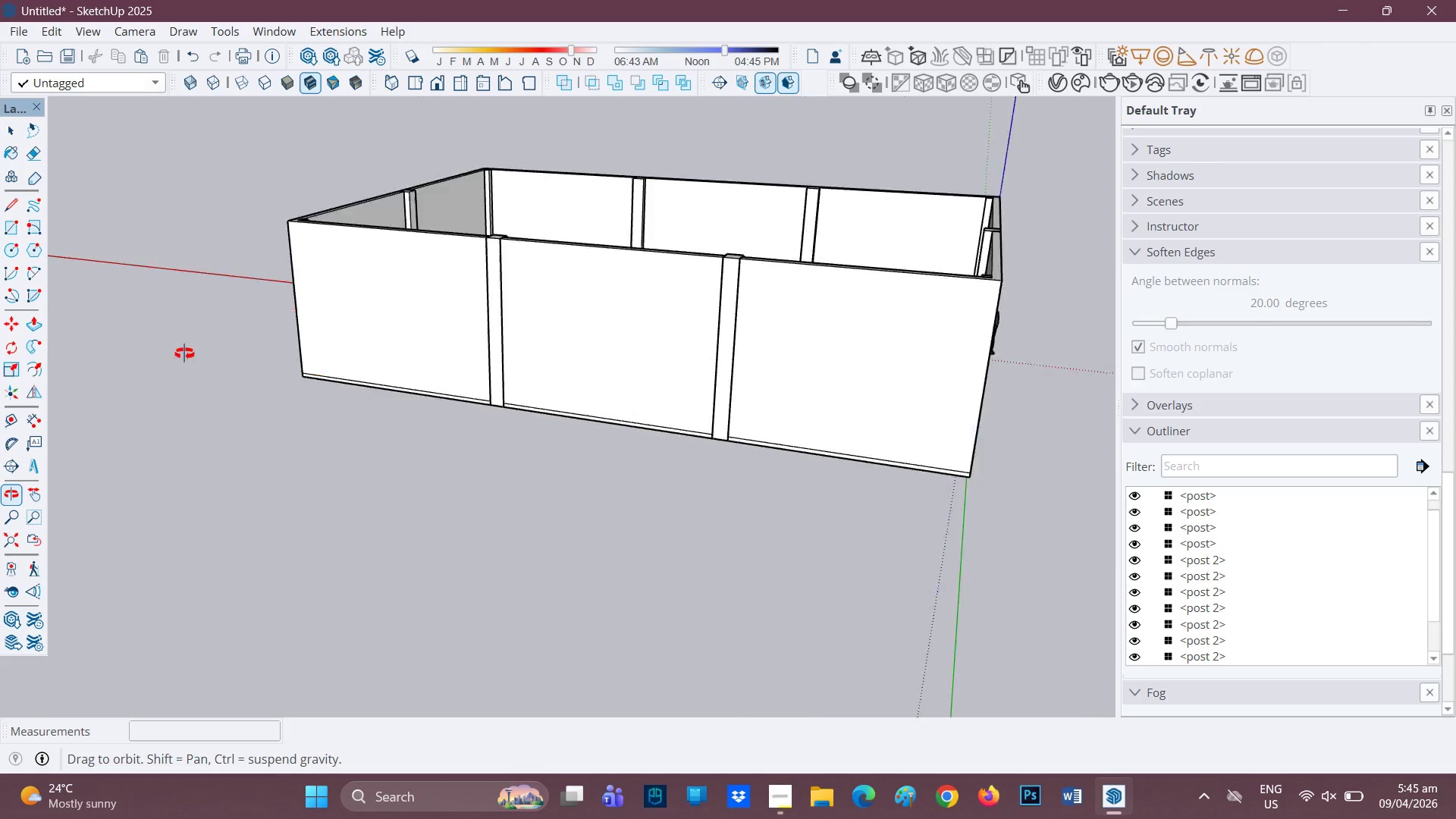 
scroll: coordinate [839, 488], scroll_direction: down, amount: 5.0
 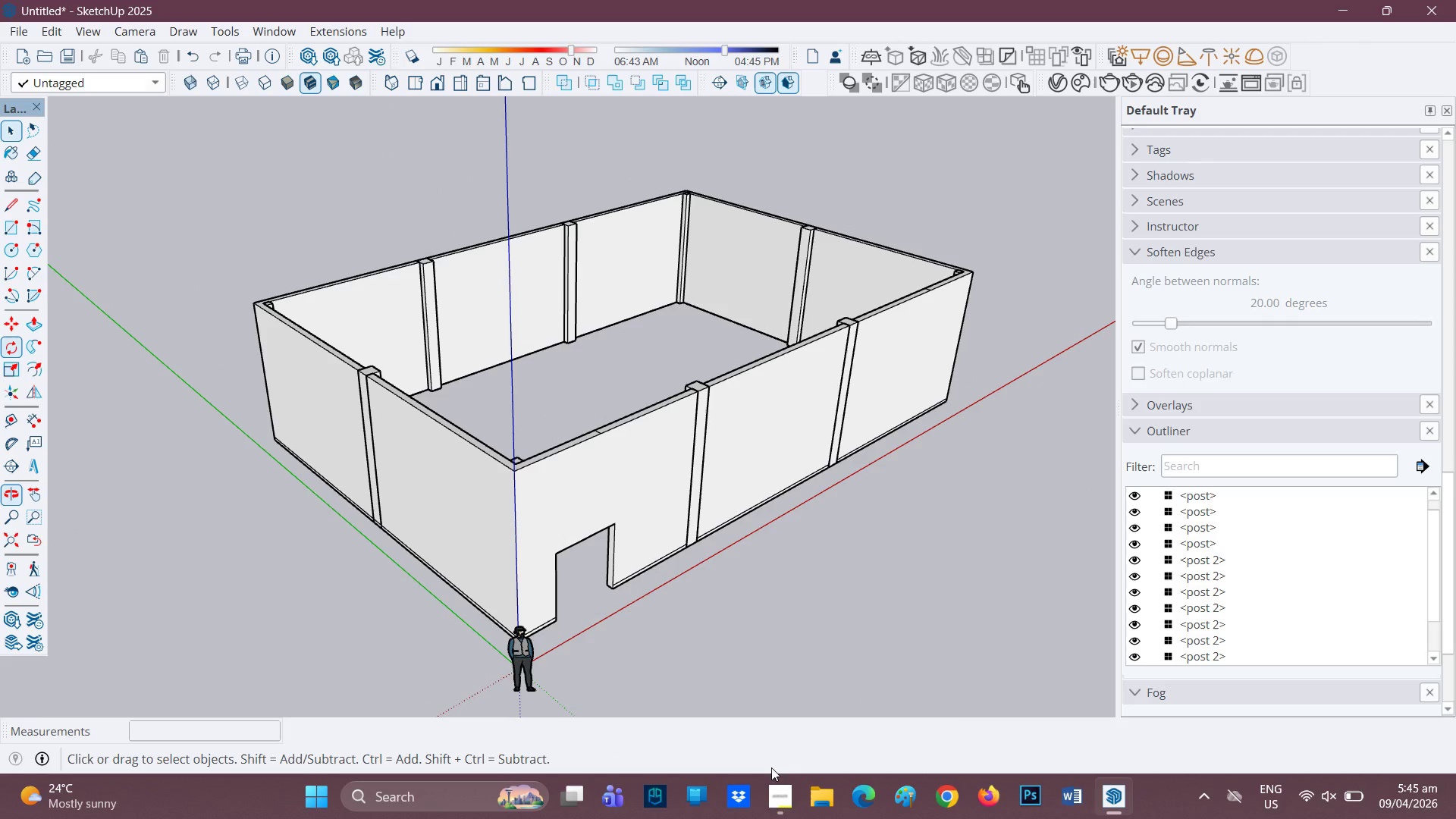 
left_click([777, 784])